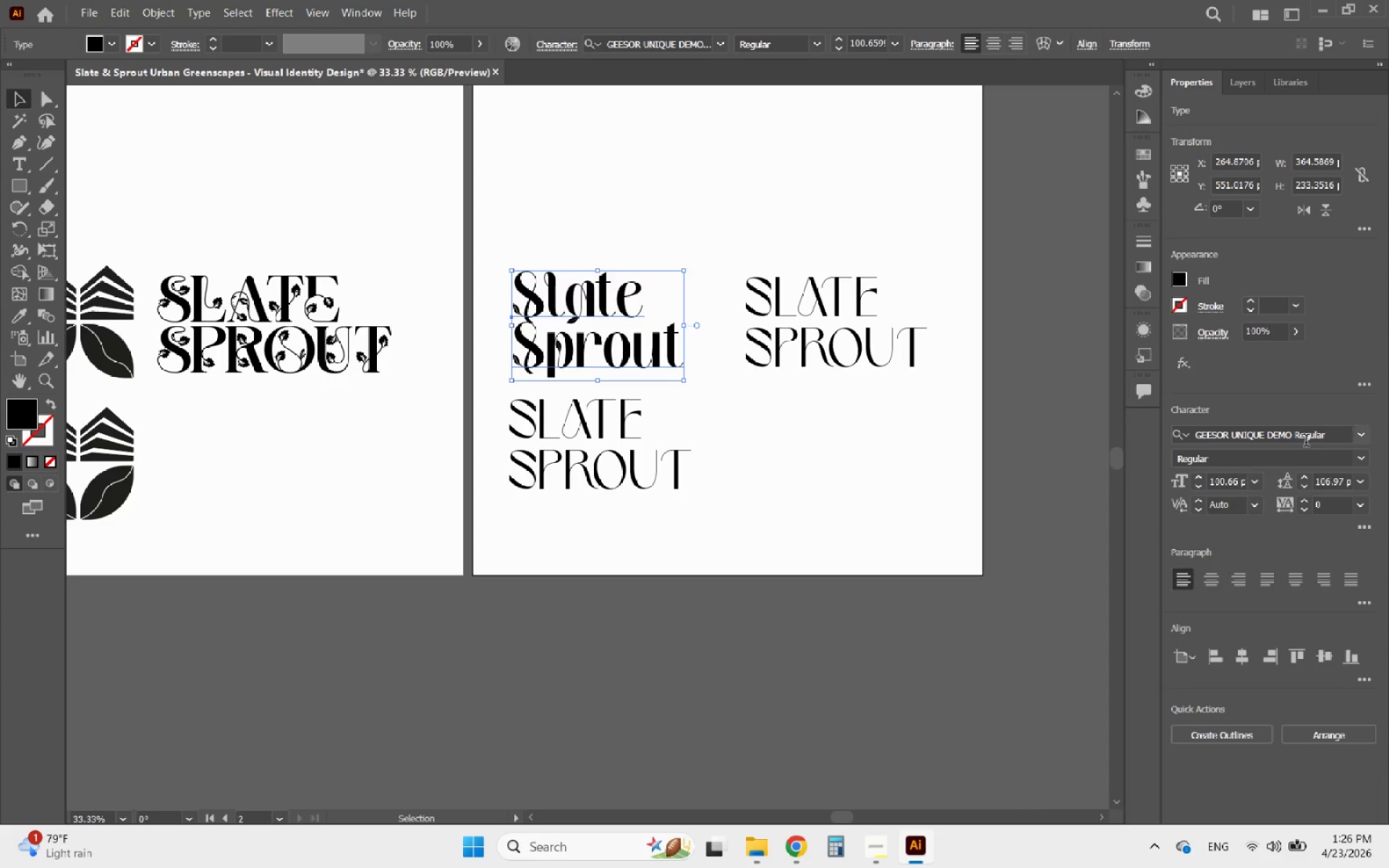 
left_click([1325, 441])
 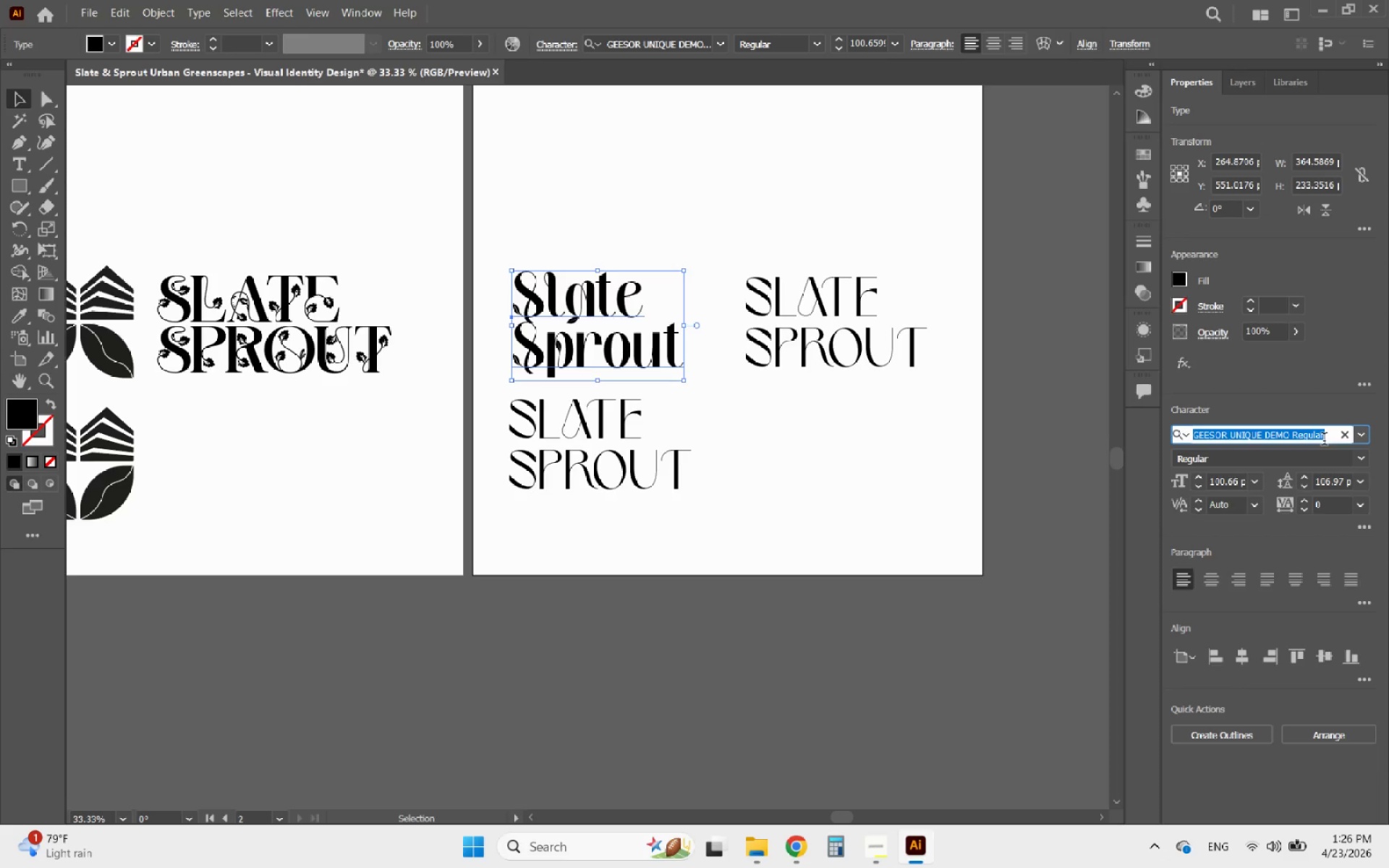 
type(bor)
 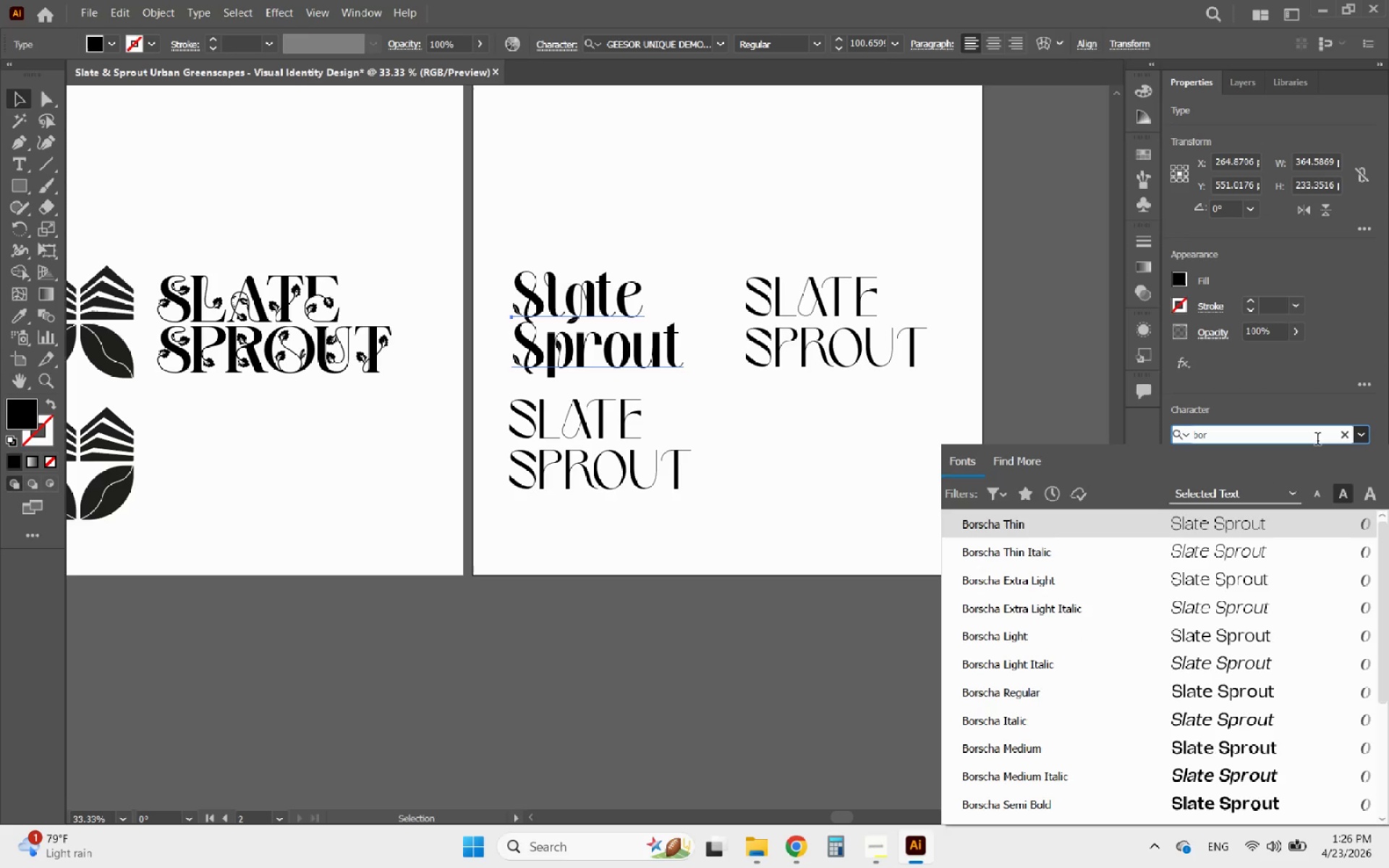 
right_click([1318, 441])
 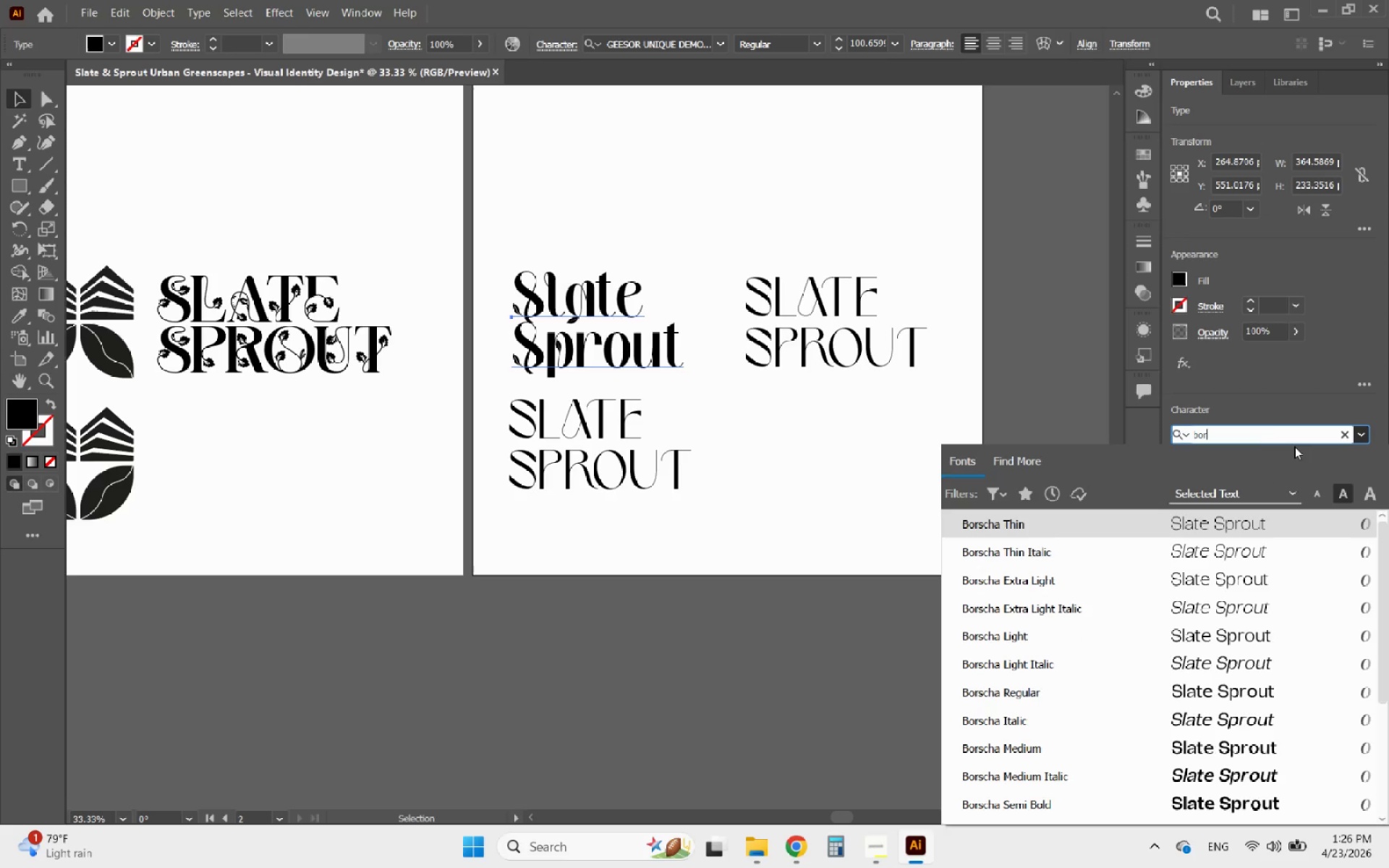 
key(S)
 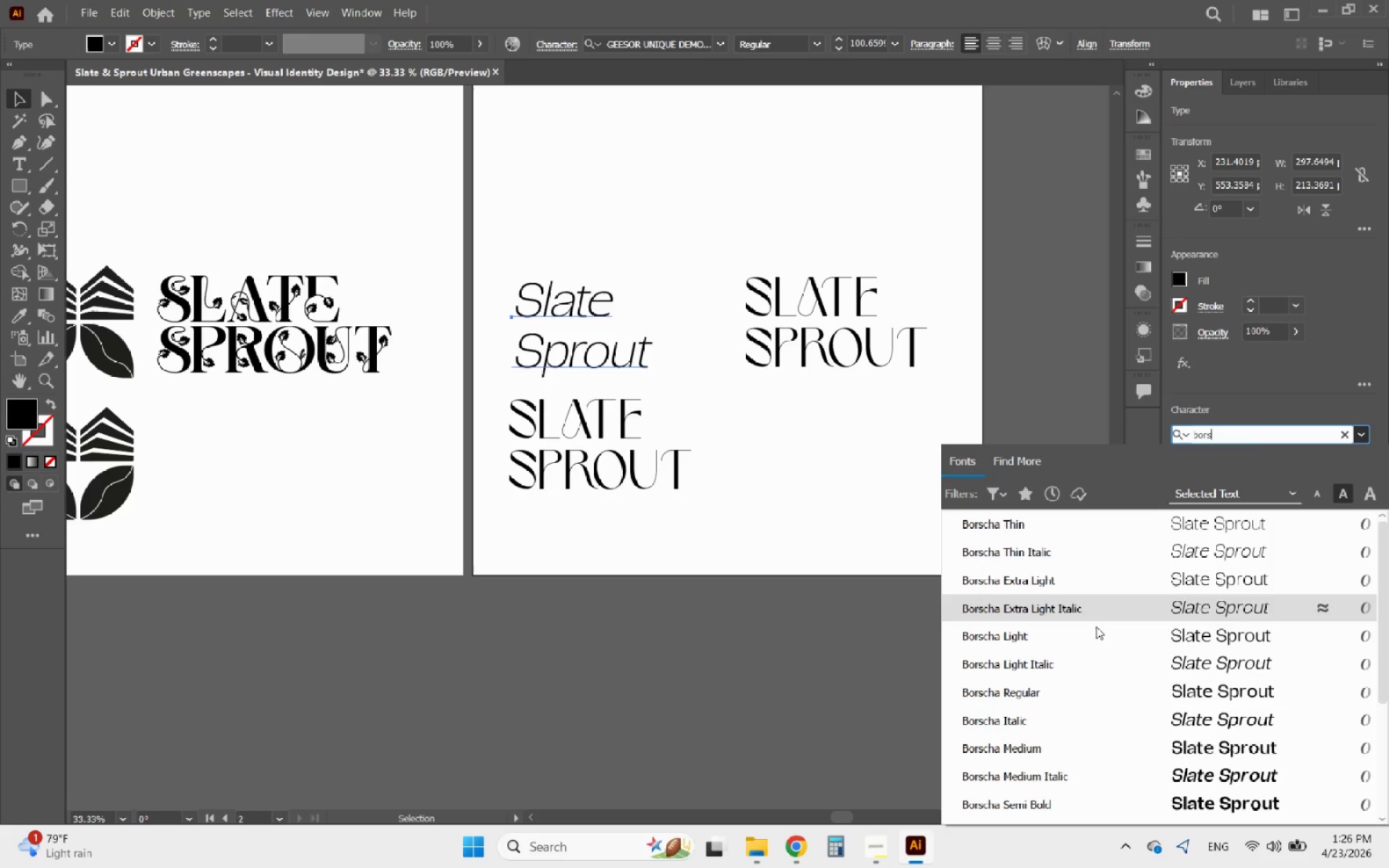 
scroll: coordinate [1050, 749], scroll_direction: down, amount: 4.0
 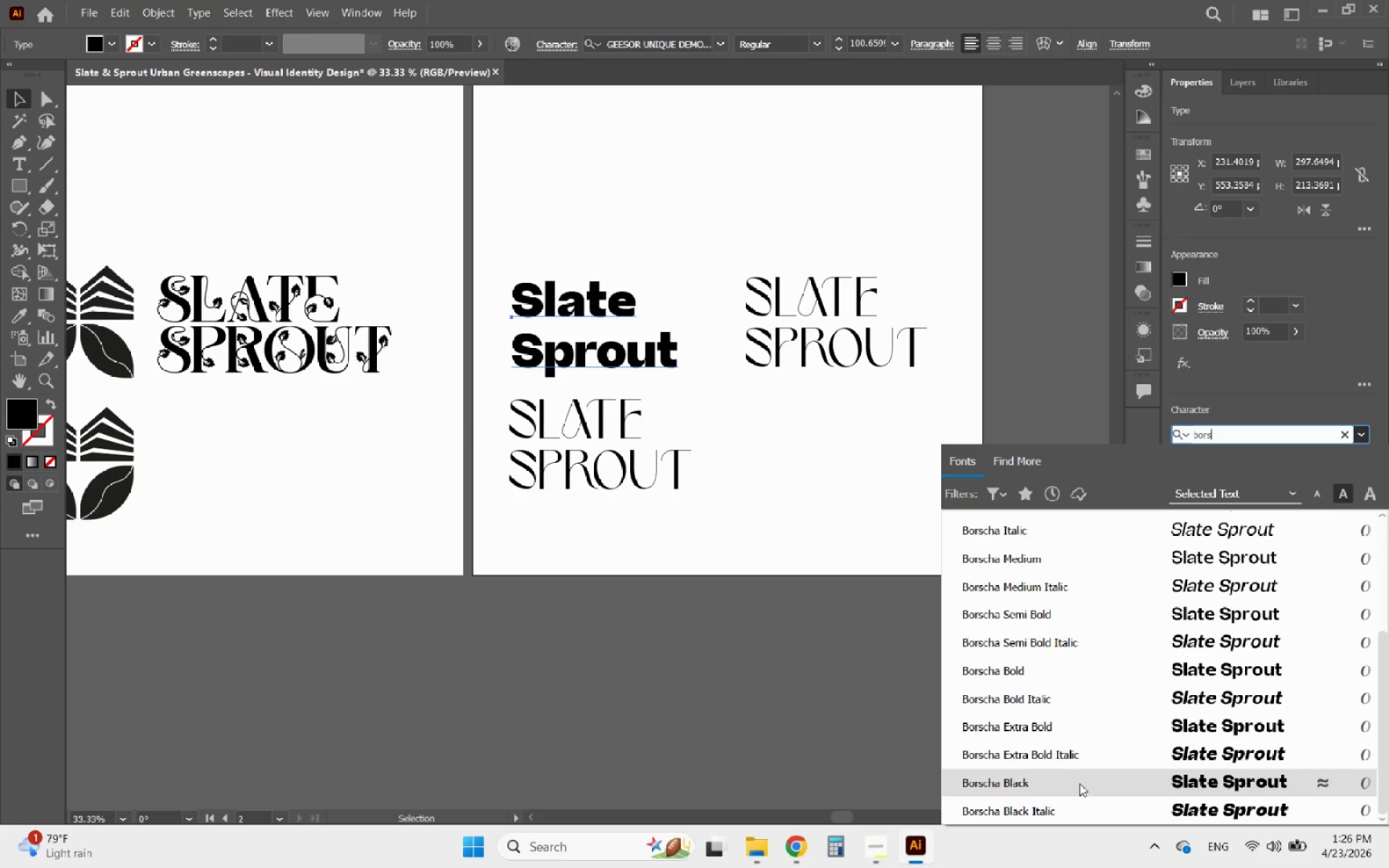 
wait(5.03)
 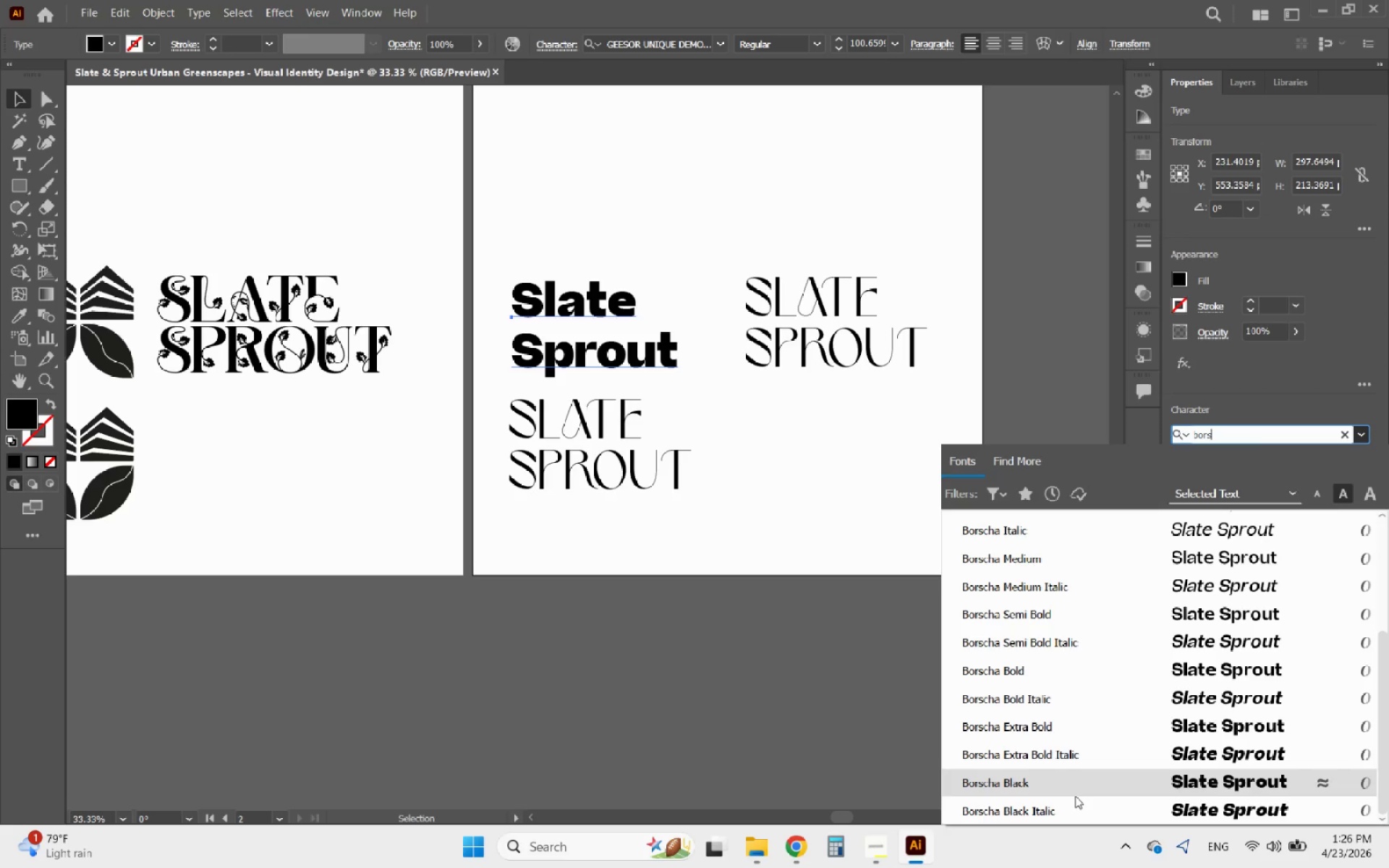 
left_click([1081, 769])
 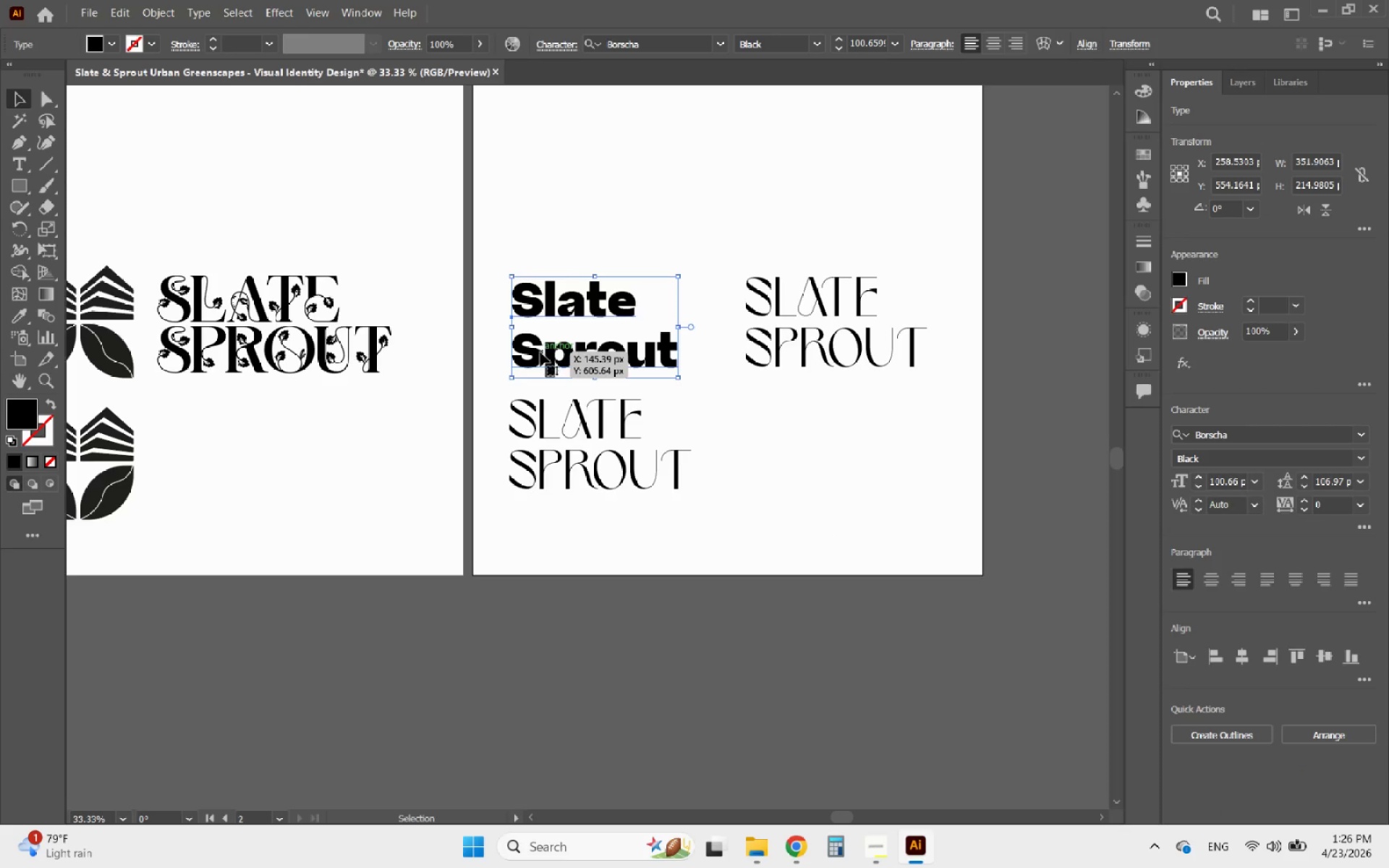 
double_click([516, 357])
 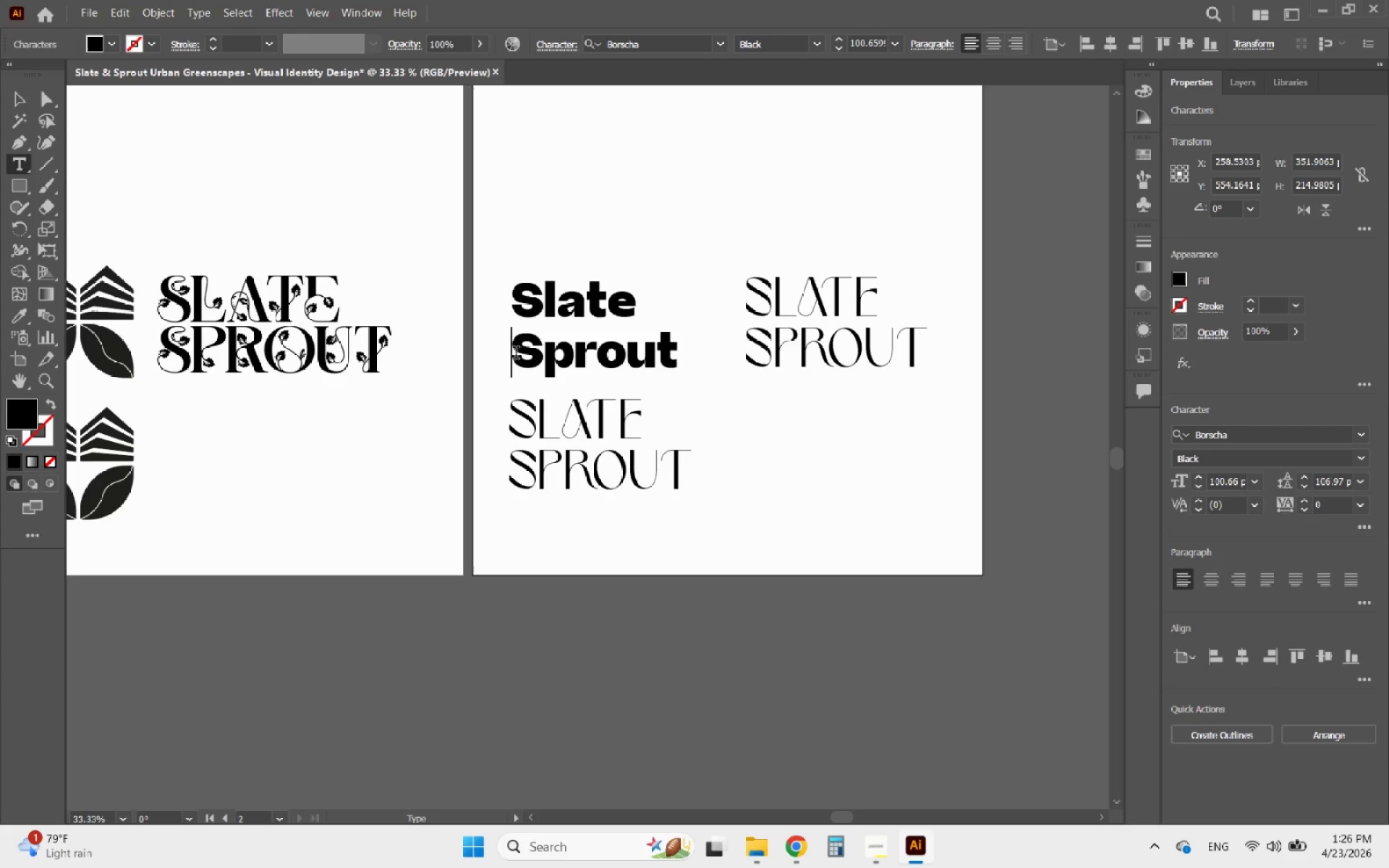 
left_click([516, 354])
 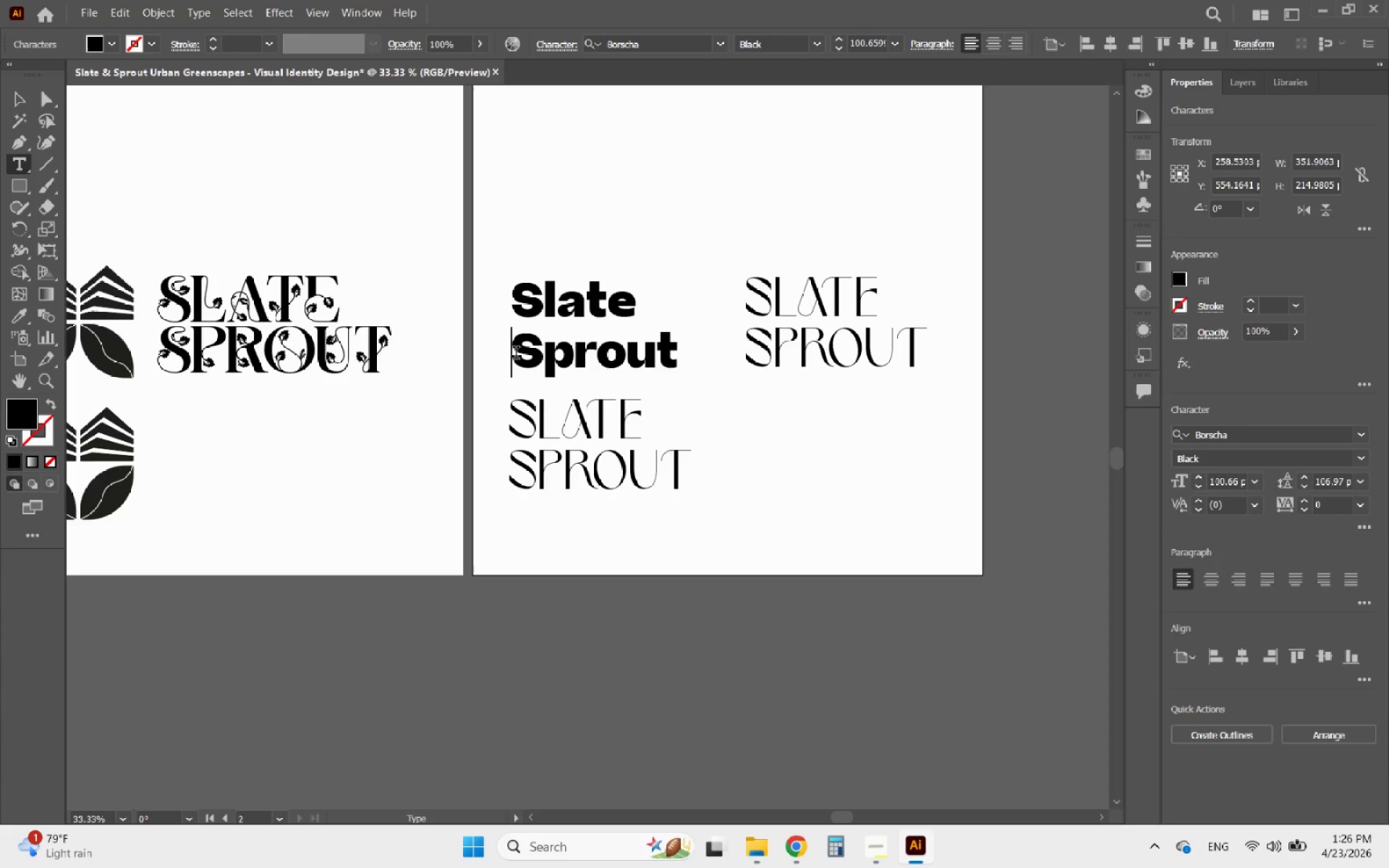 
key(Backspace)
 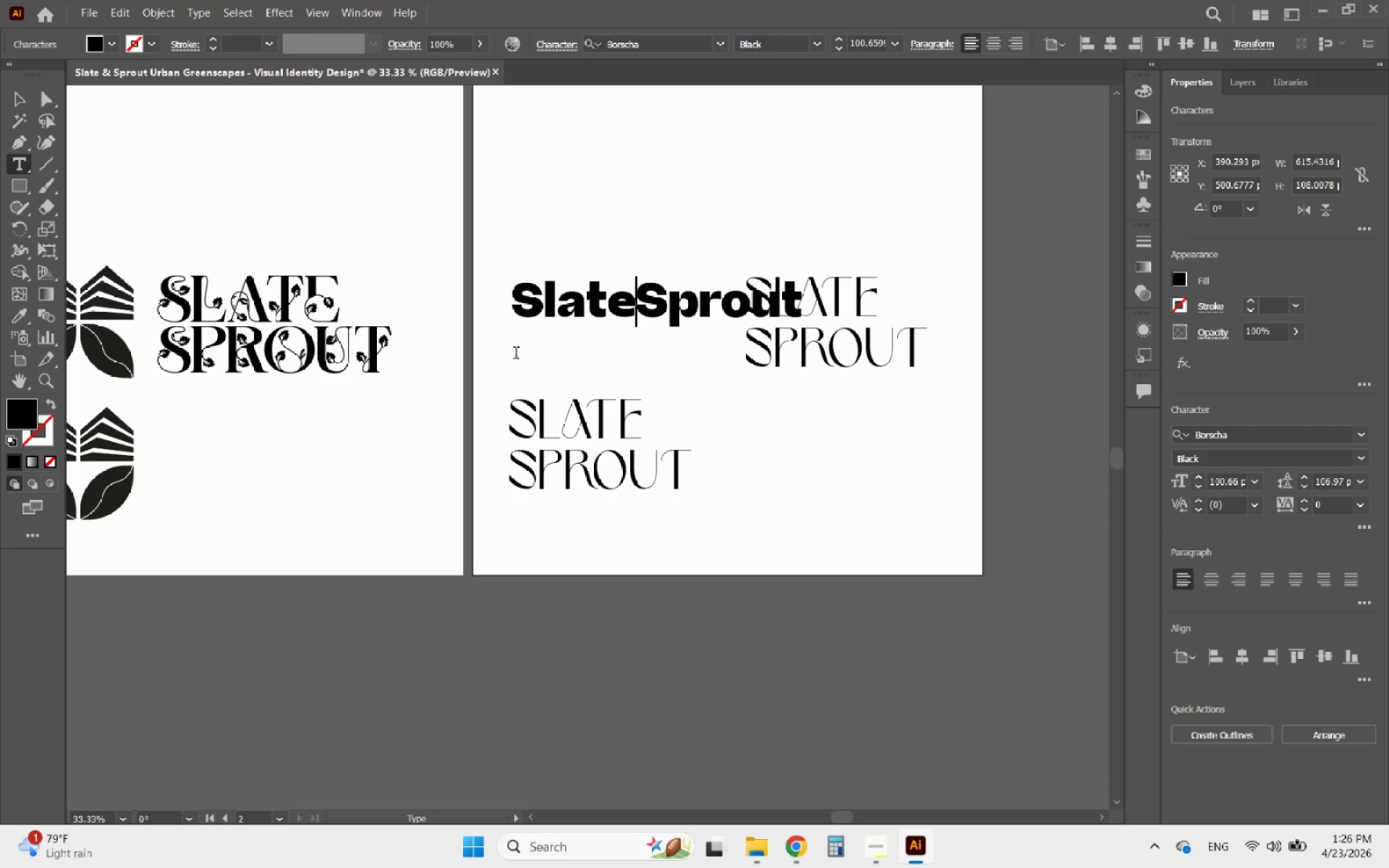 
key(Enter)
 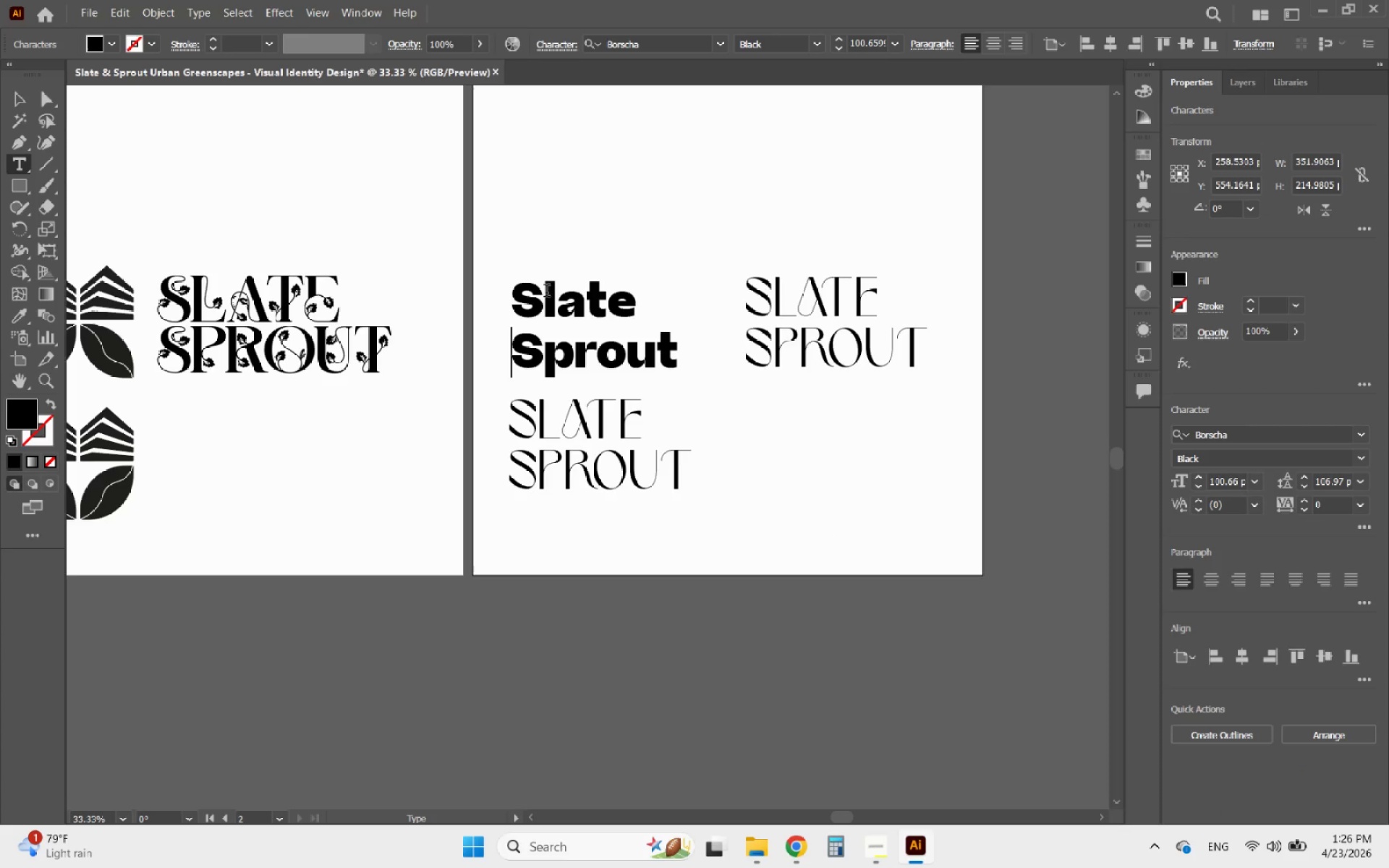 
left_click([636, 310])
 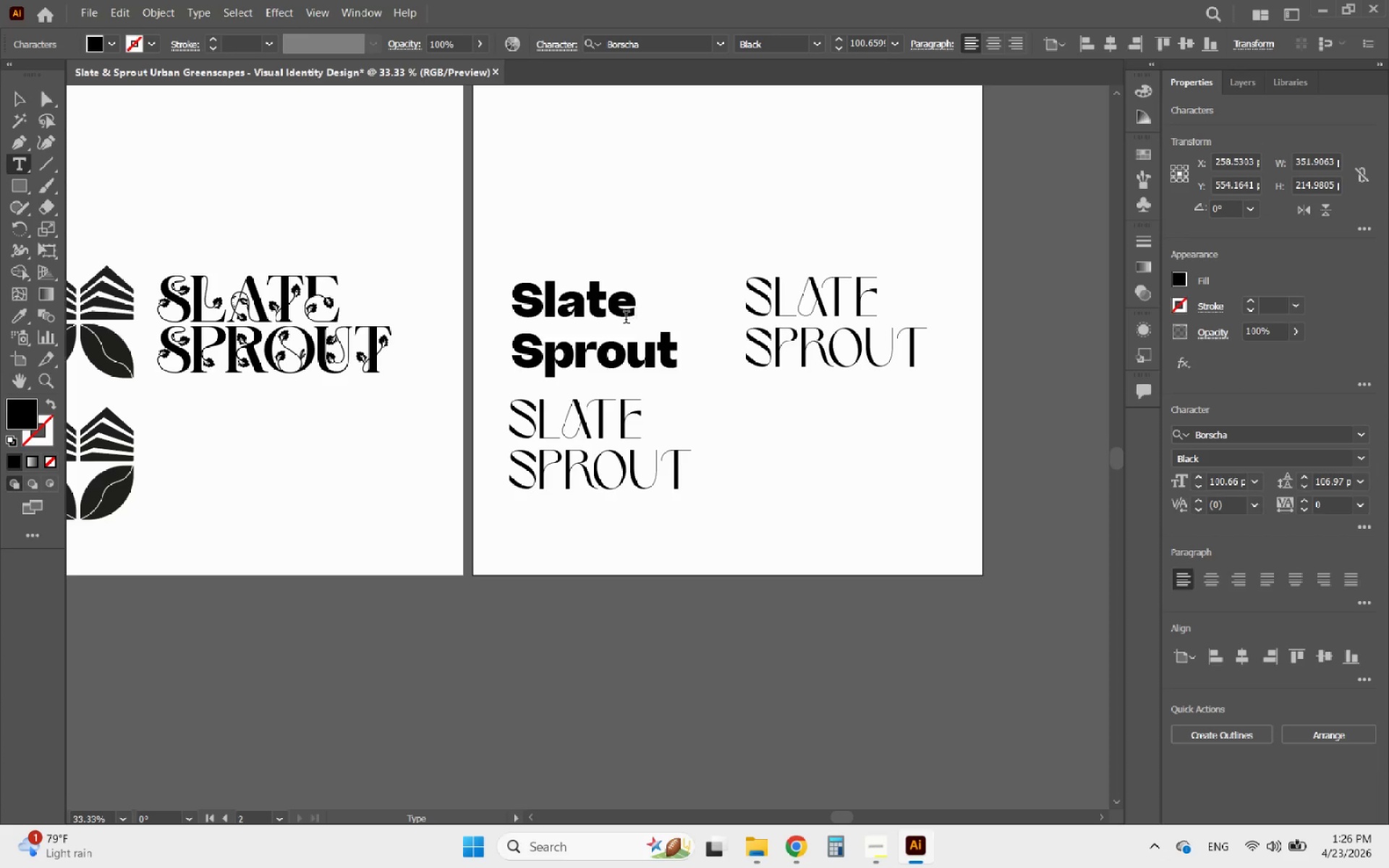 
key(Space)
 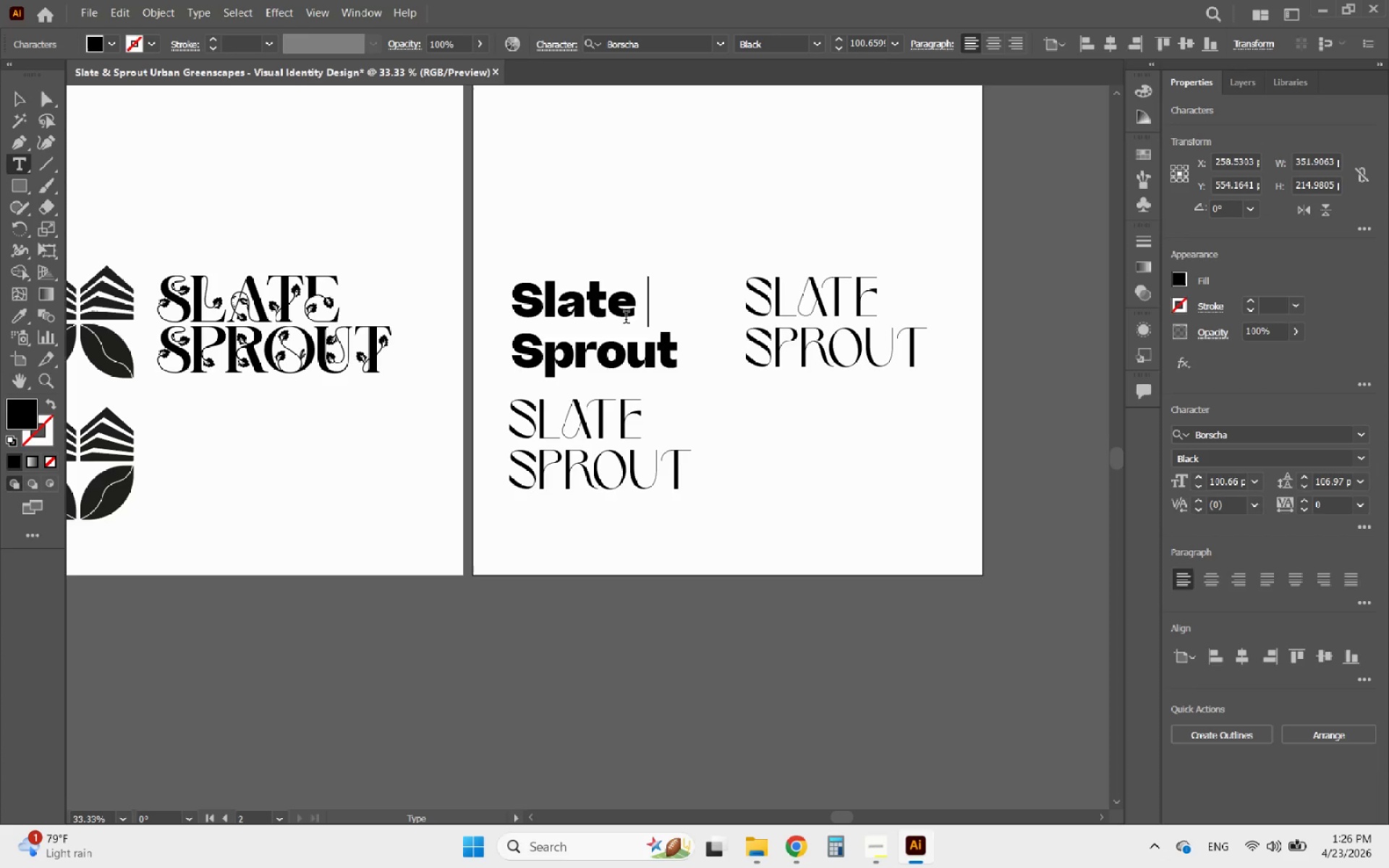 
key(Shift+7)
 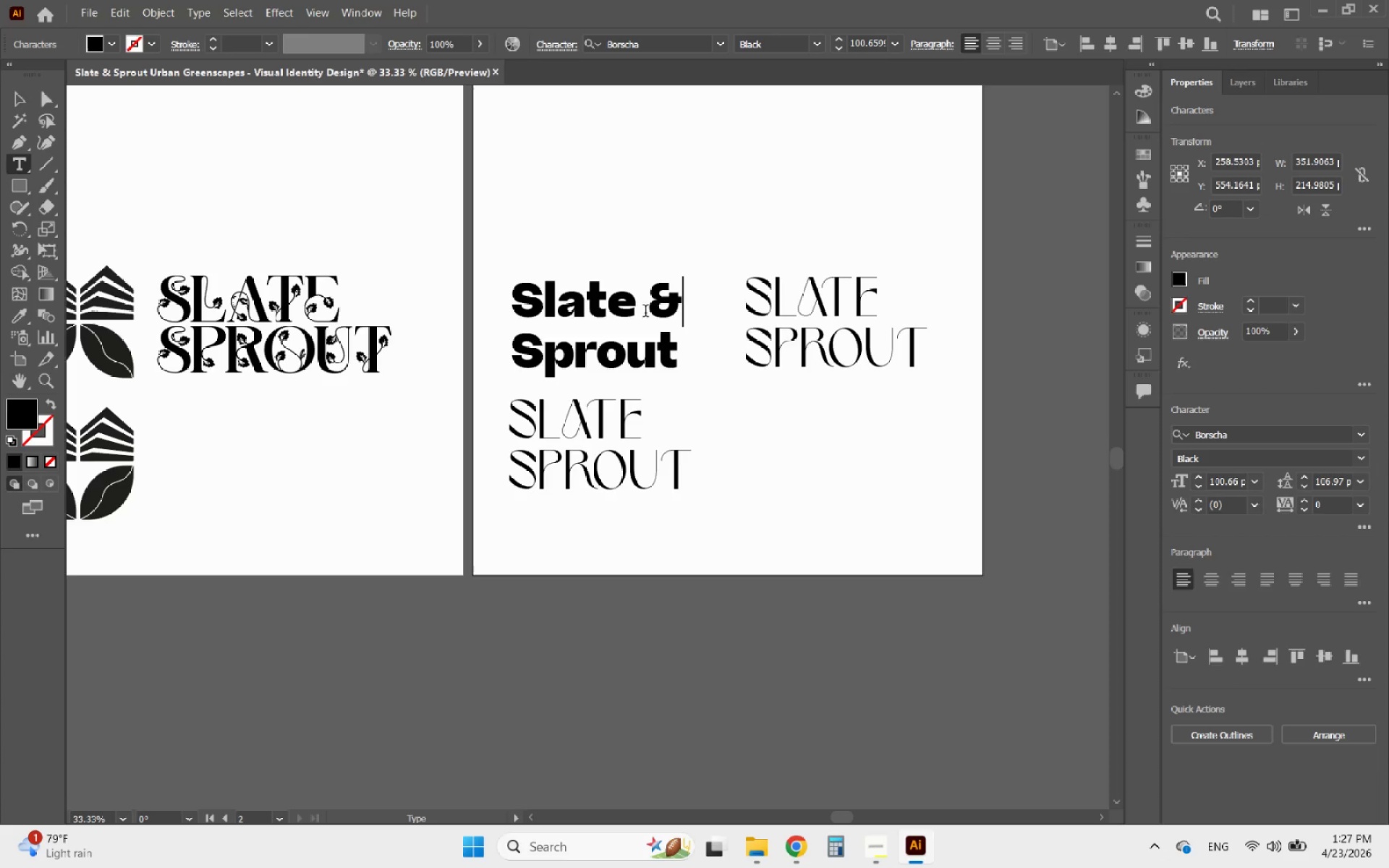 
left_click([652, 306])
 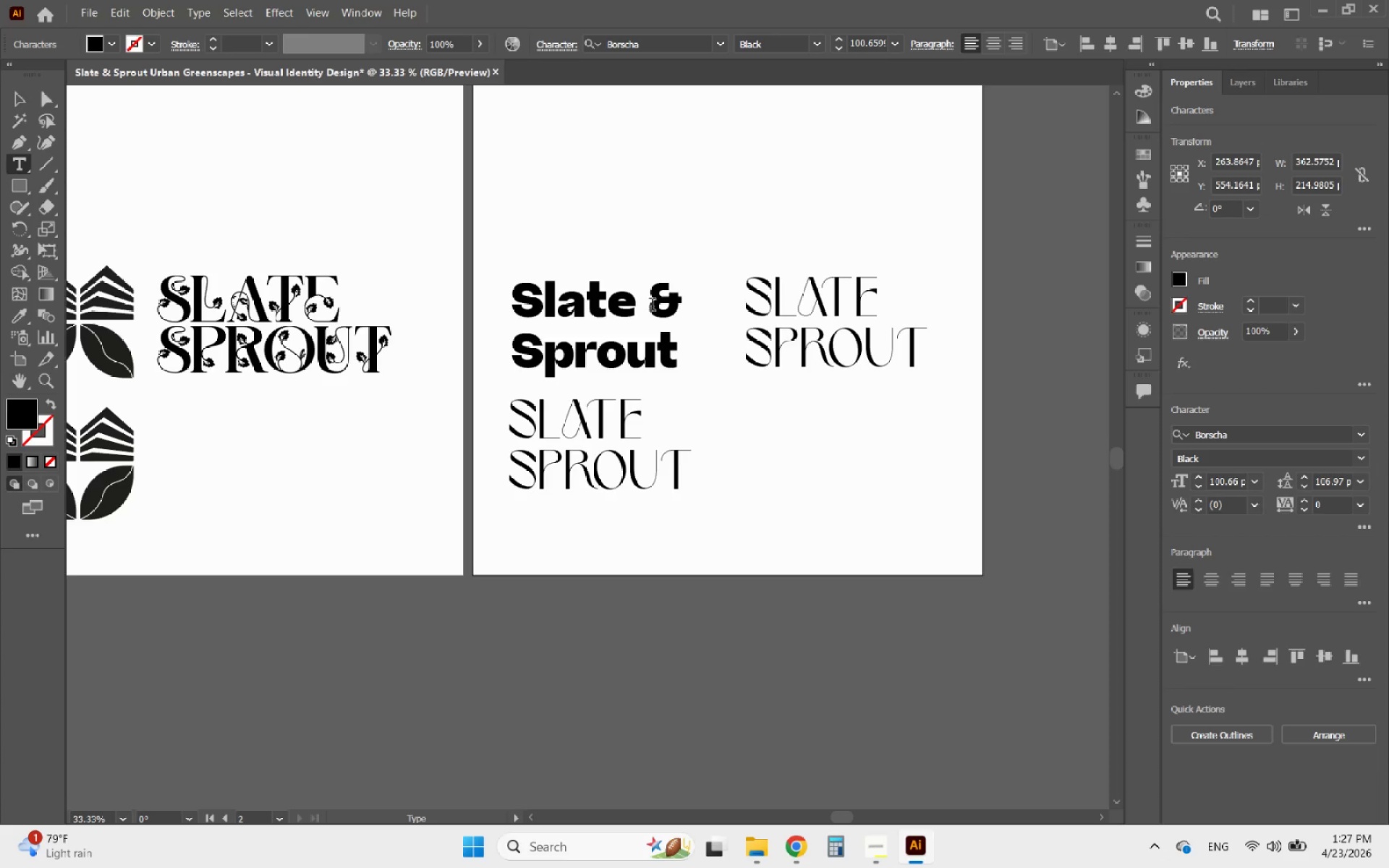 
key(Backspace)
 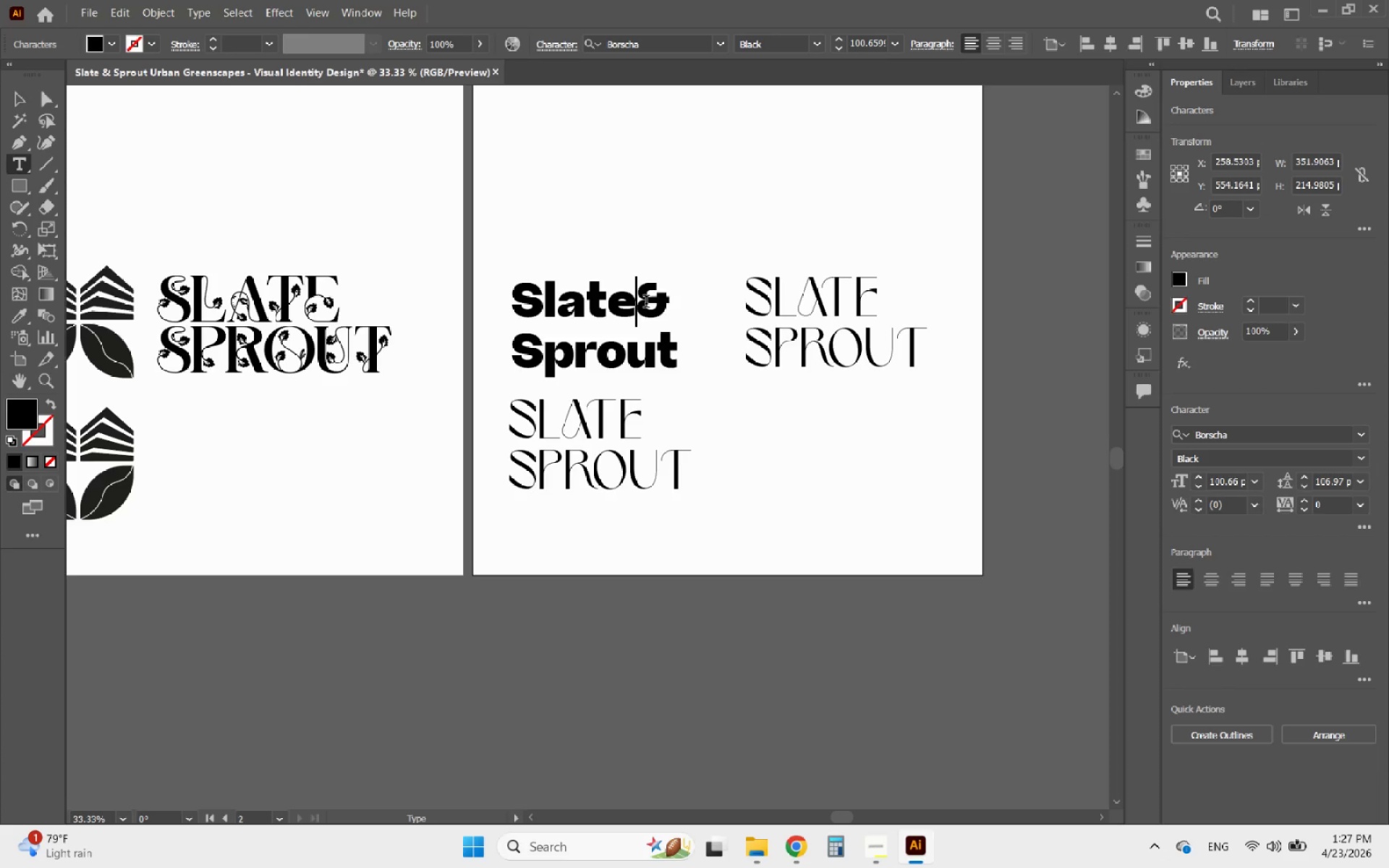 
key(Space)
 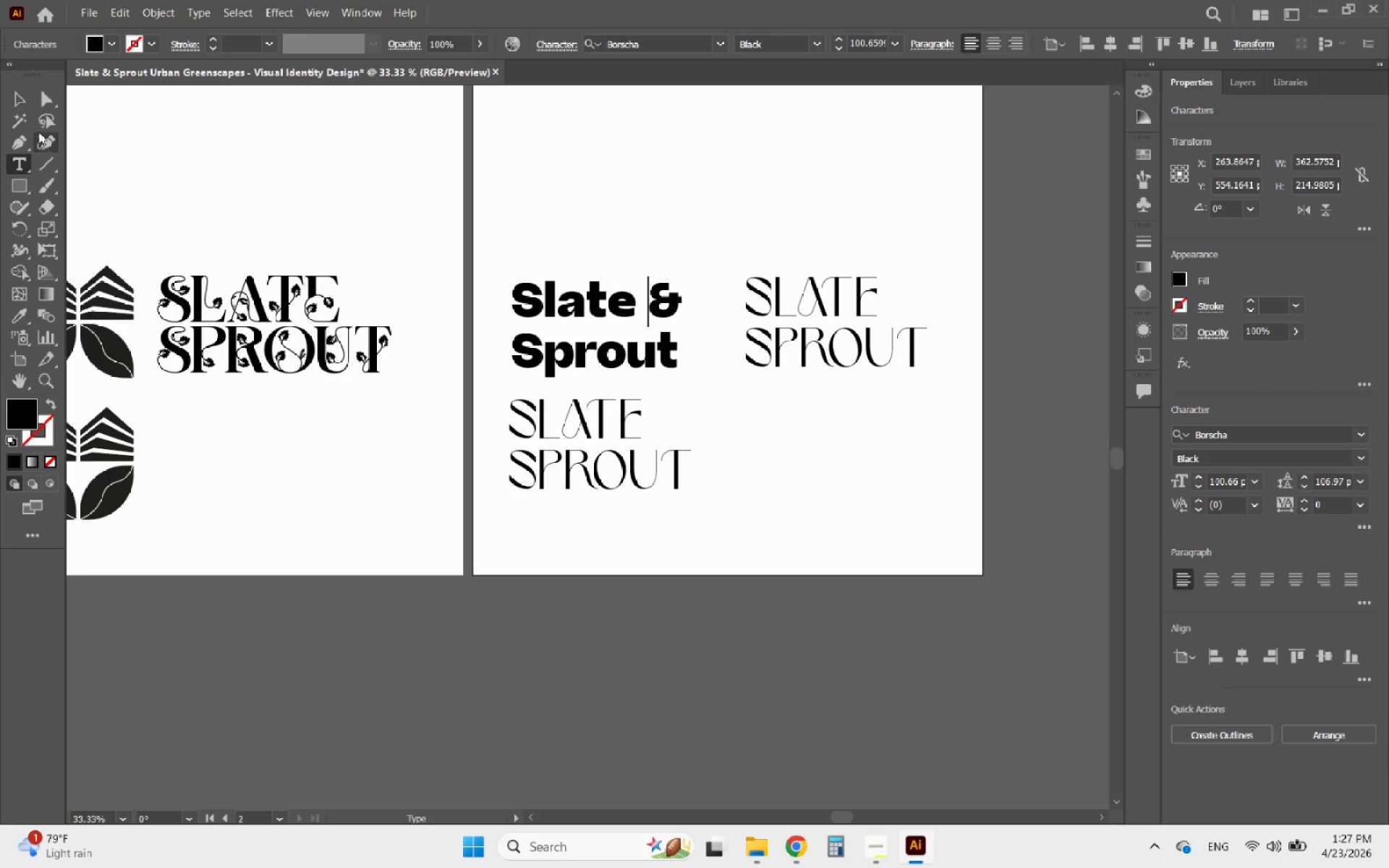 
left_click([33, 104])
 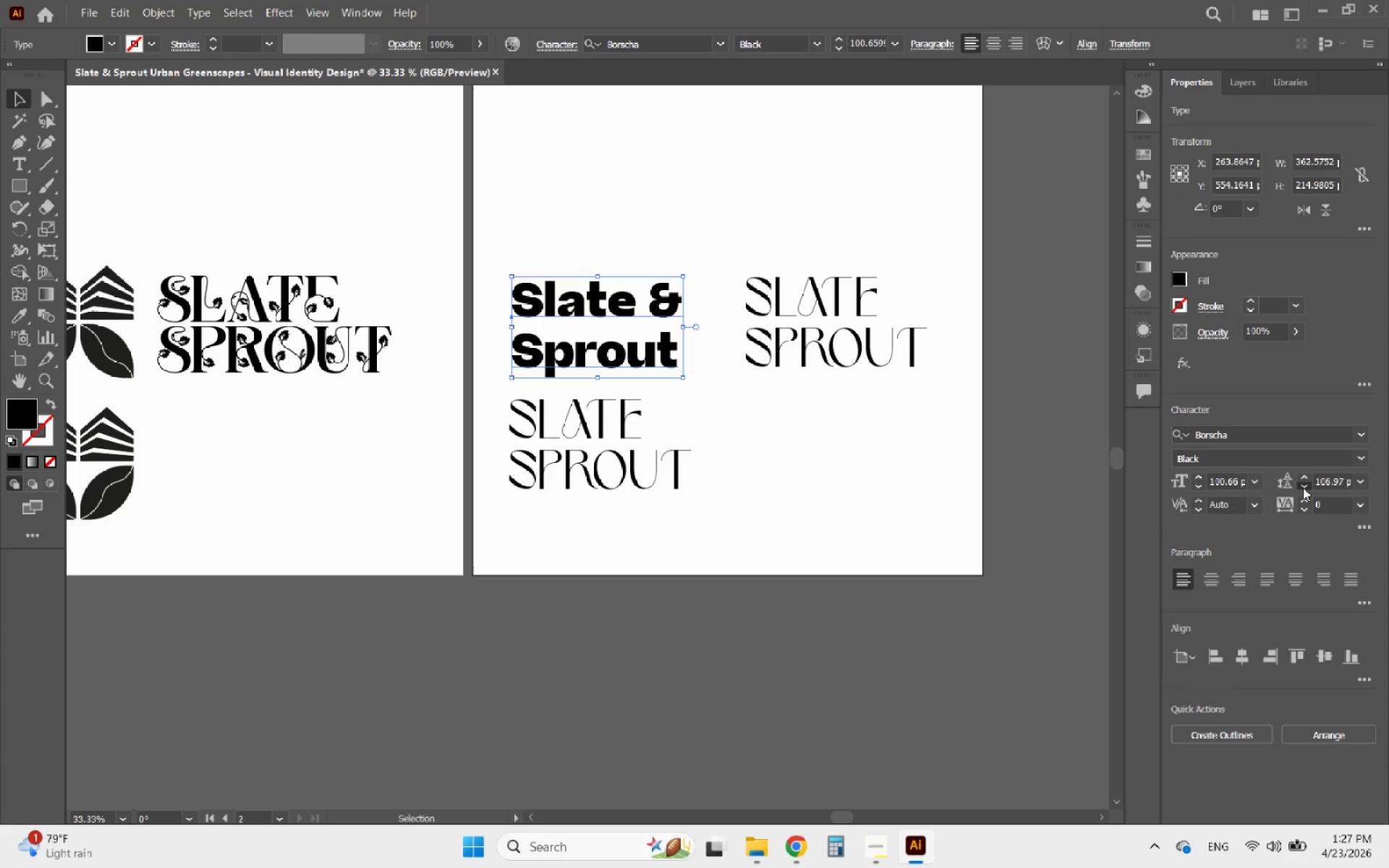 
left_click([1303, 488])
 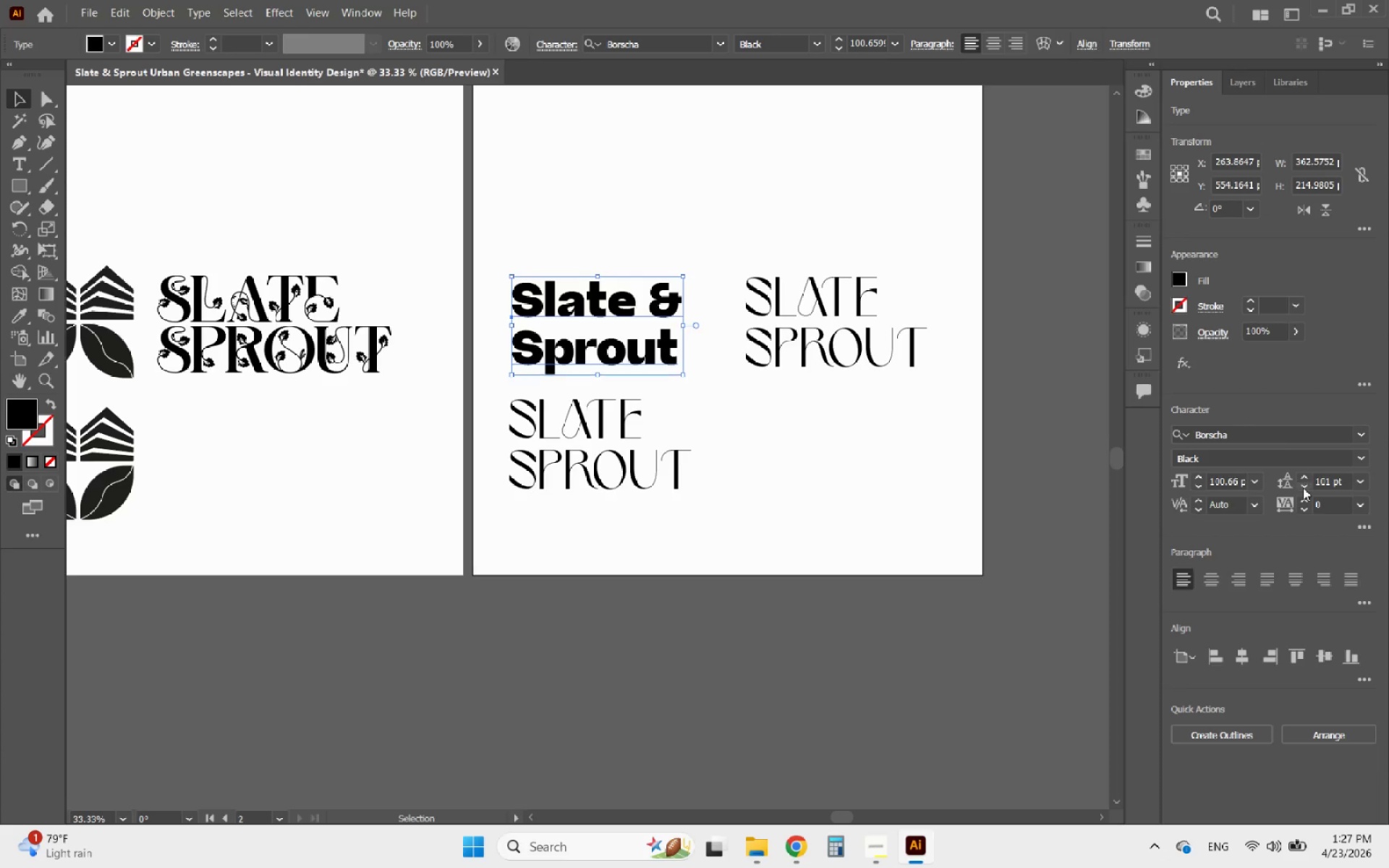 
left_click([1303, 488])
 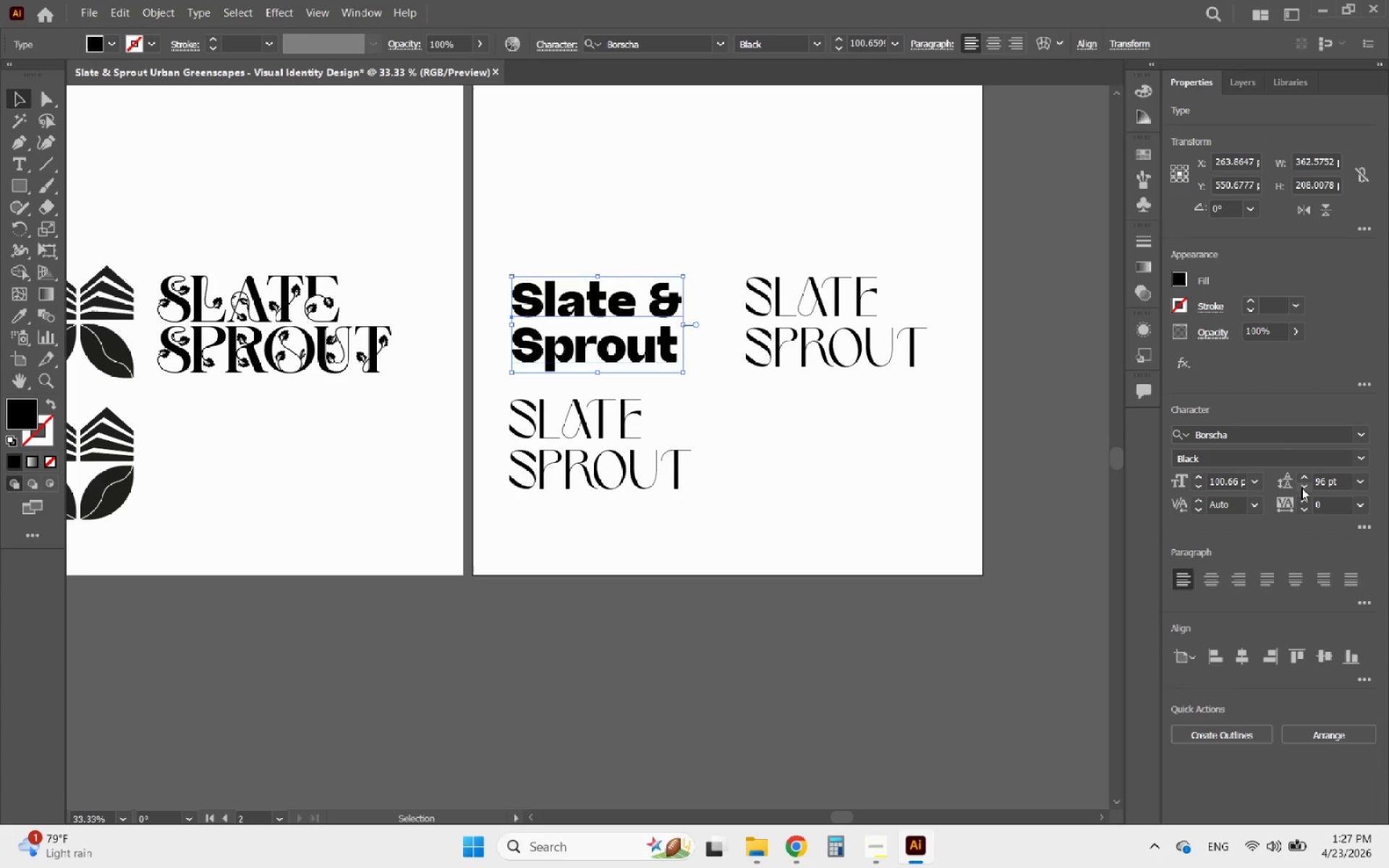 
double_click([1301, 488])
 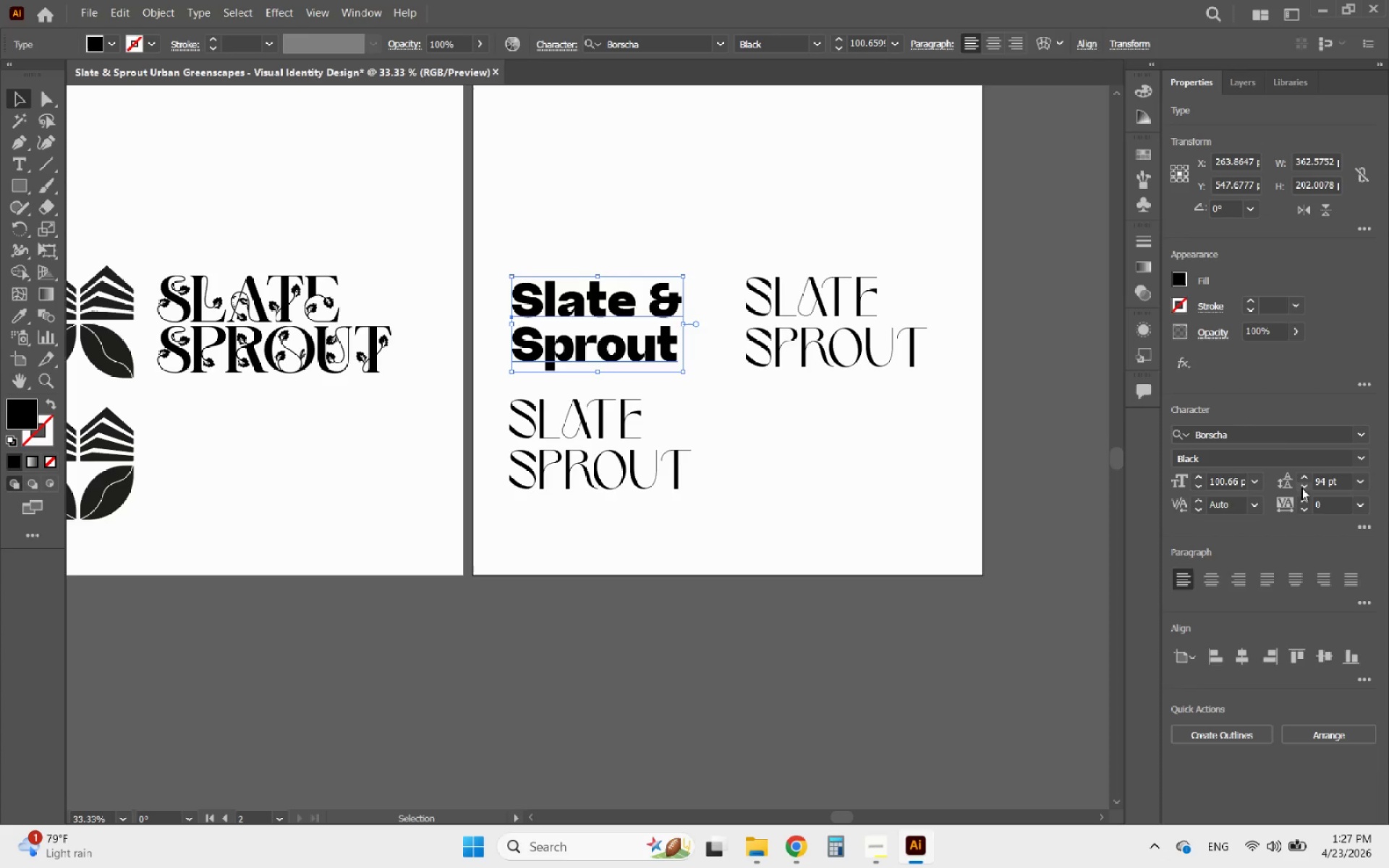 
double_click([1301, 488])
 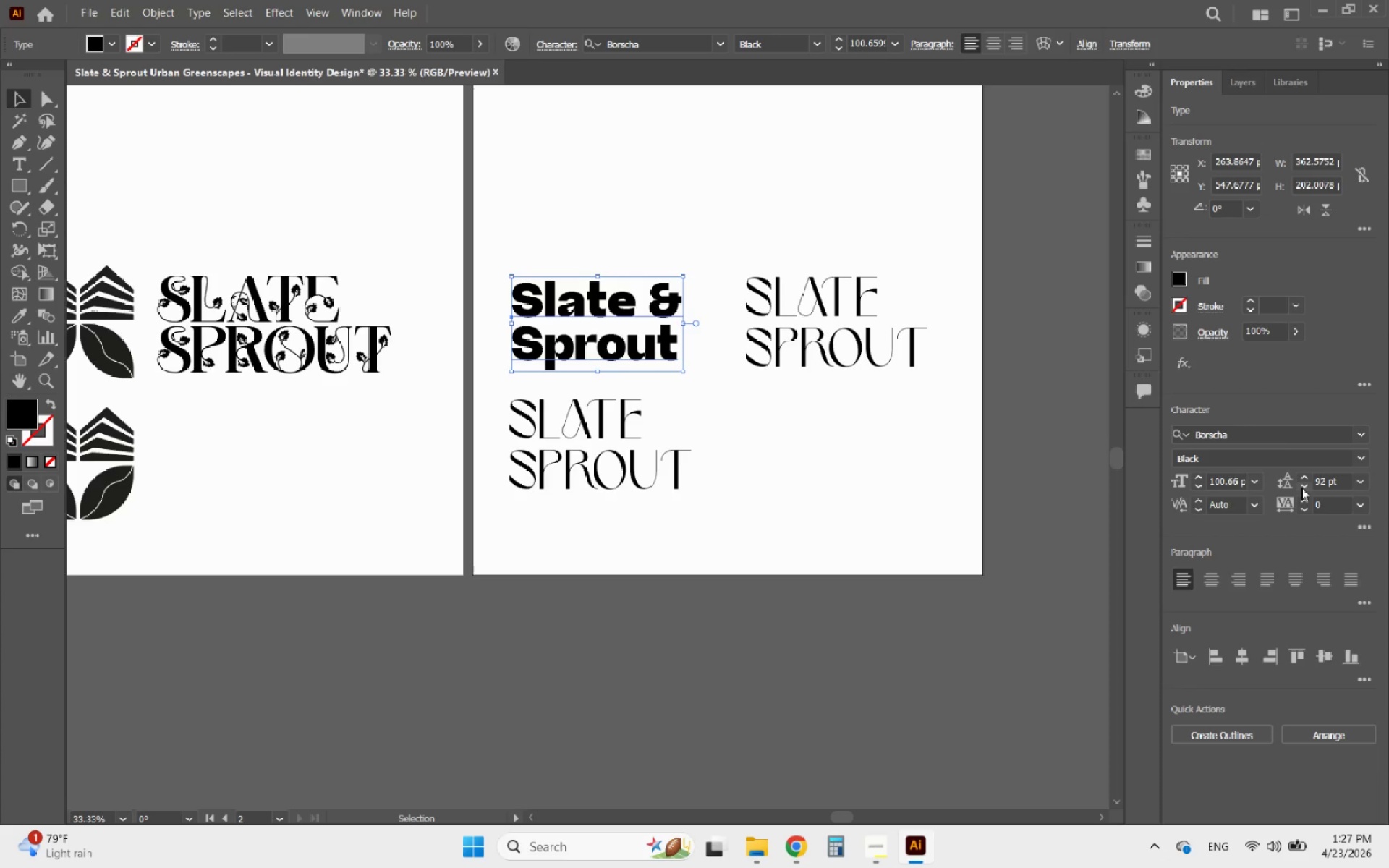 
triple_click([1301, 488])
 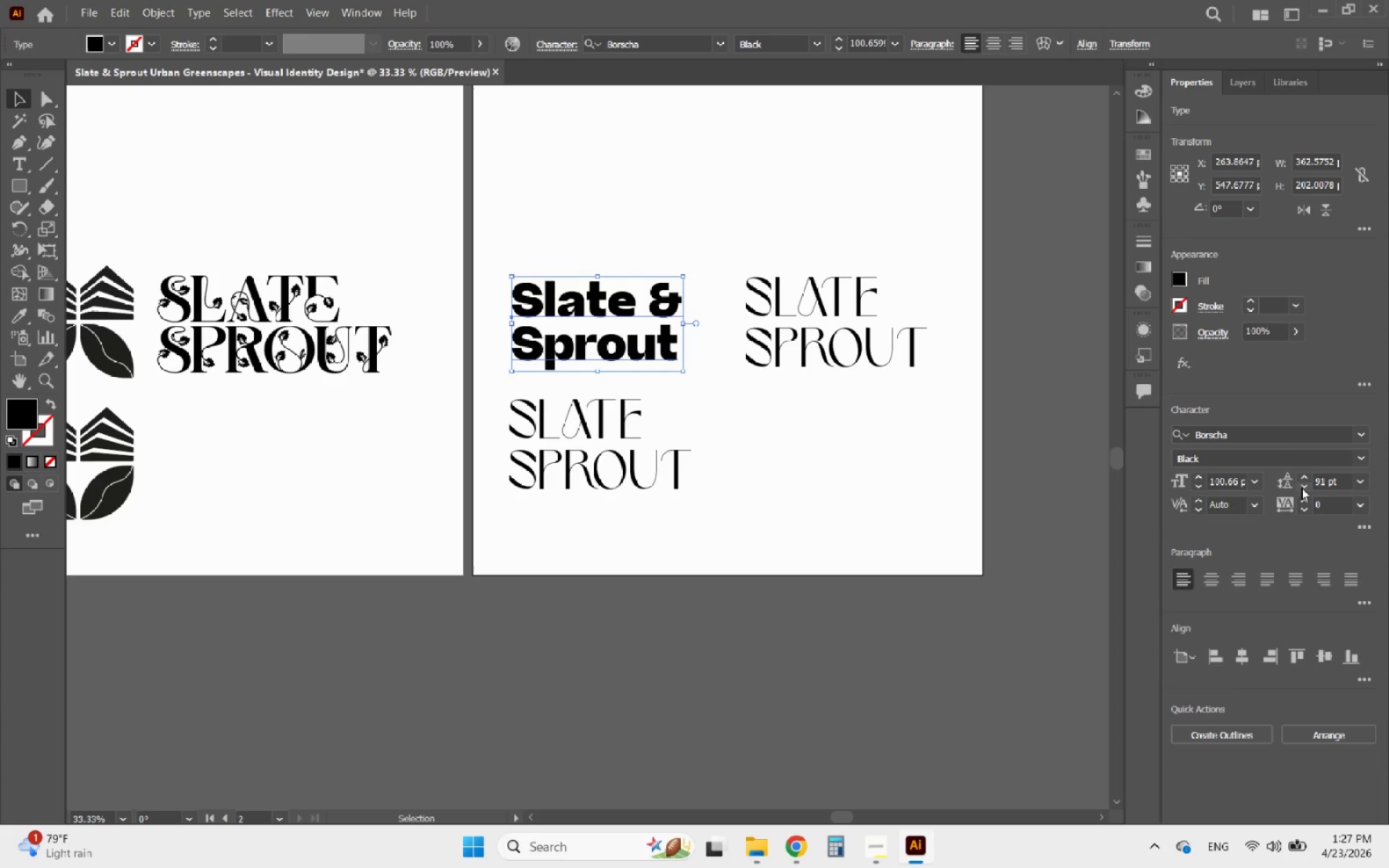 
triple_click([1301, 488])
 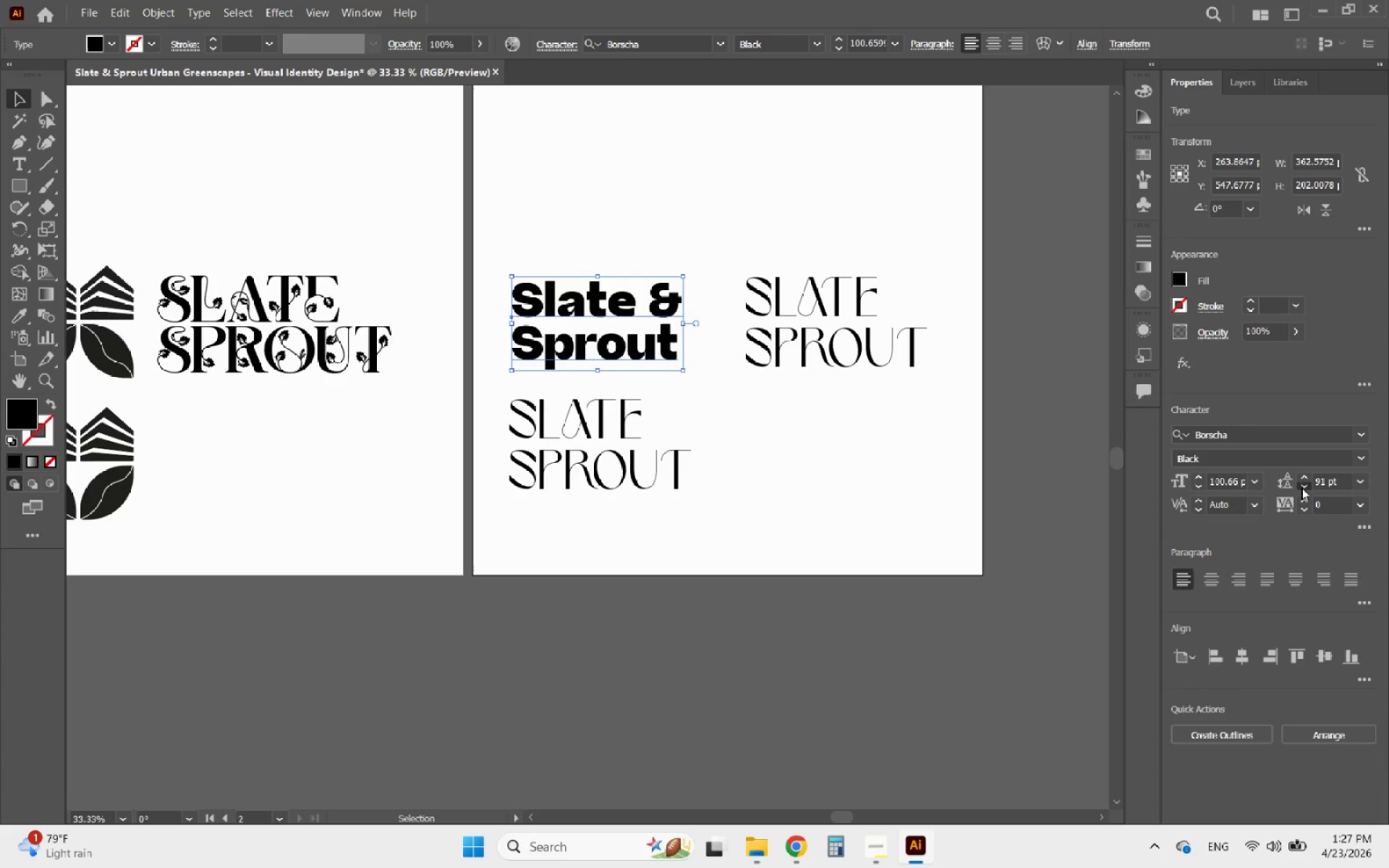 
triple_click([1301, 488])
 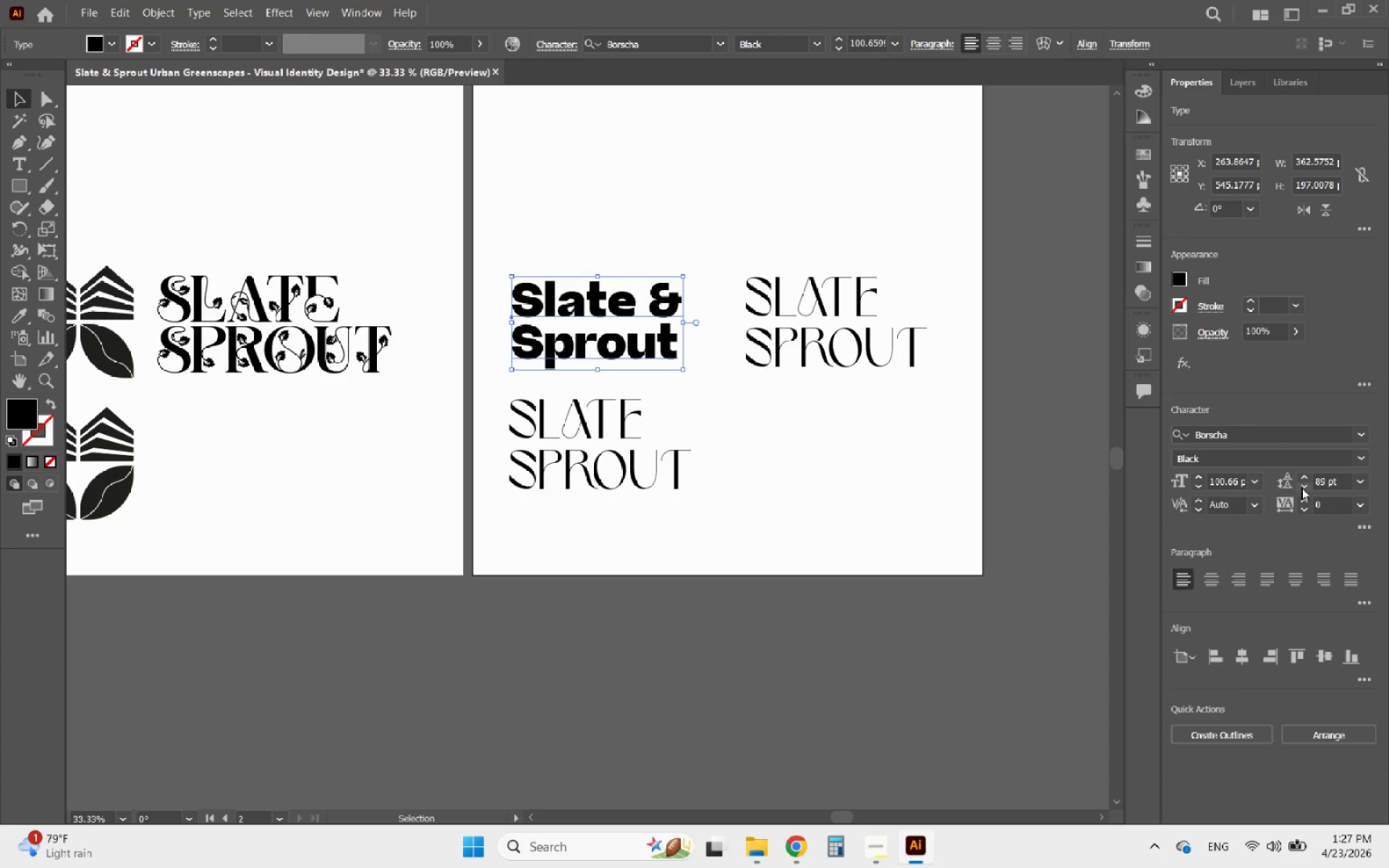 
left_click([1301, 488])
 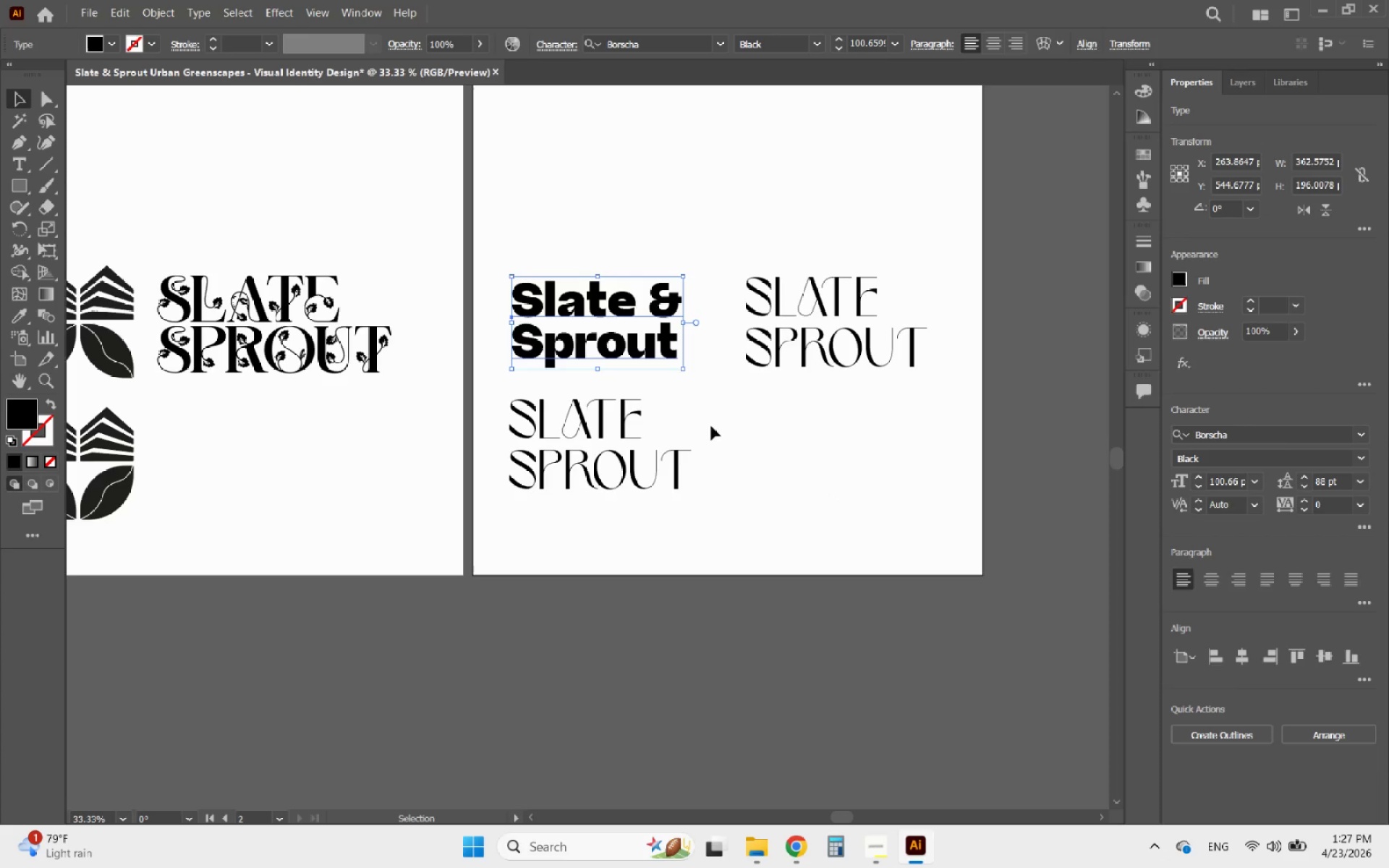 
left_click([783, 317])
 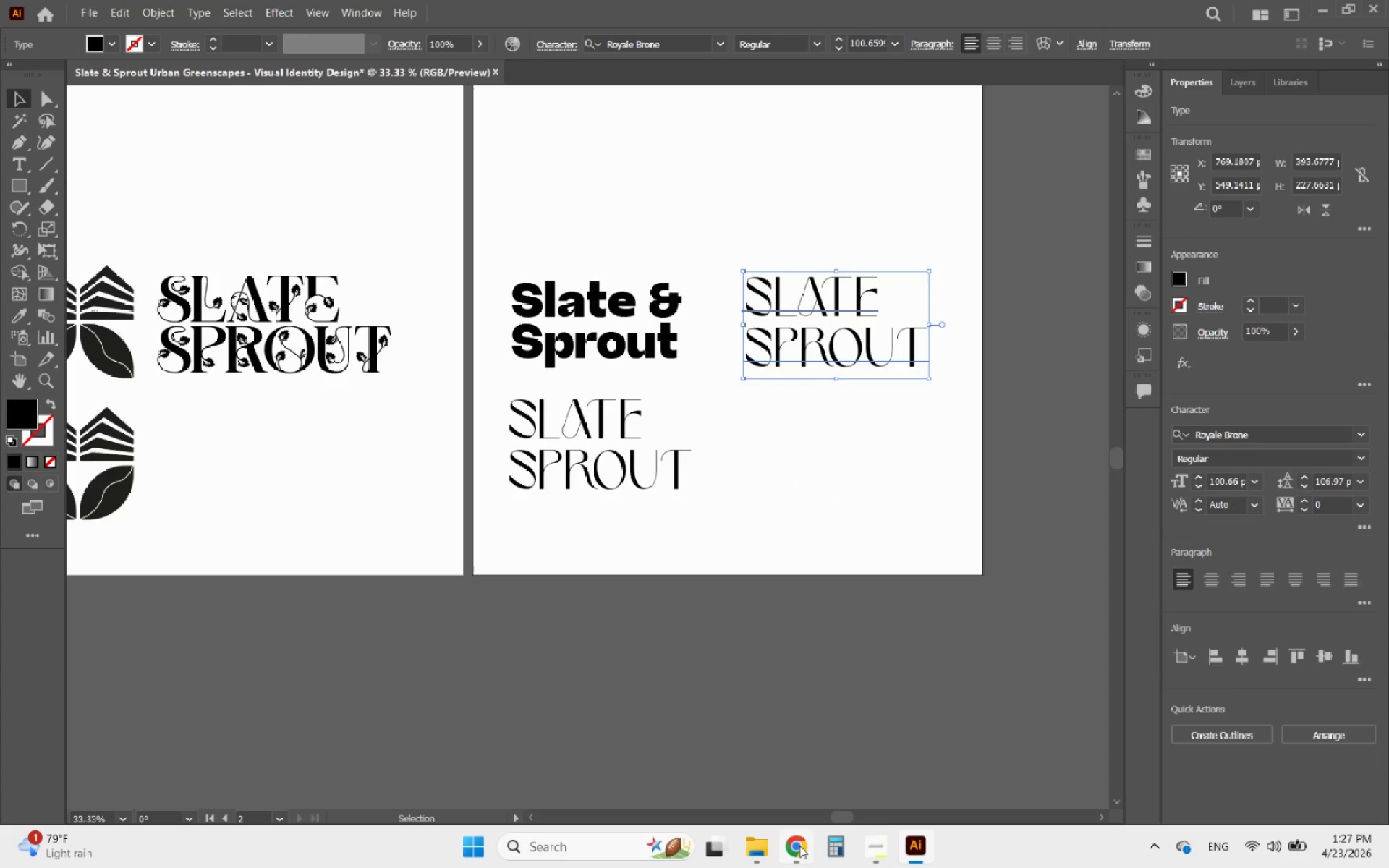 
left_click([754, 851])
 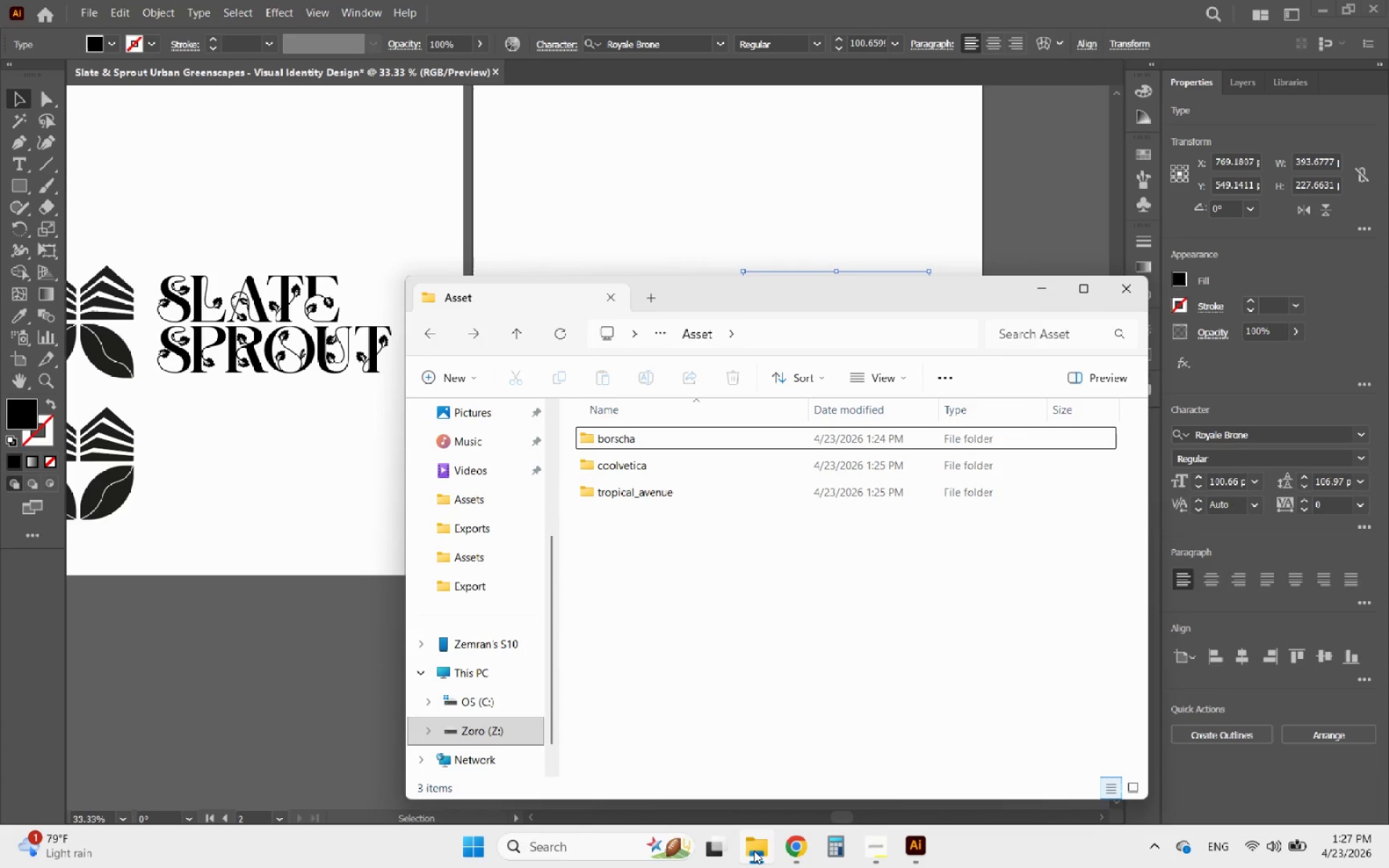 
left_click([754, 851])
 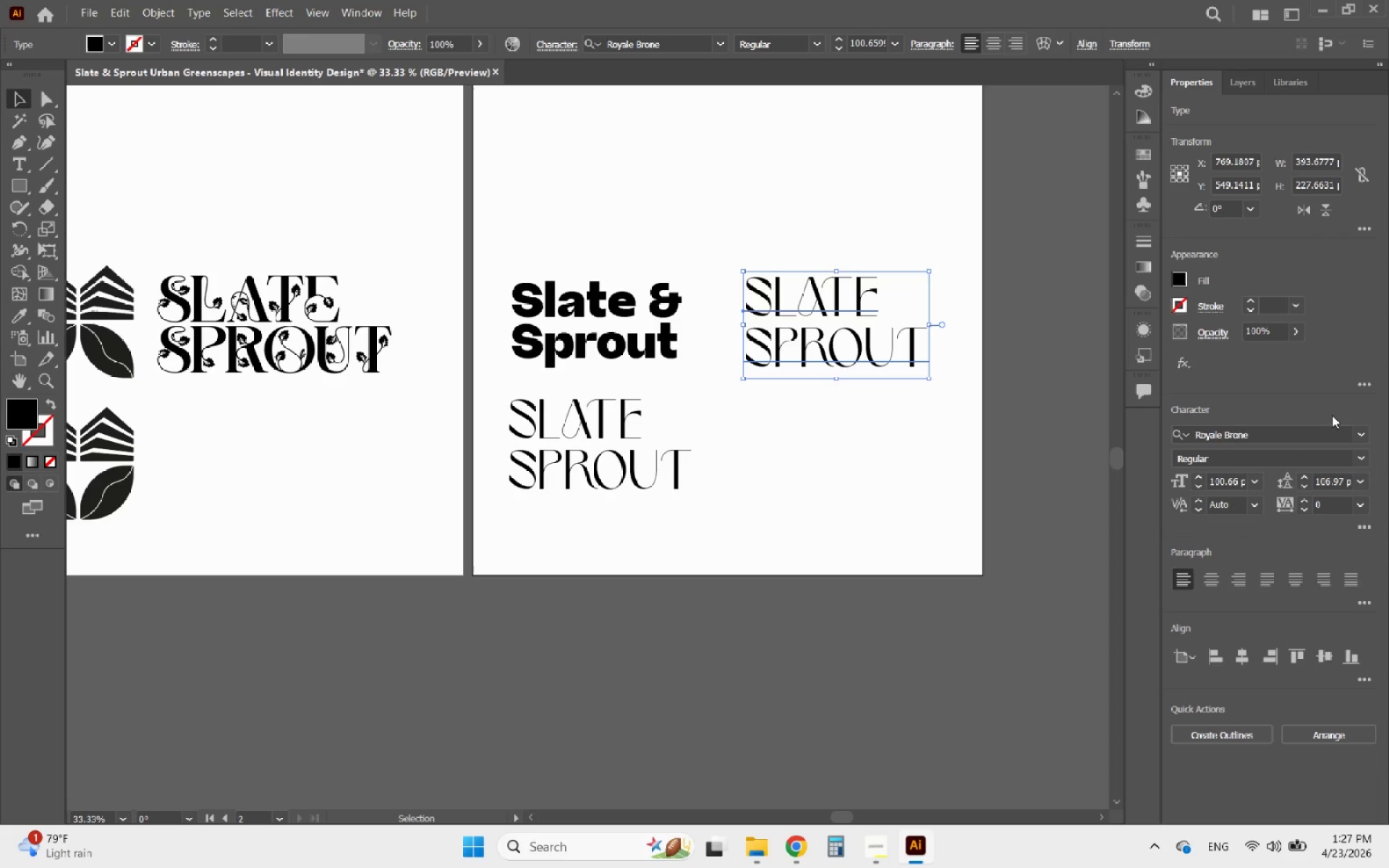 
left_click([1295, 440])
 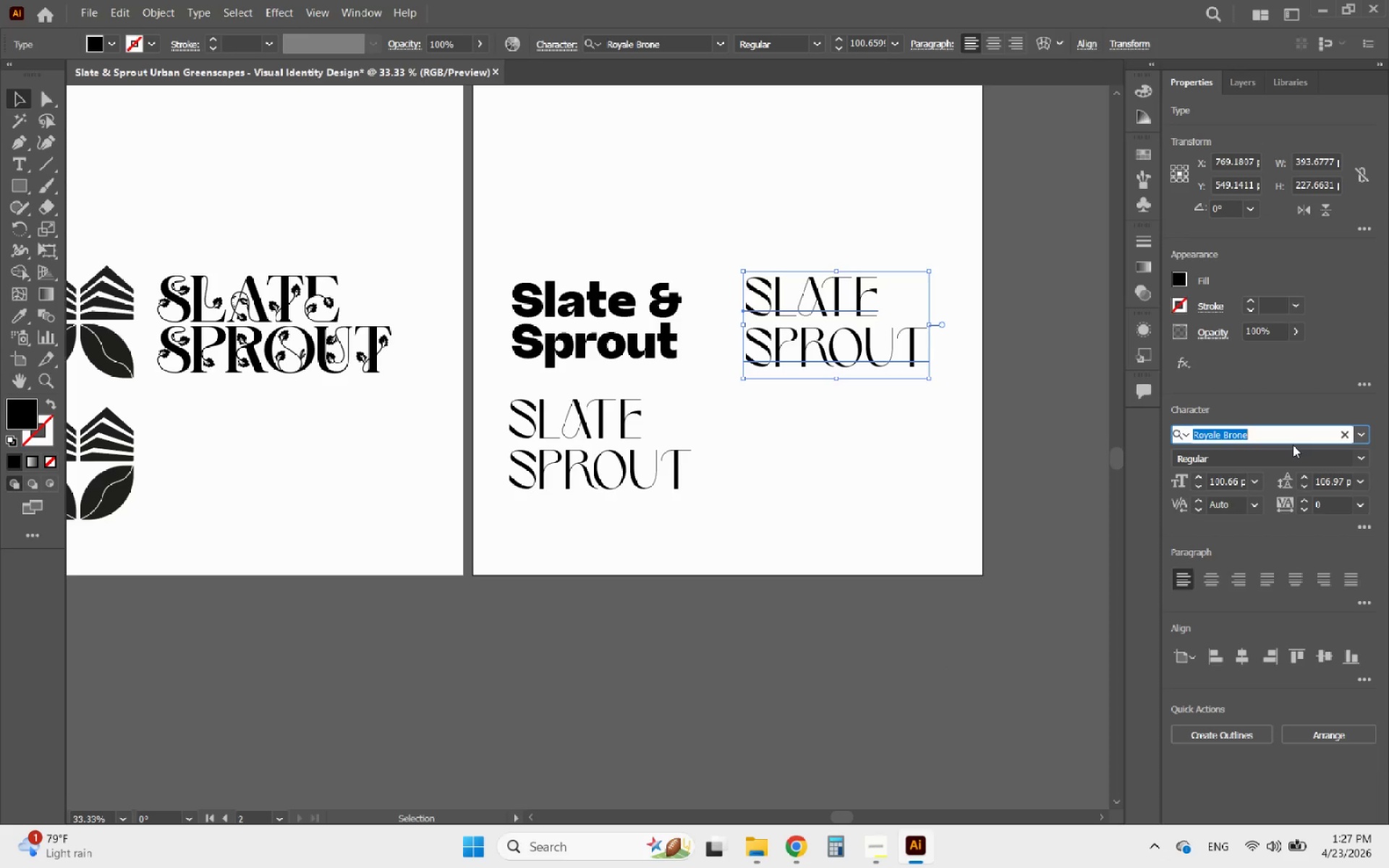 
type(ool)
 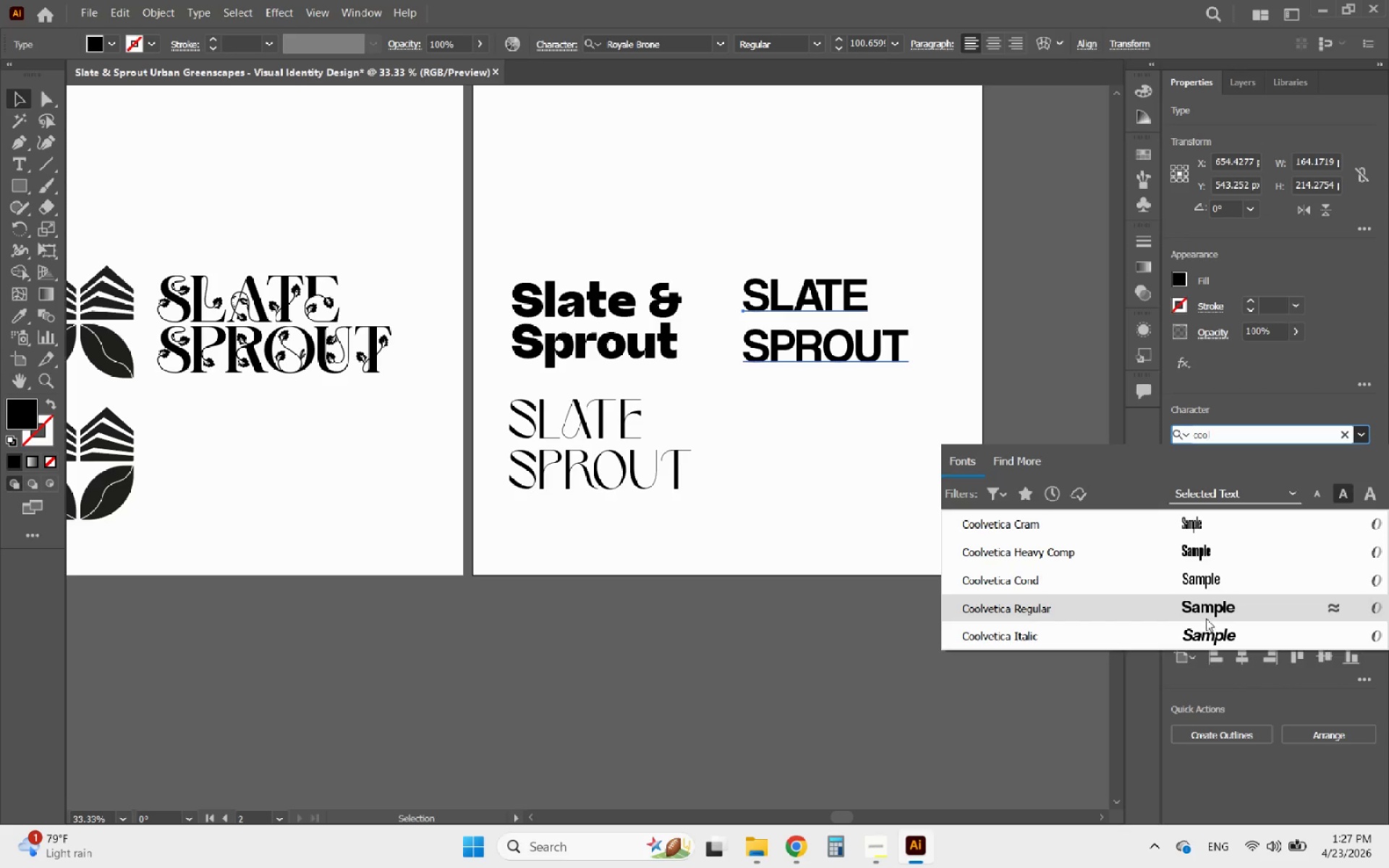 
wait(6.77)
 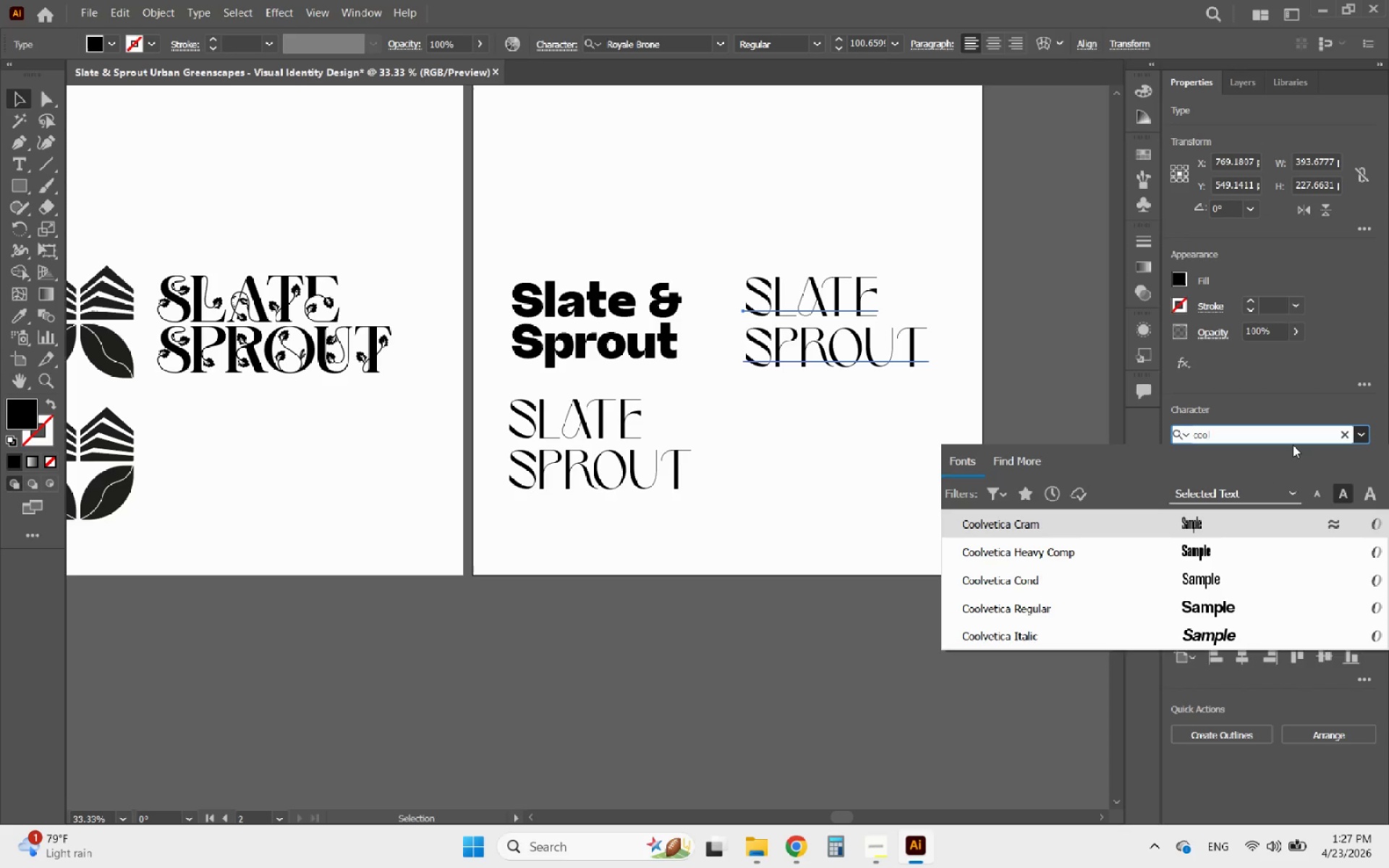 
left_click([1197, 608])
 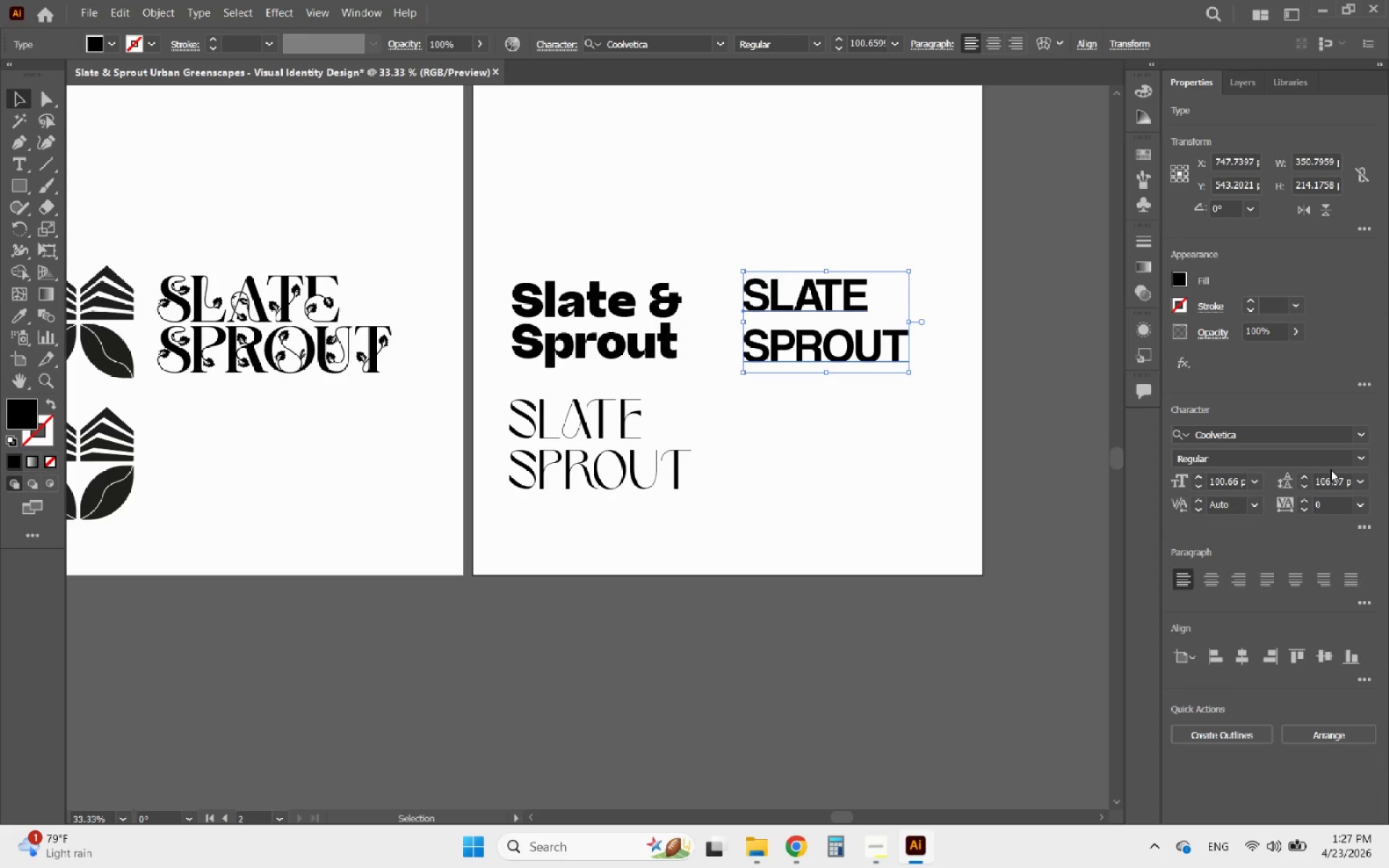 
left_click([1355, 519])
 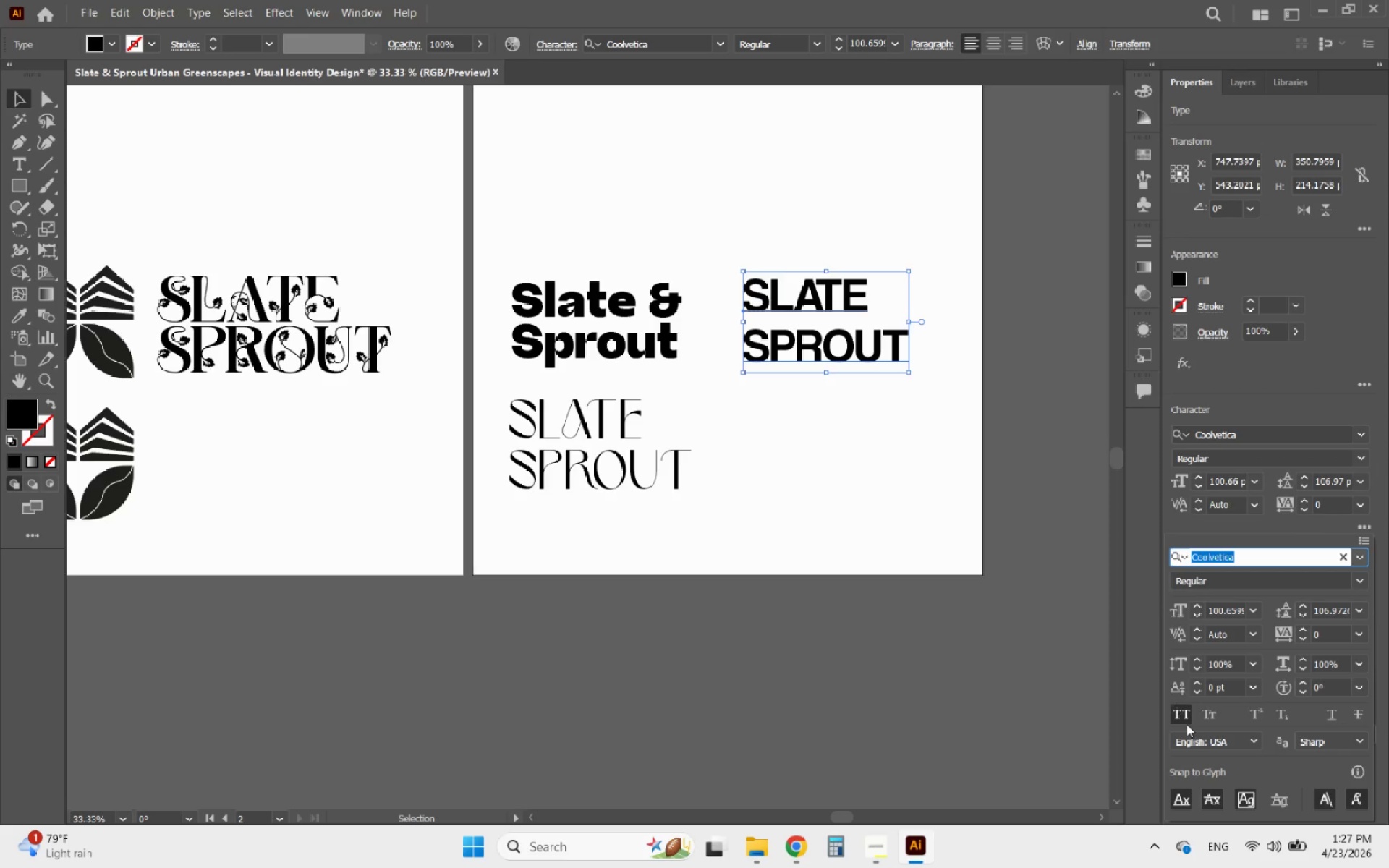 
left_click([1184, 717])
 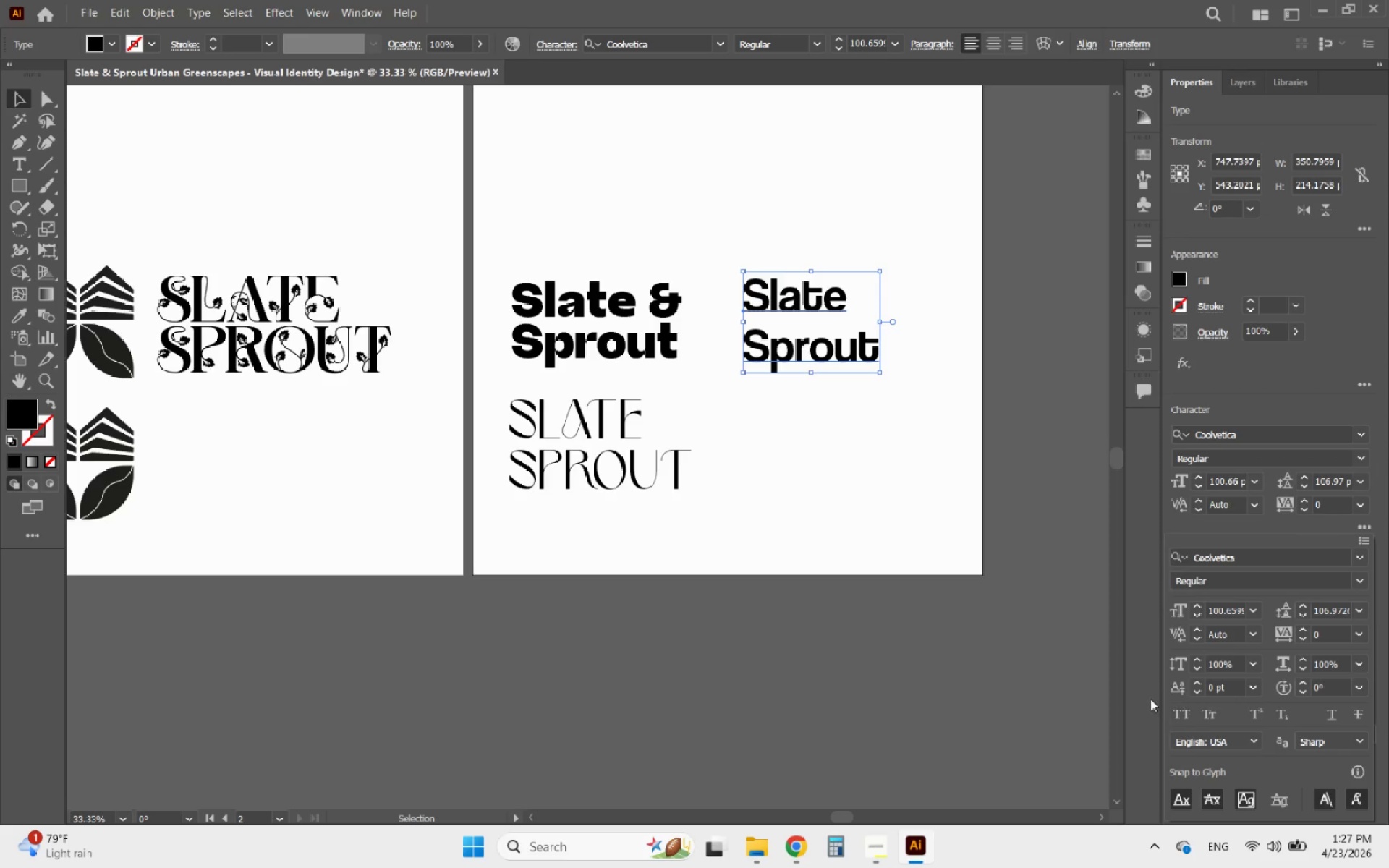 
left_click([872, 430])
 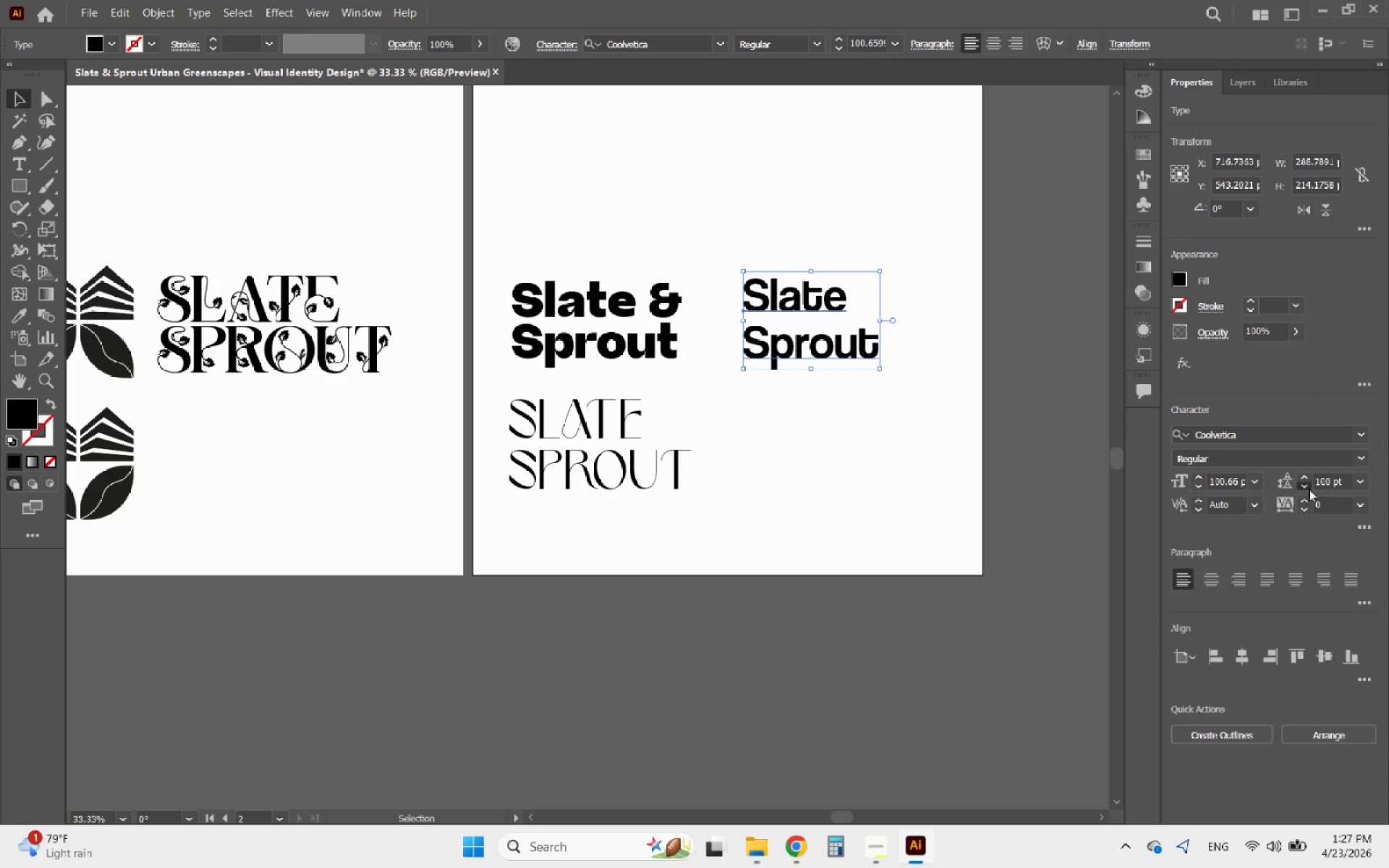 
left_click([1309, 489])
 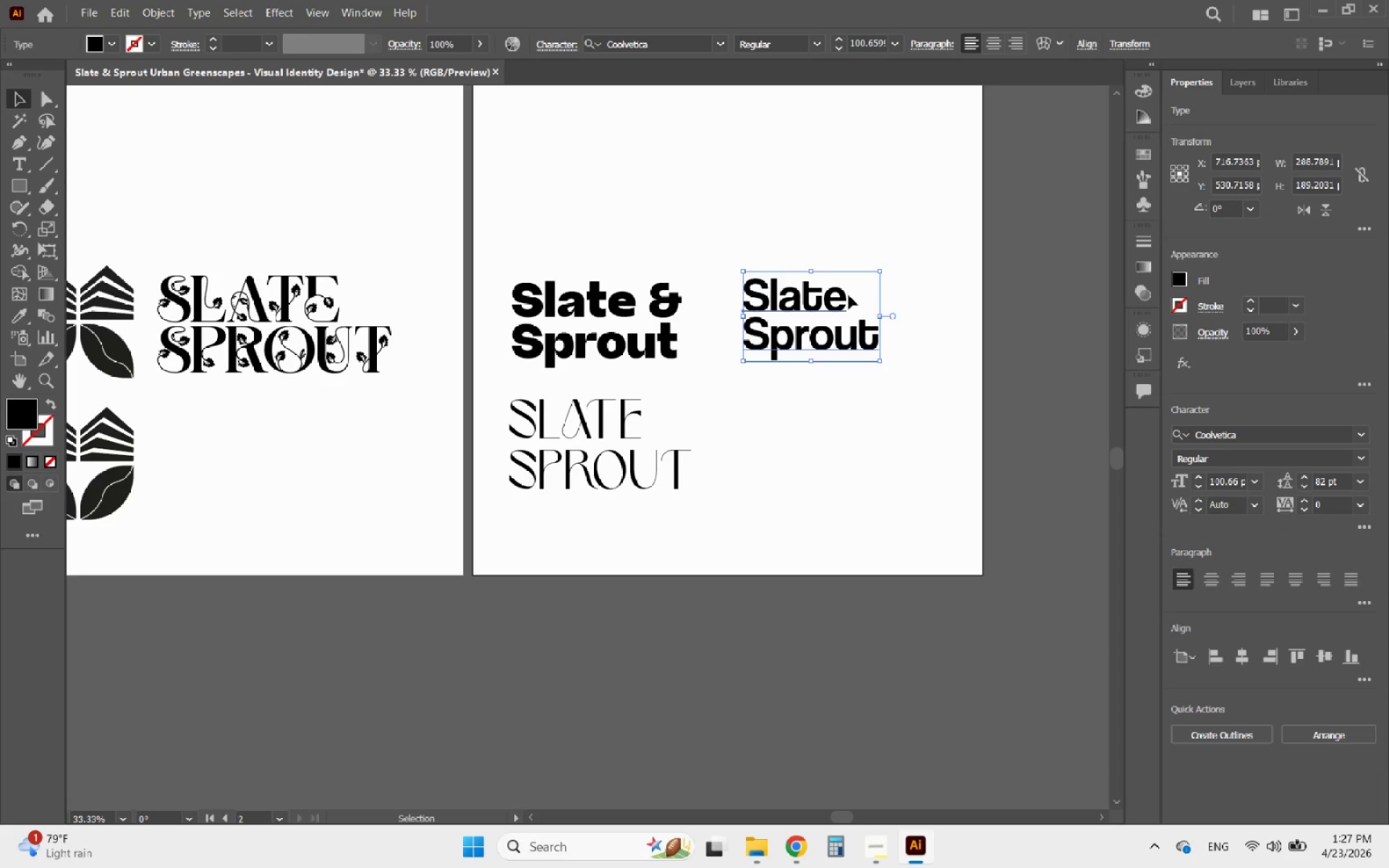 
double_click([849, 295])
 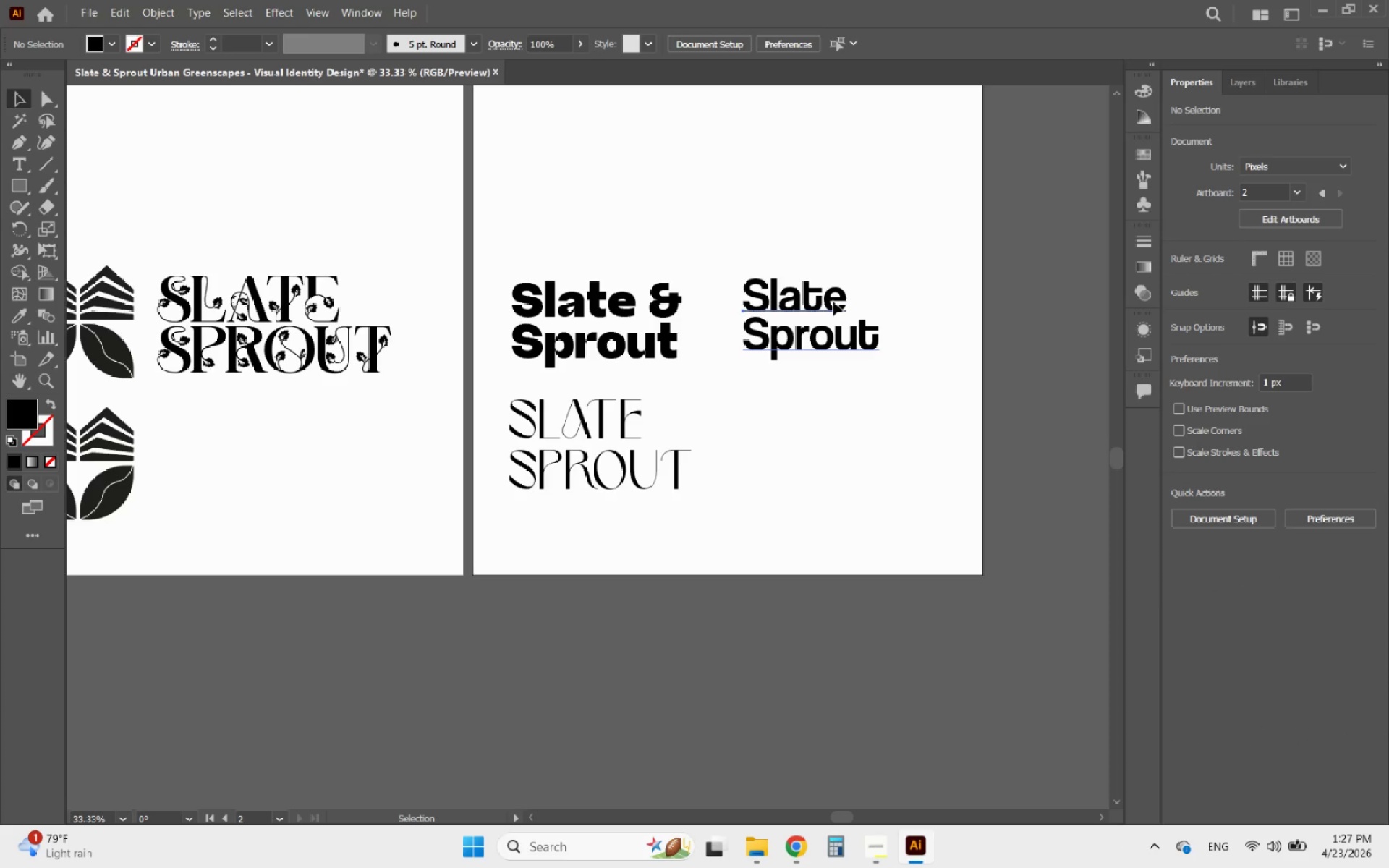 
double_click([833, 302])
 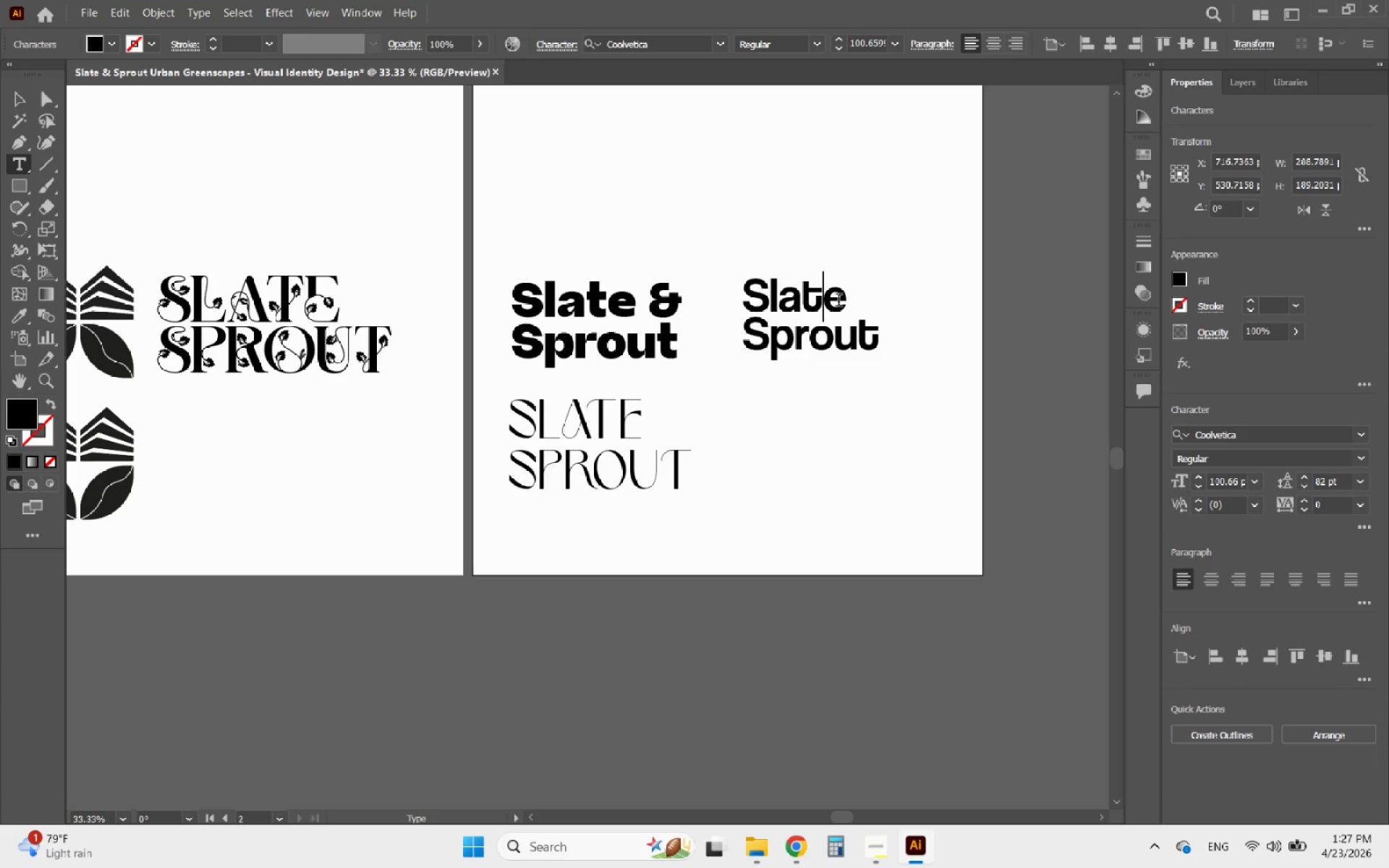 
left_click([842, 302])
 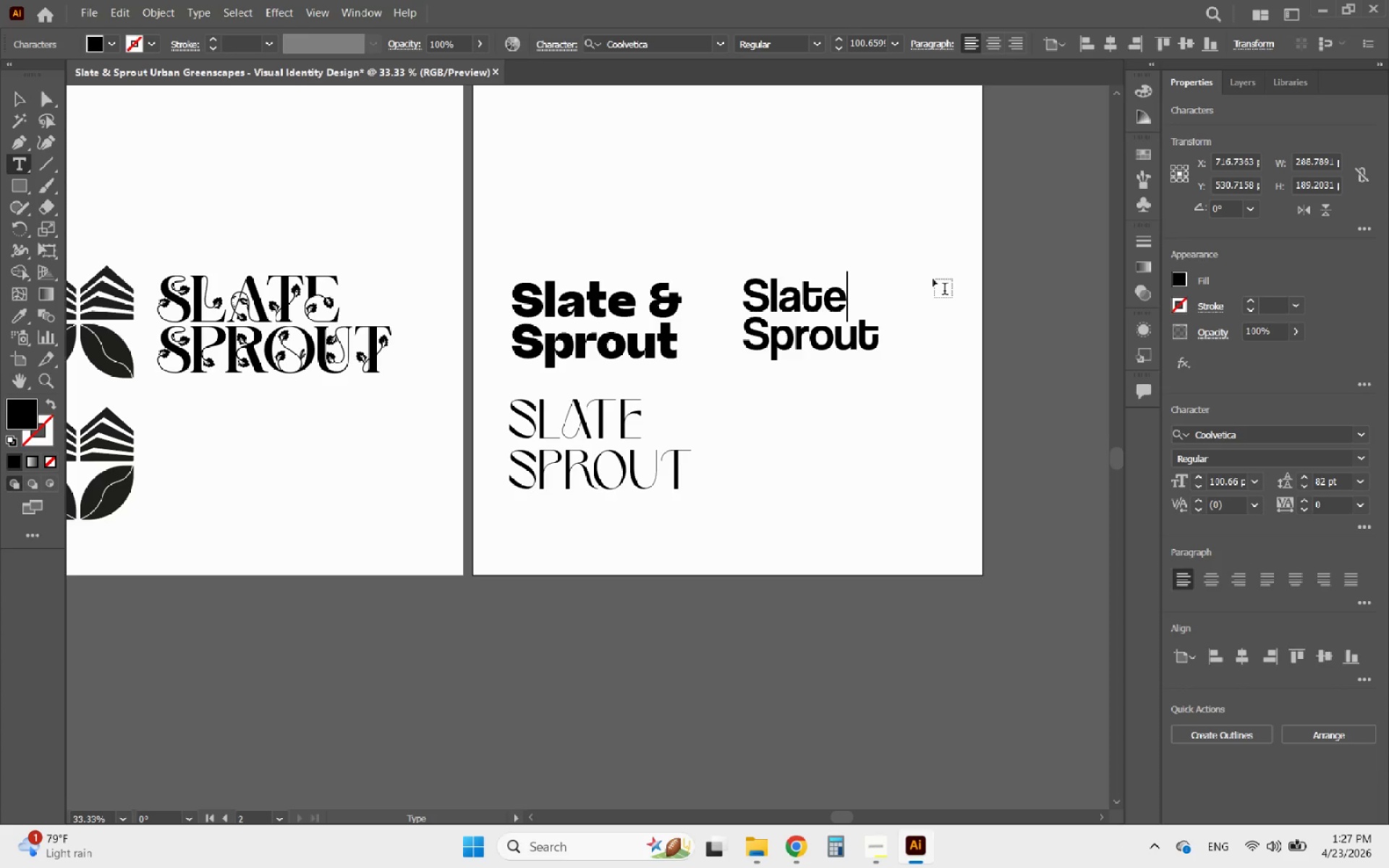 
key(Space)
 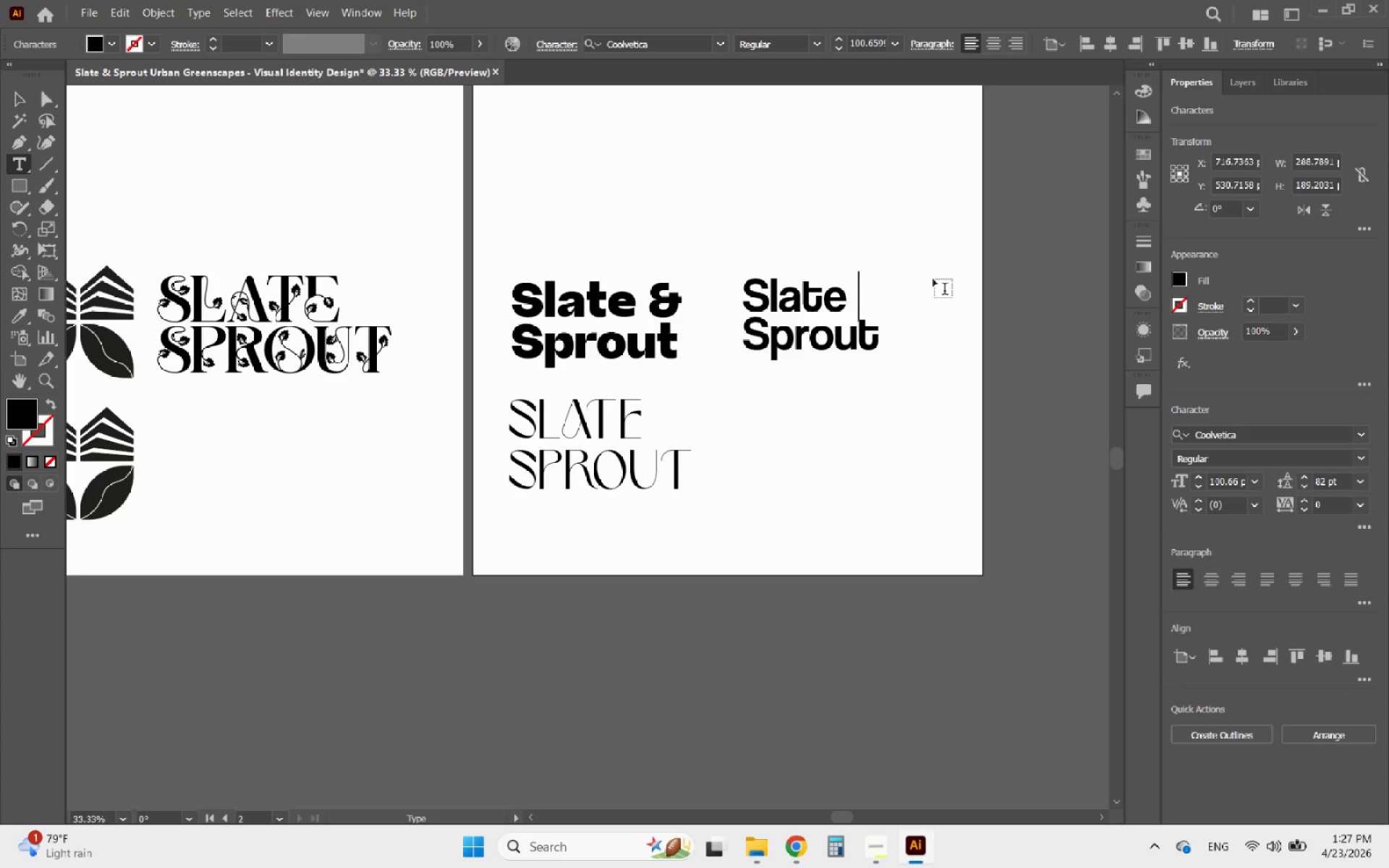 
key(Backspace)
 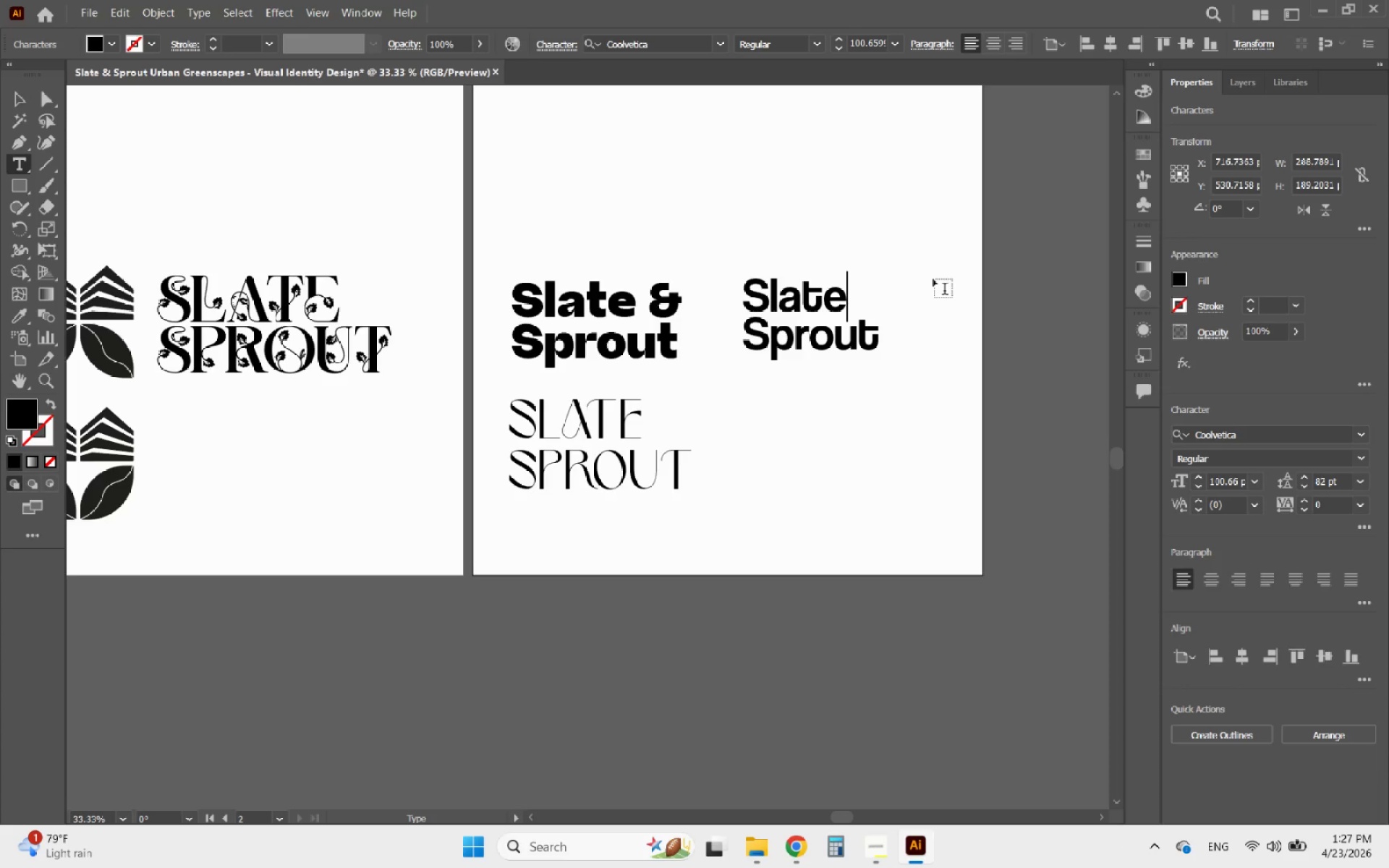 
key(Space)
 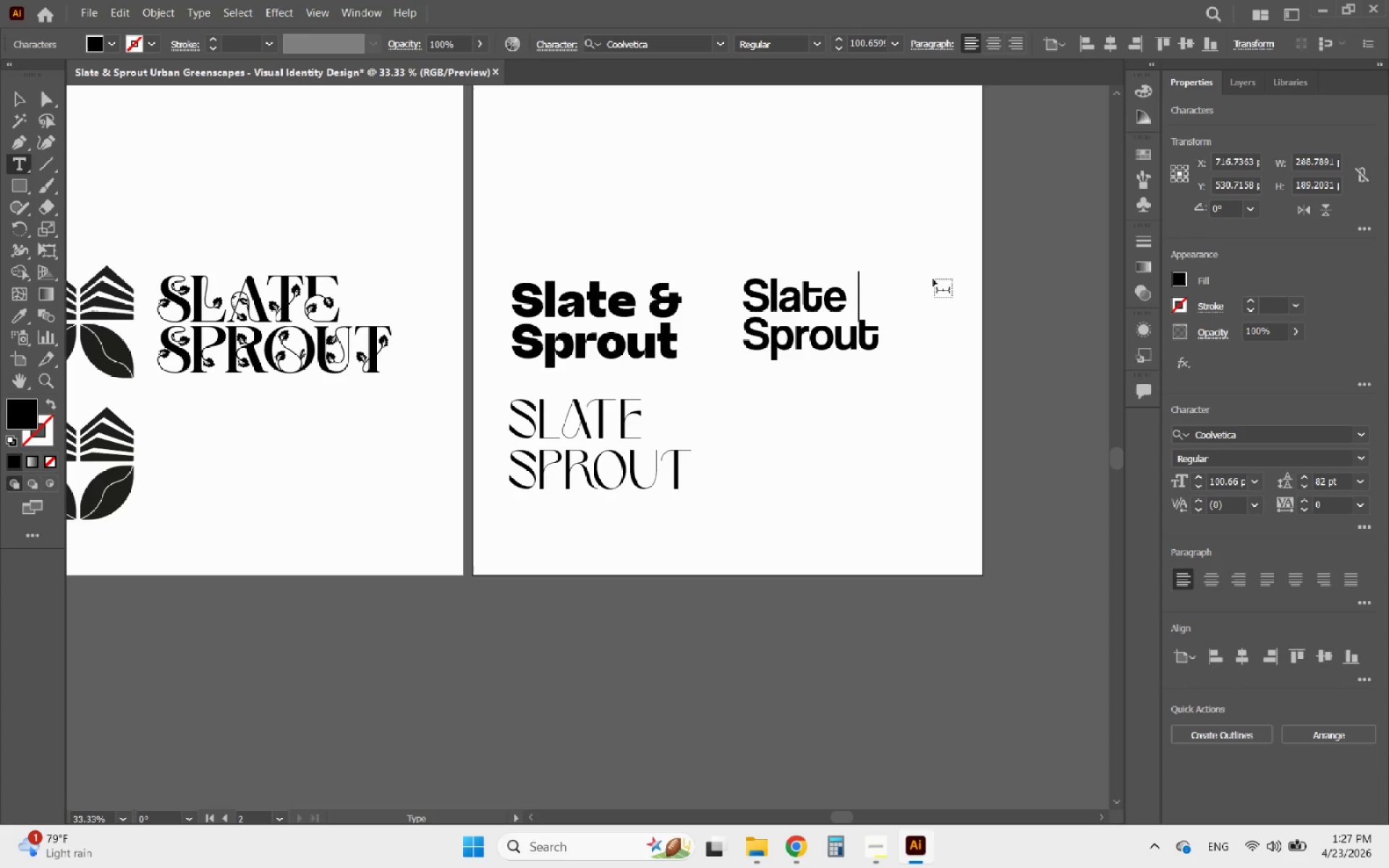 
key(Shift+7)
 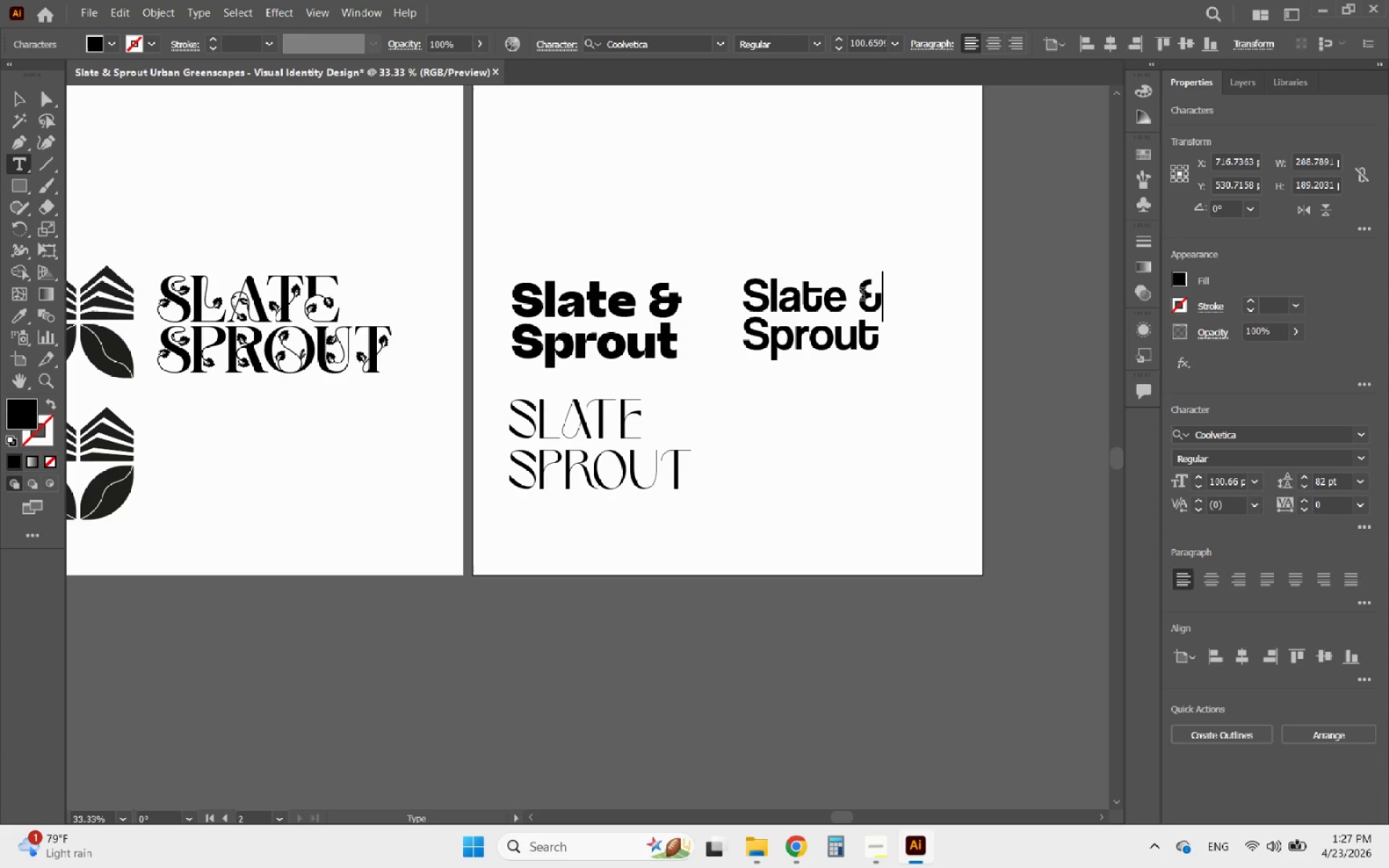 
left_click([23, 93])
 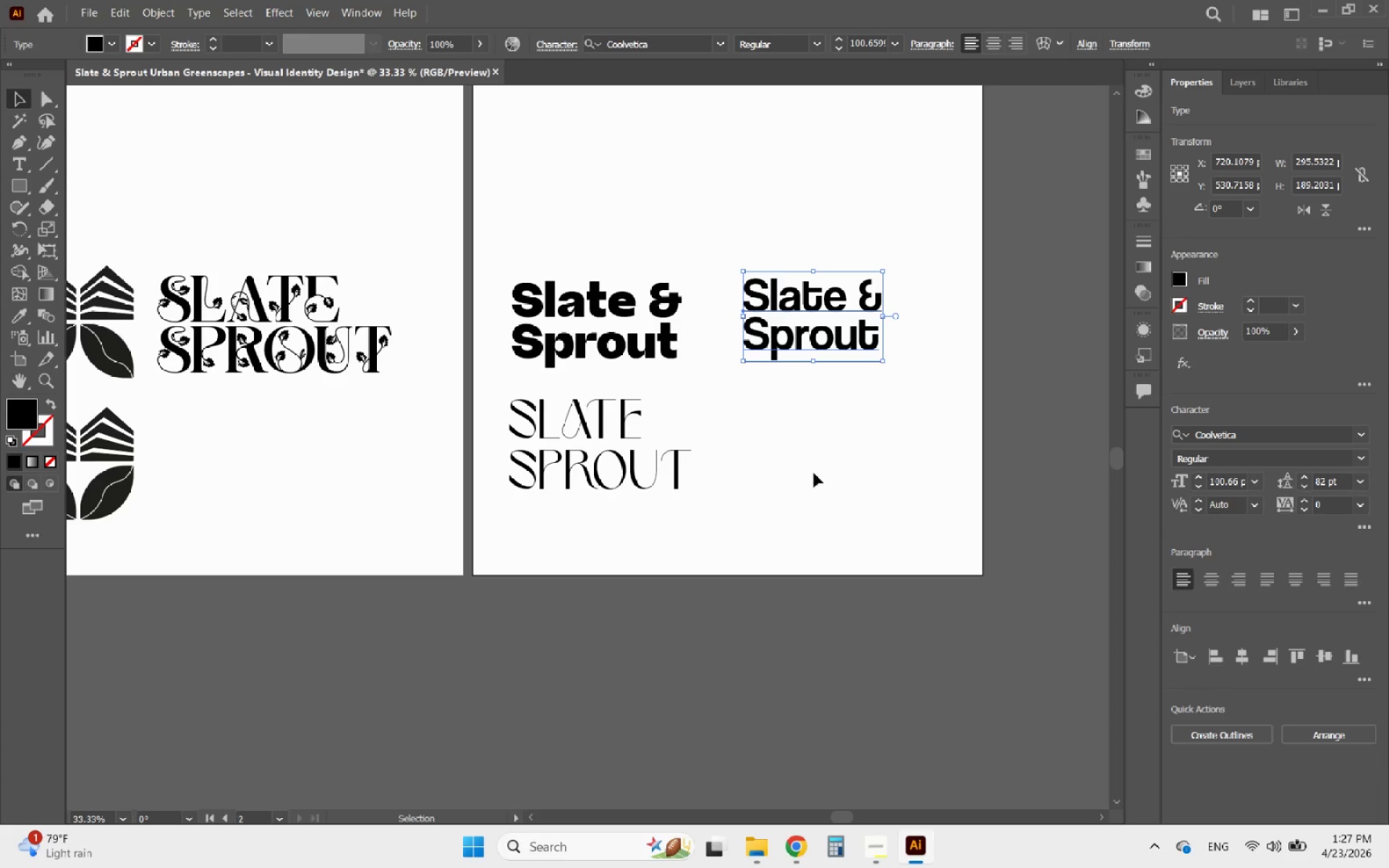 
left_click([812, 475])
 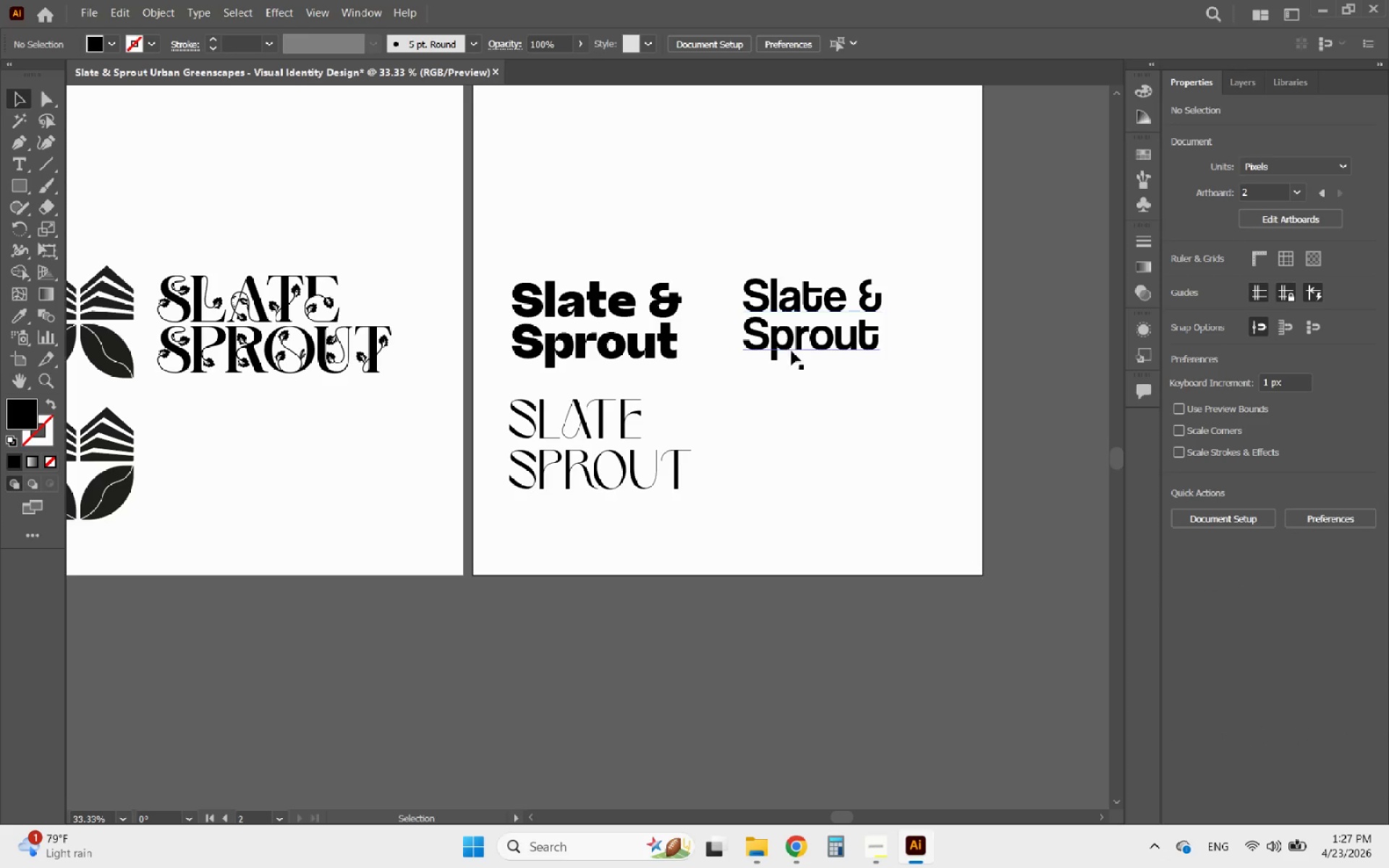 
hold_key(key=AltLeft, duration=1.09)
left_click_drag(start_coordinate=[790, 348], to_coordinate=[817, 481])
 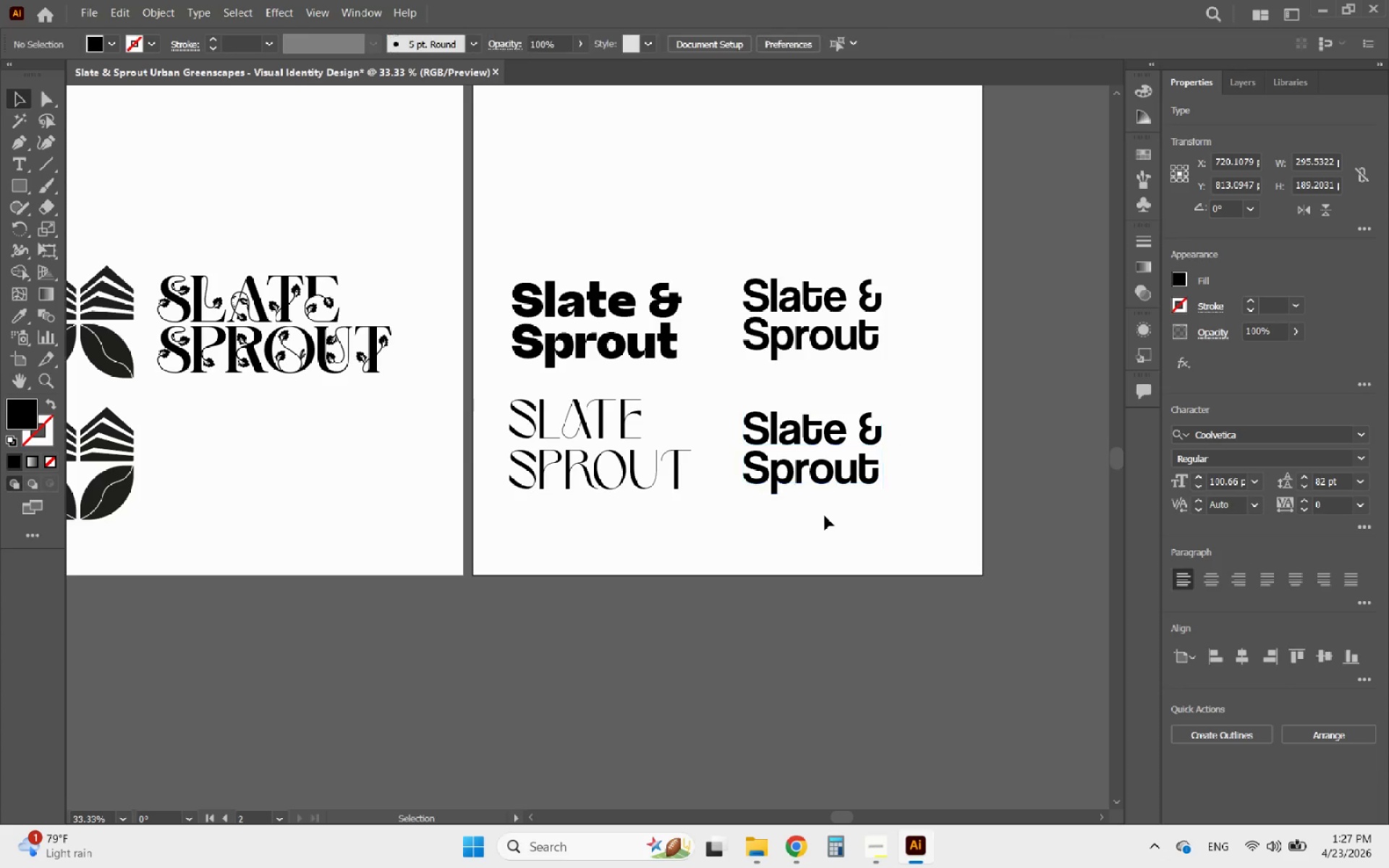 
hold_key(key=ShiftLeft, duration=0.75)
 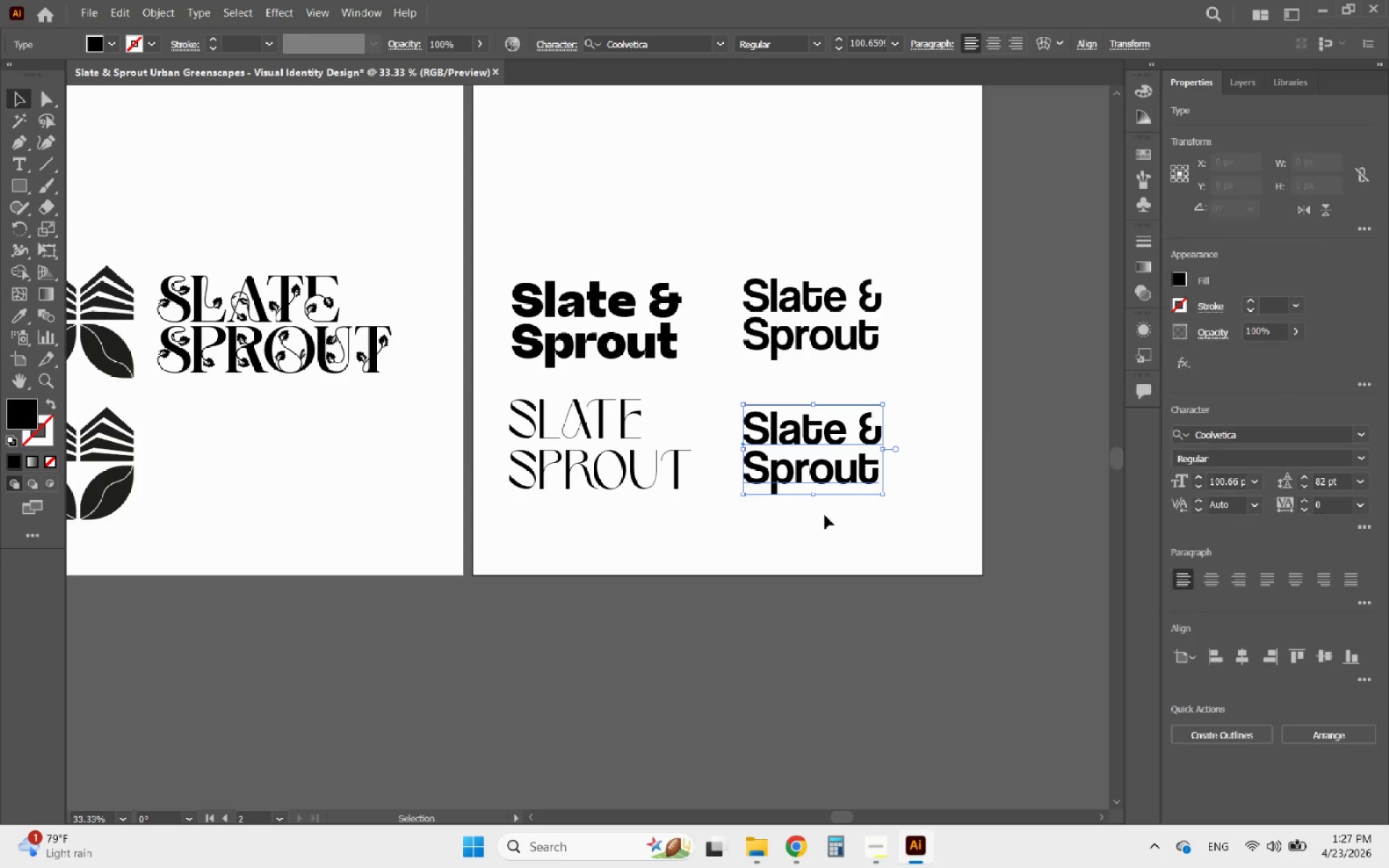 
left_click([825, 516])
 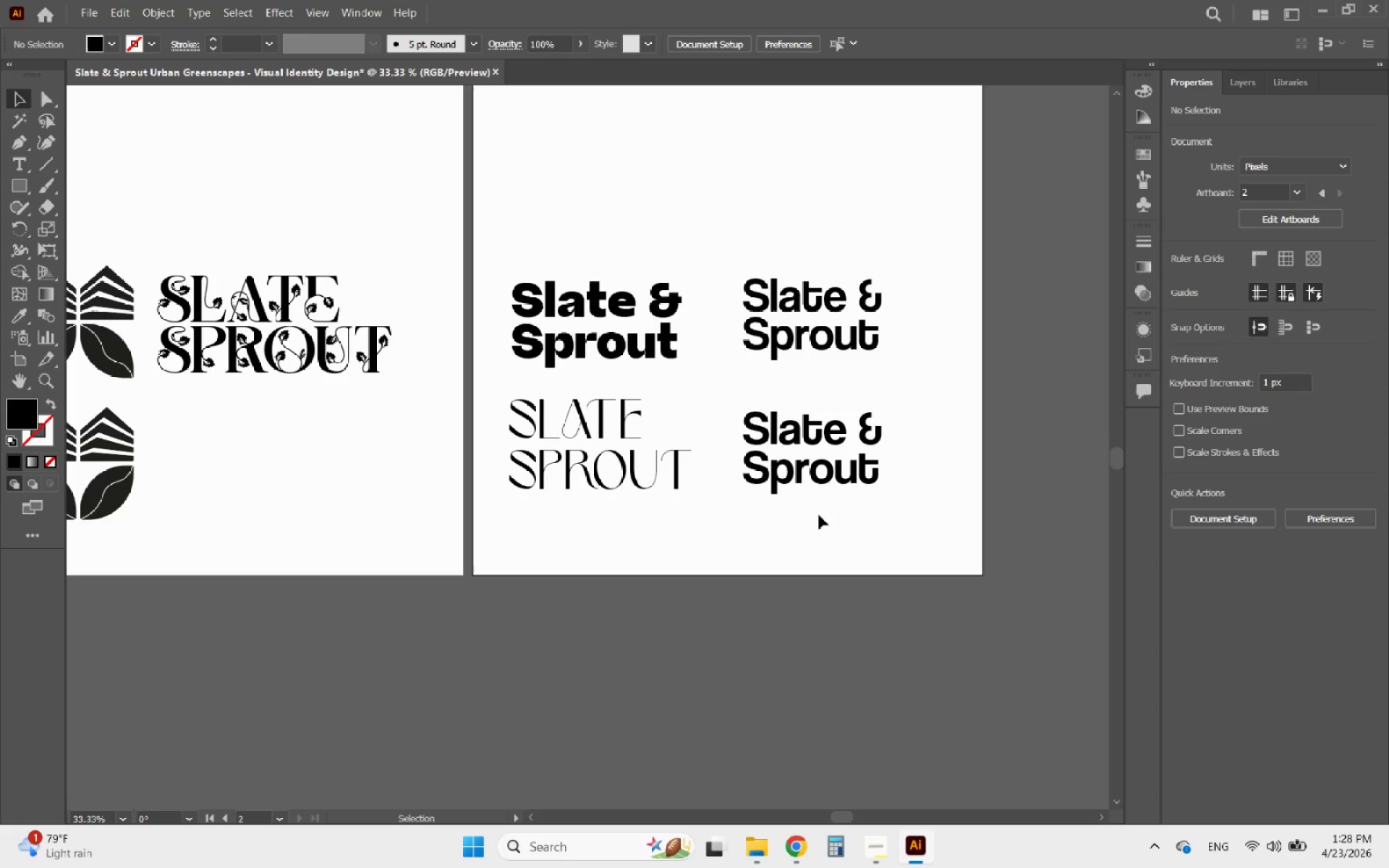 
wait(12.41)
 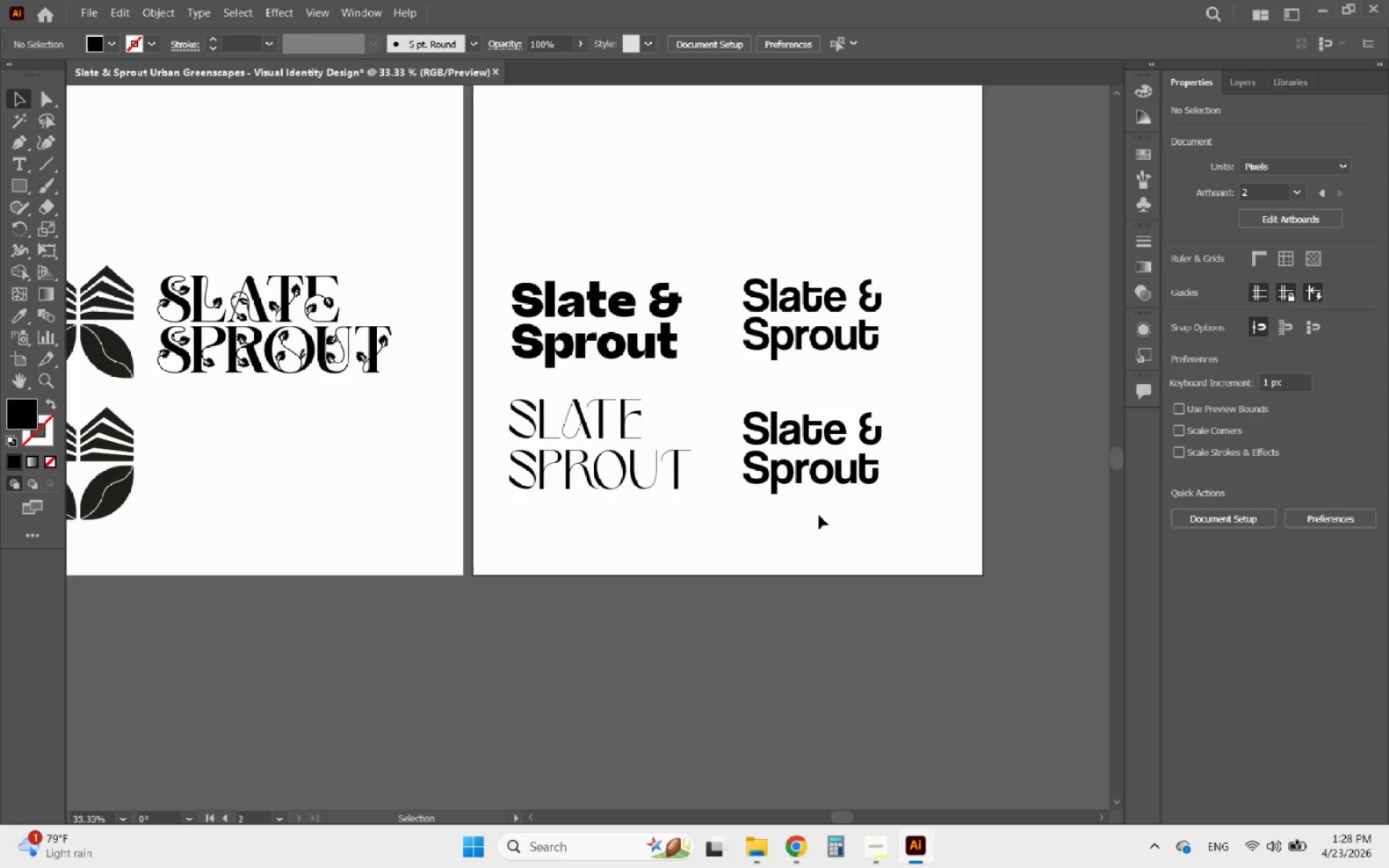 
hold_key(key=AltLeft, duration=1.7)
scroll: coordinate [848, 451], scroll_direction: up, amount: 3.0
 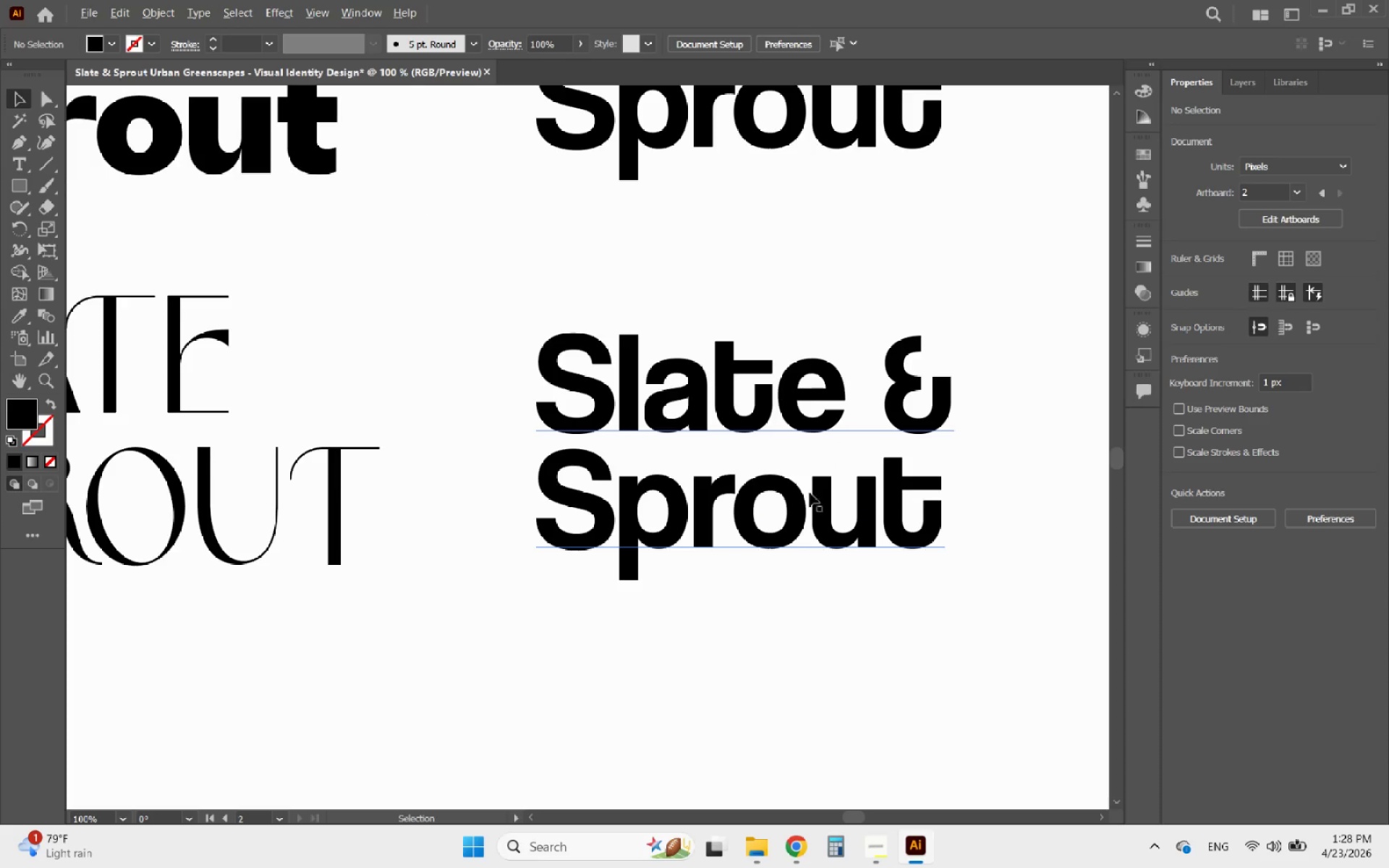 
scroll: coordinate [731, 594], scroll_direction: down, amount: 2.0
 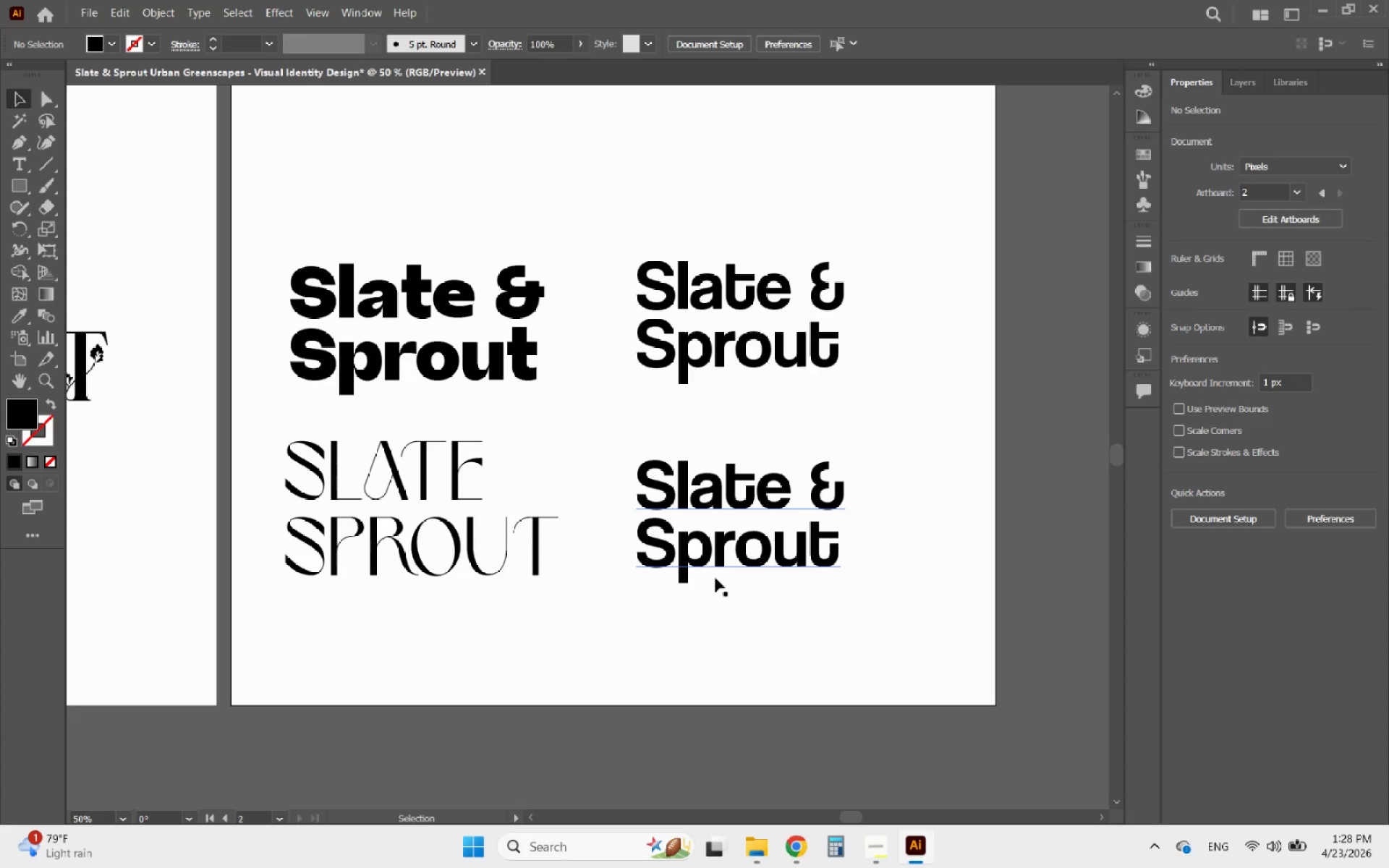 
wait(8.69)
 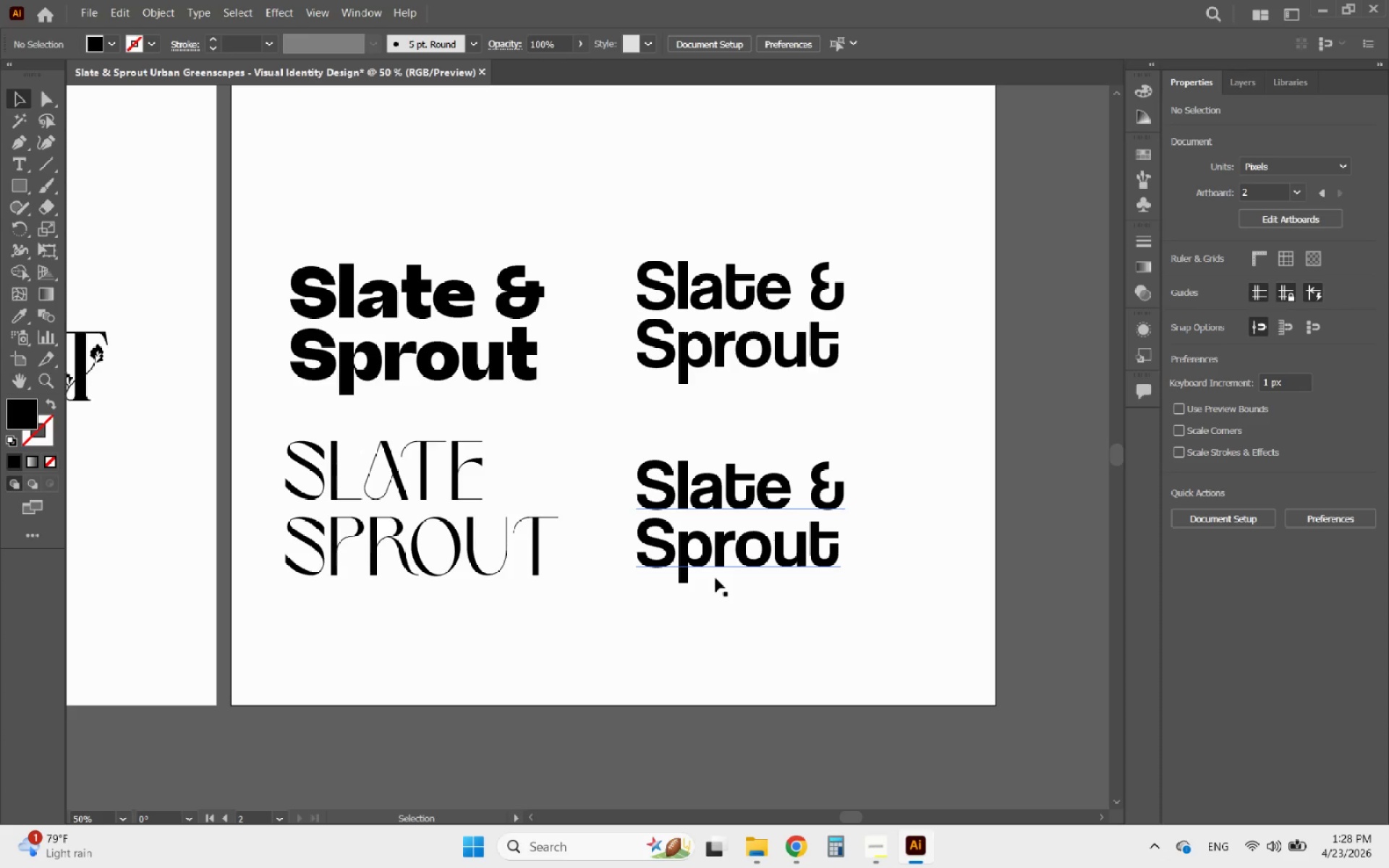 
hold_key(key=AltLeft, duration=0.77)
scroll: coordinate [742, 511], scroll_direction: down, amount: 1.0
 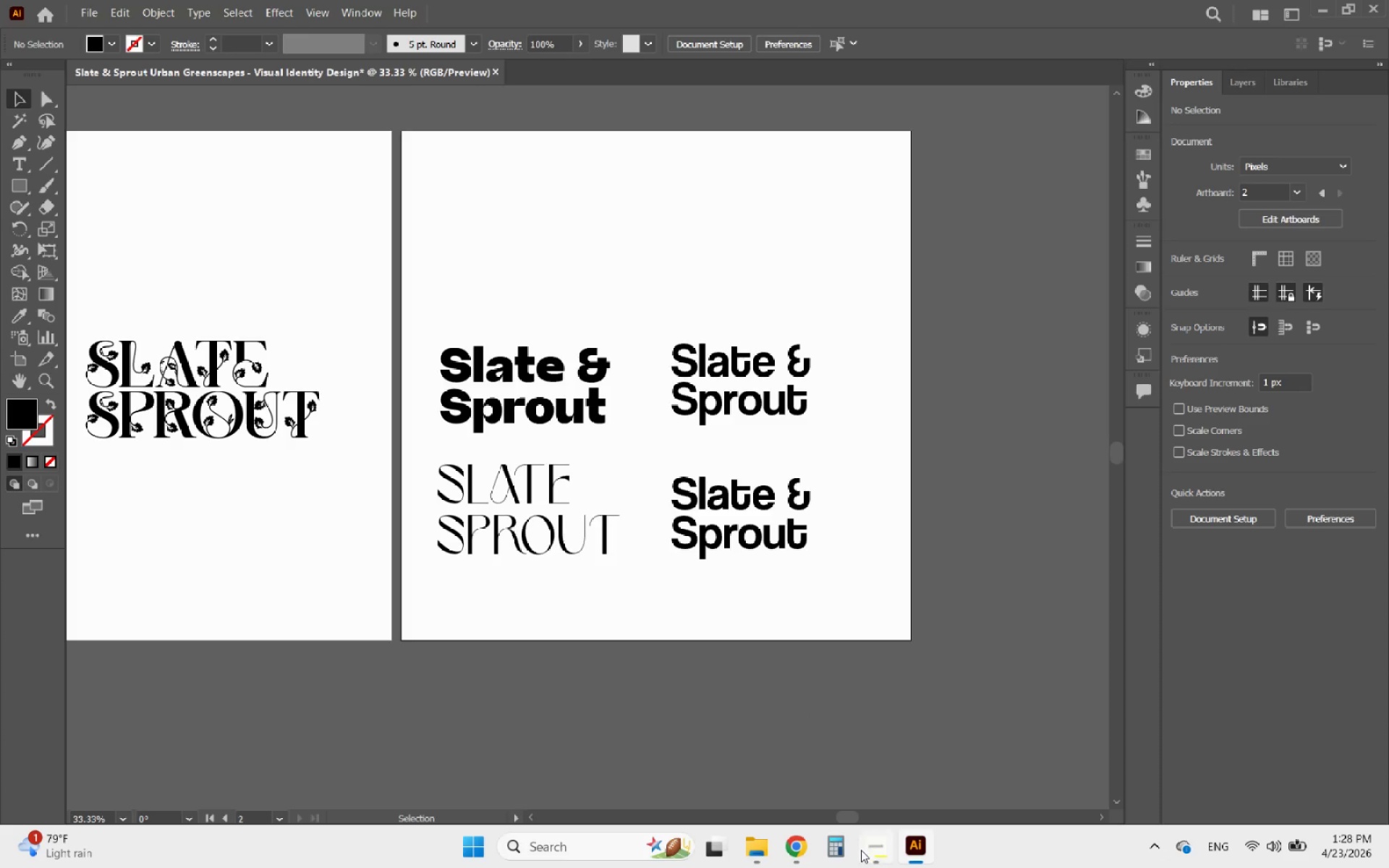 
left_click([756, 849])
 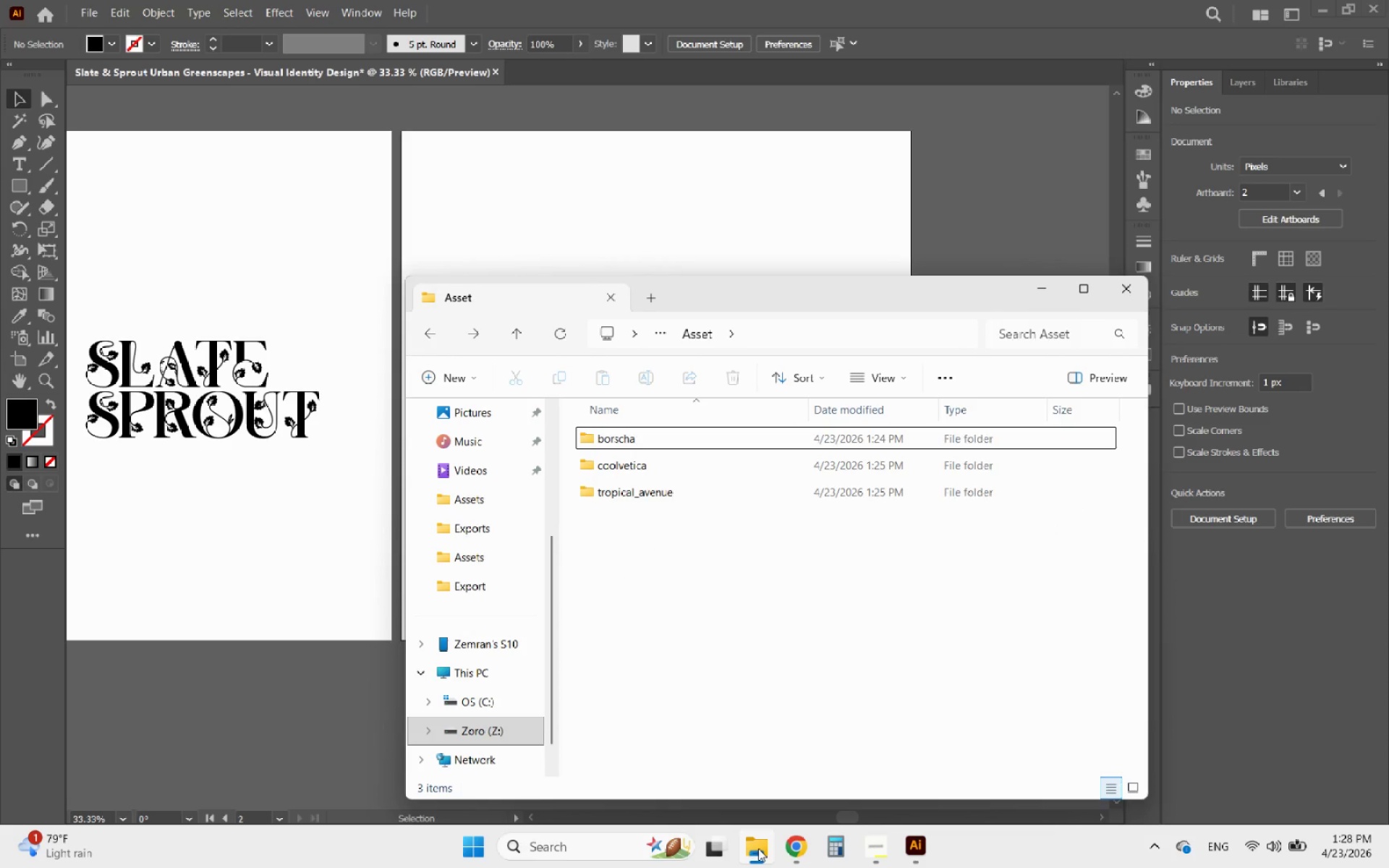 
left_click([758, 848])
 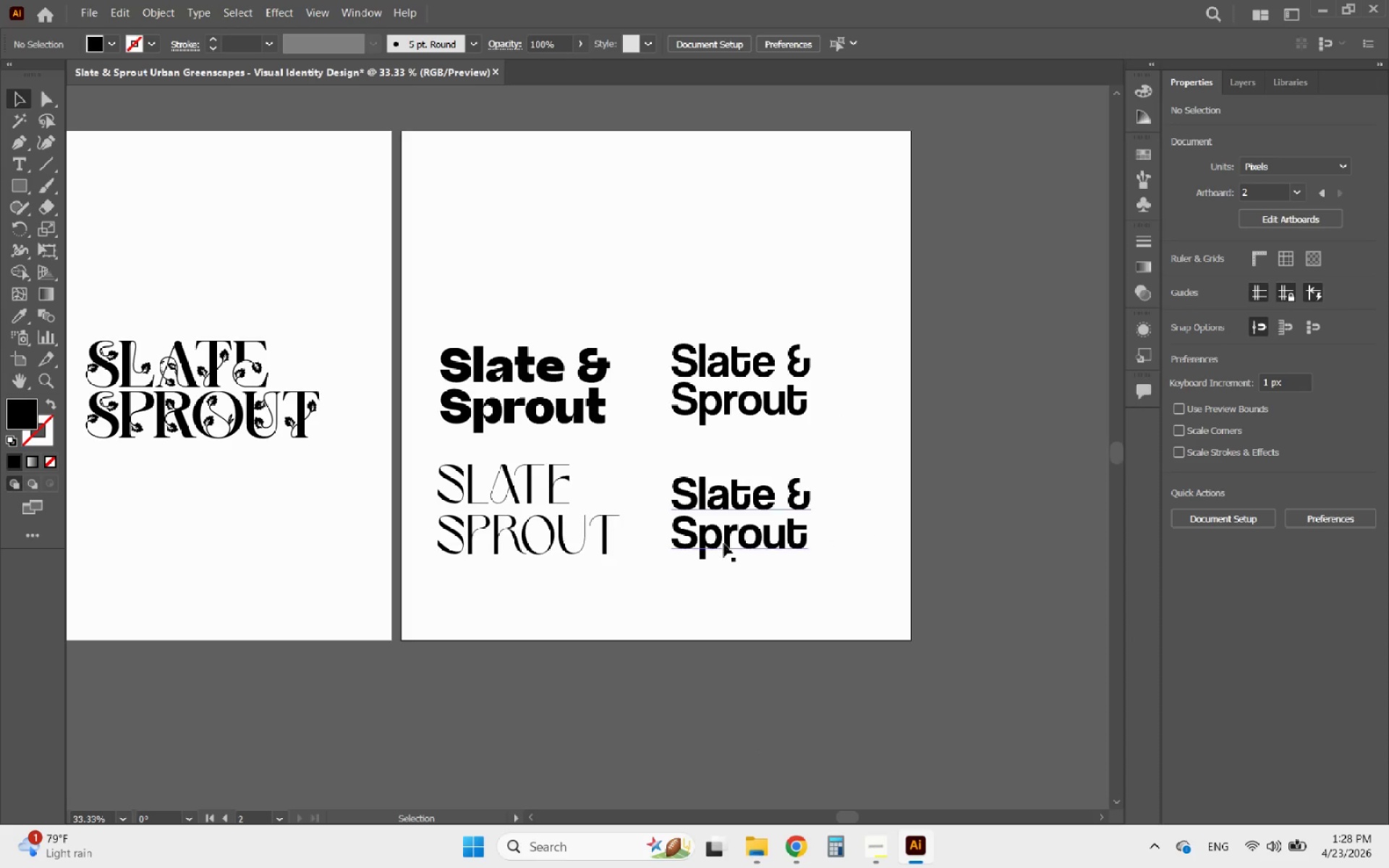 
left_click([723, 529])
 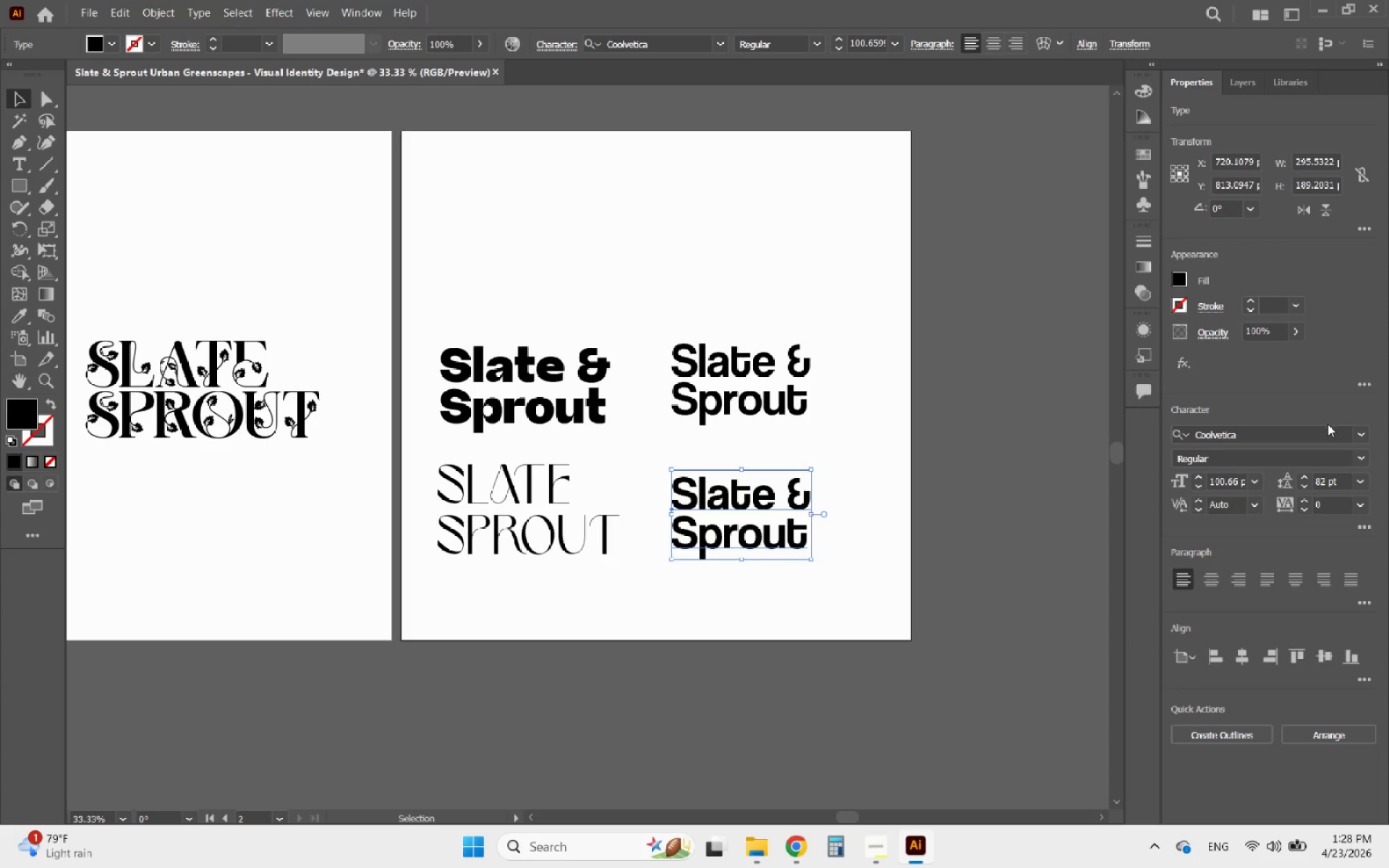 
double_click([1316, 432])
 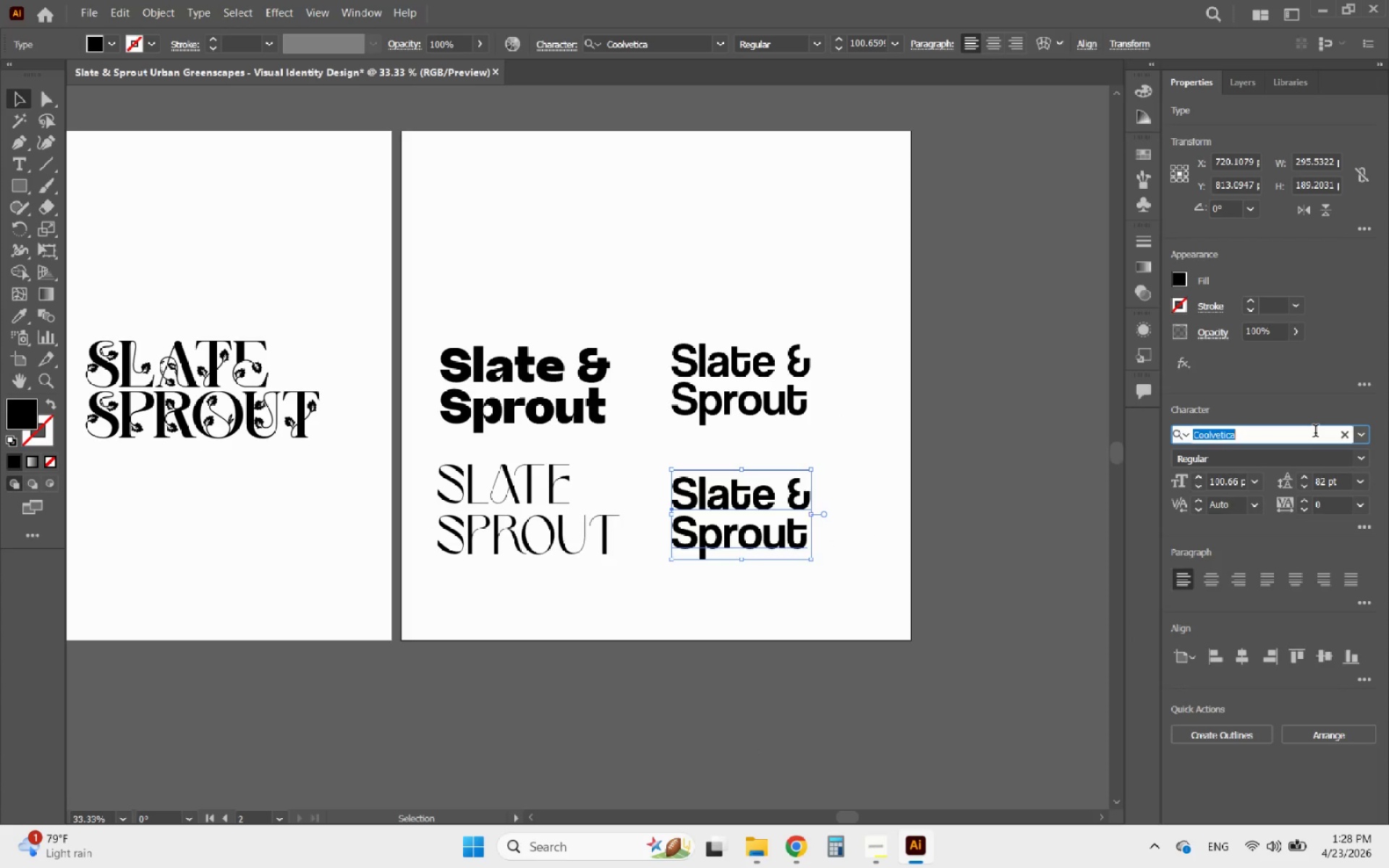 
type(tro)
 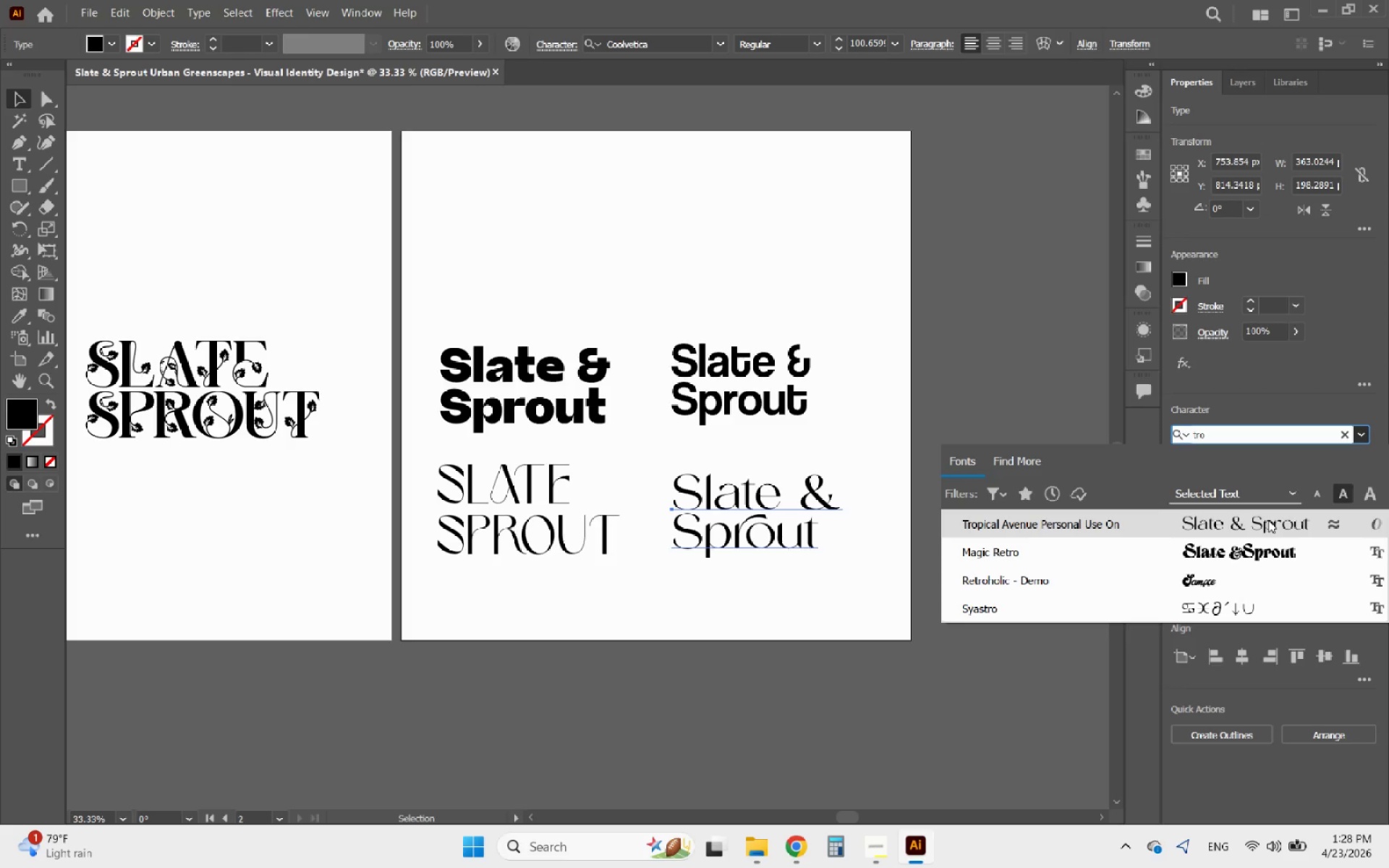 
wait(5.23)
 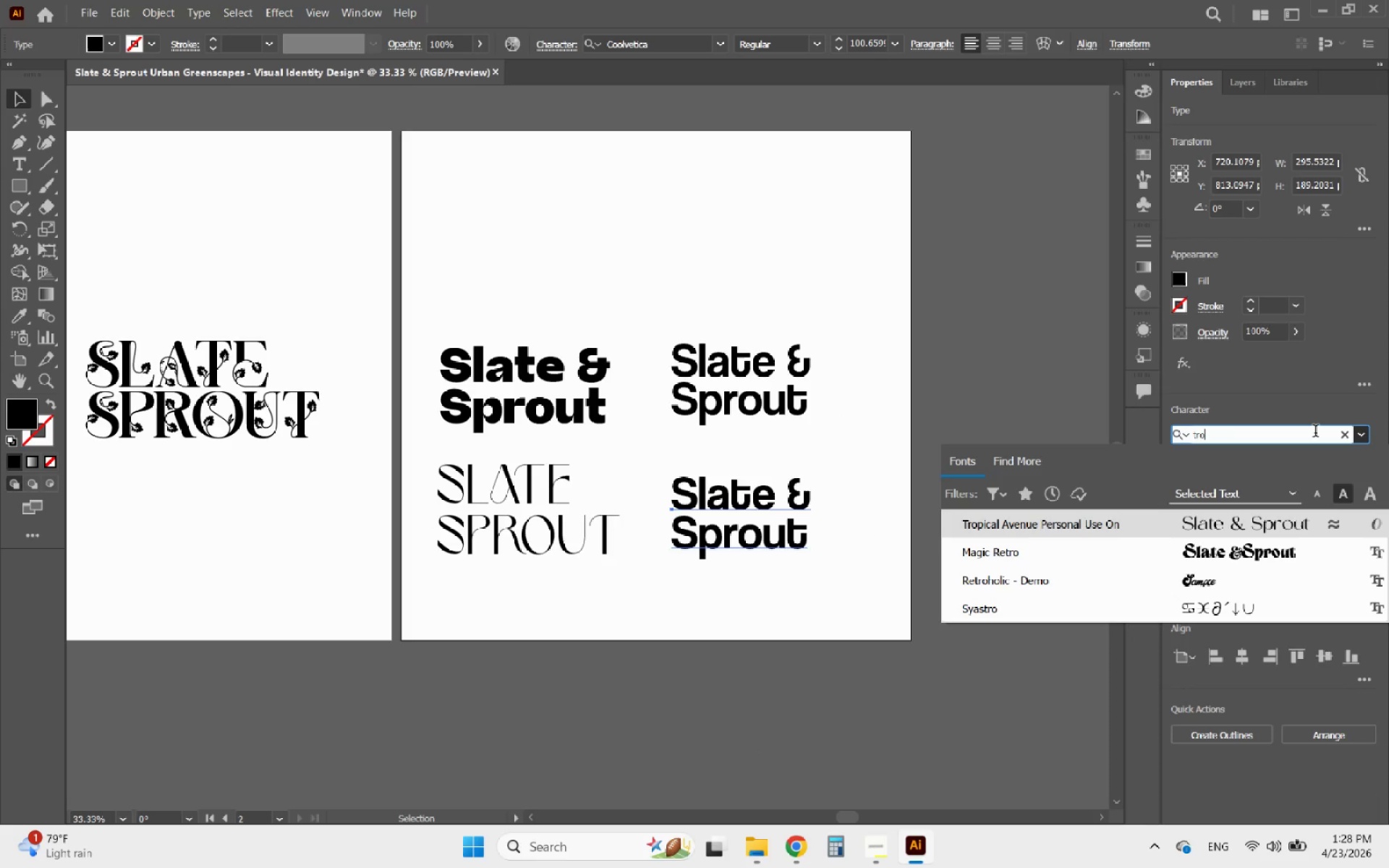 
left_click([1268, 520])
 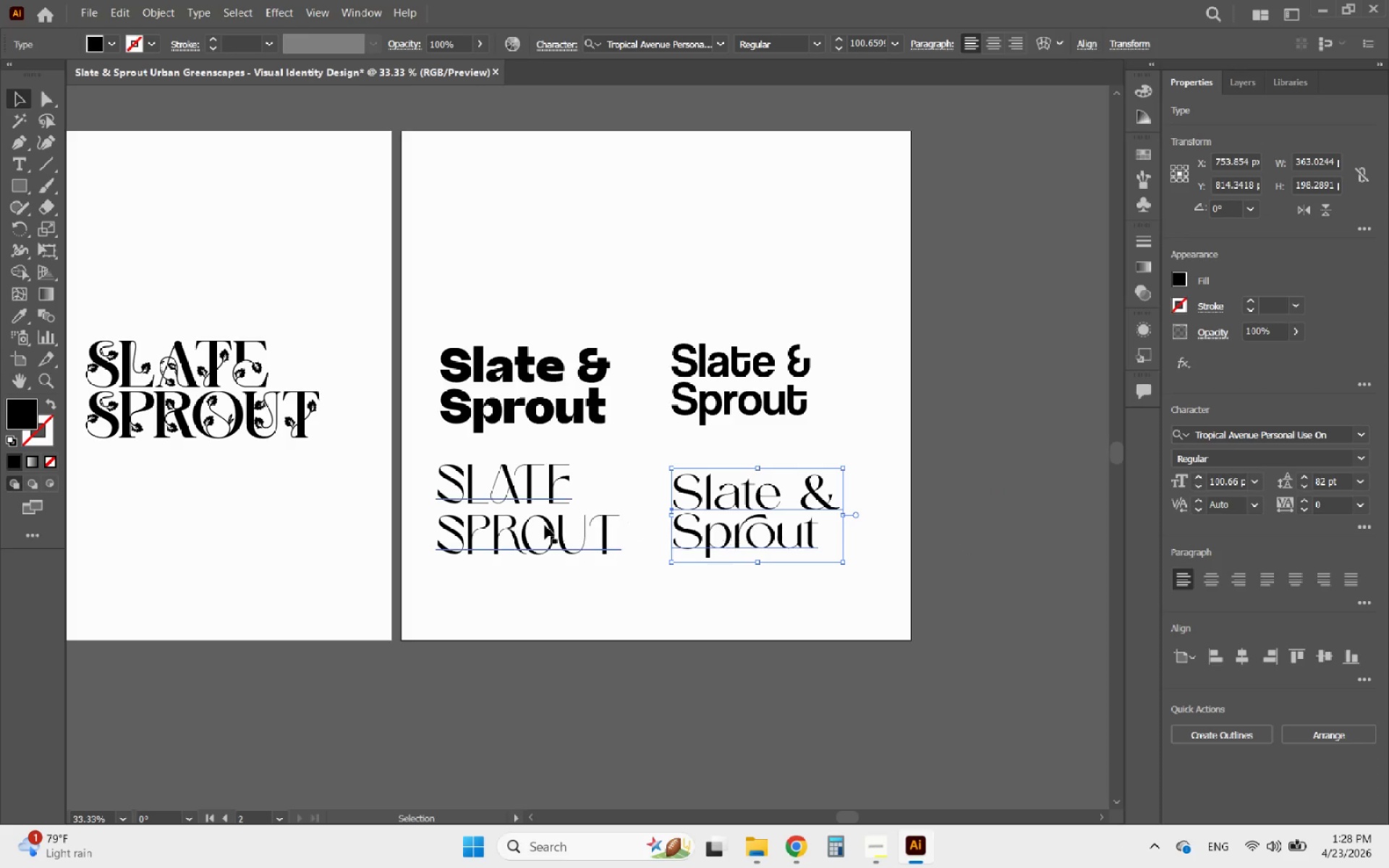 
left_click([512, 519])
 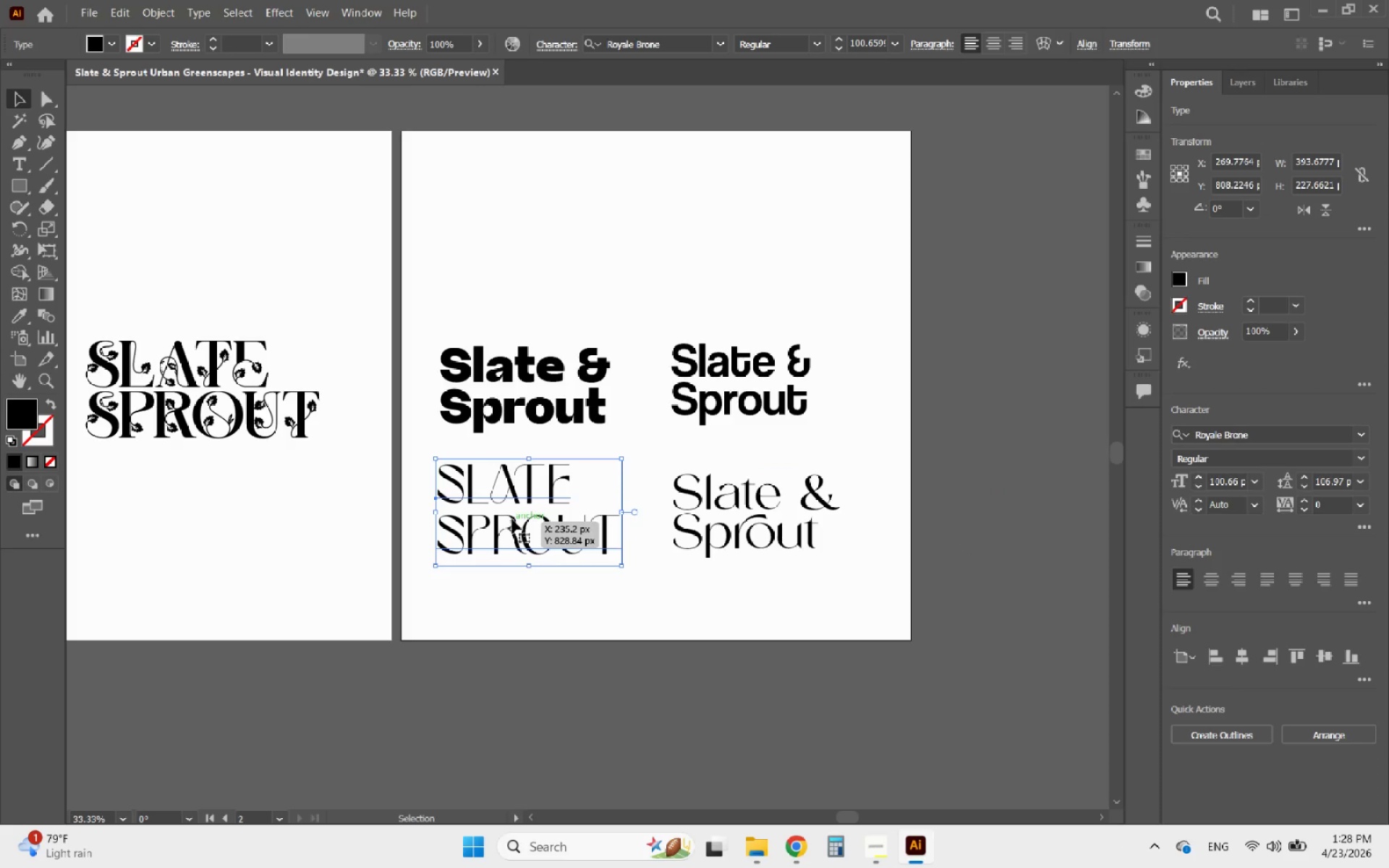 
key(Delete)
 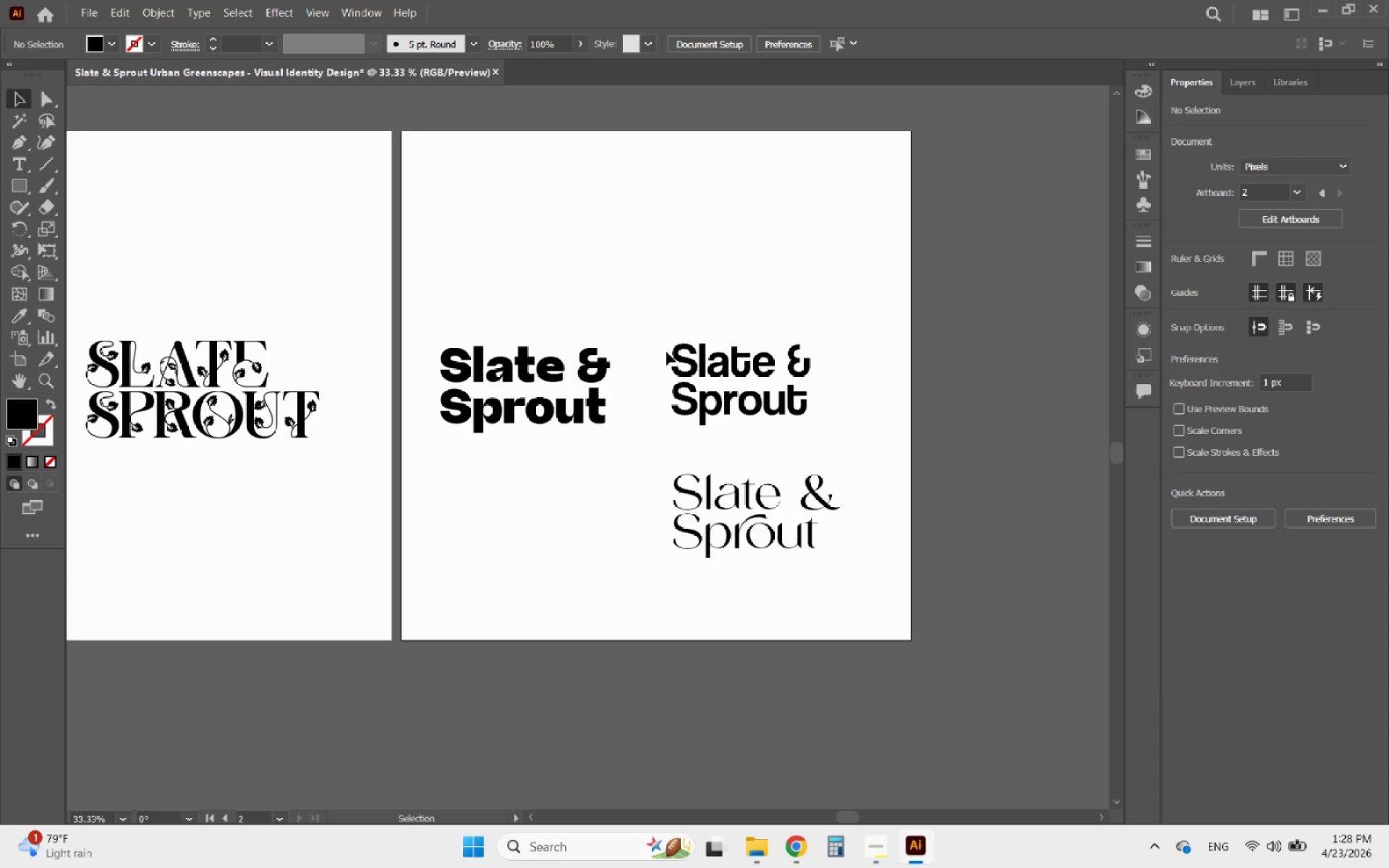 
left_click([801, 515])
 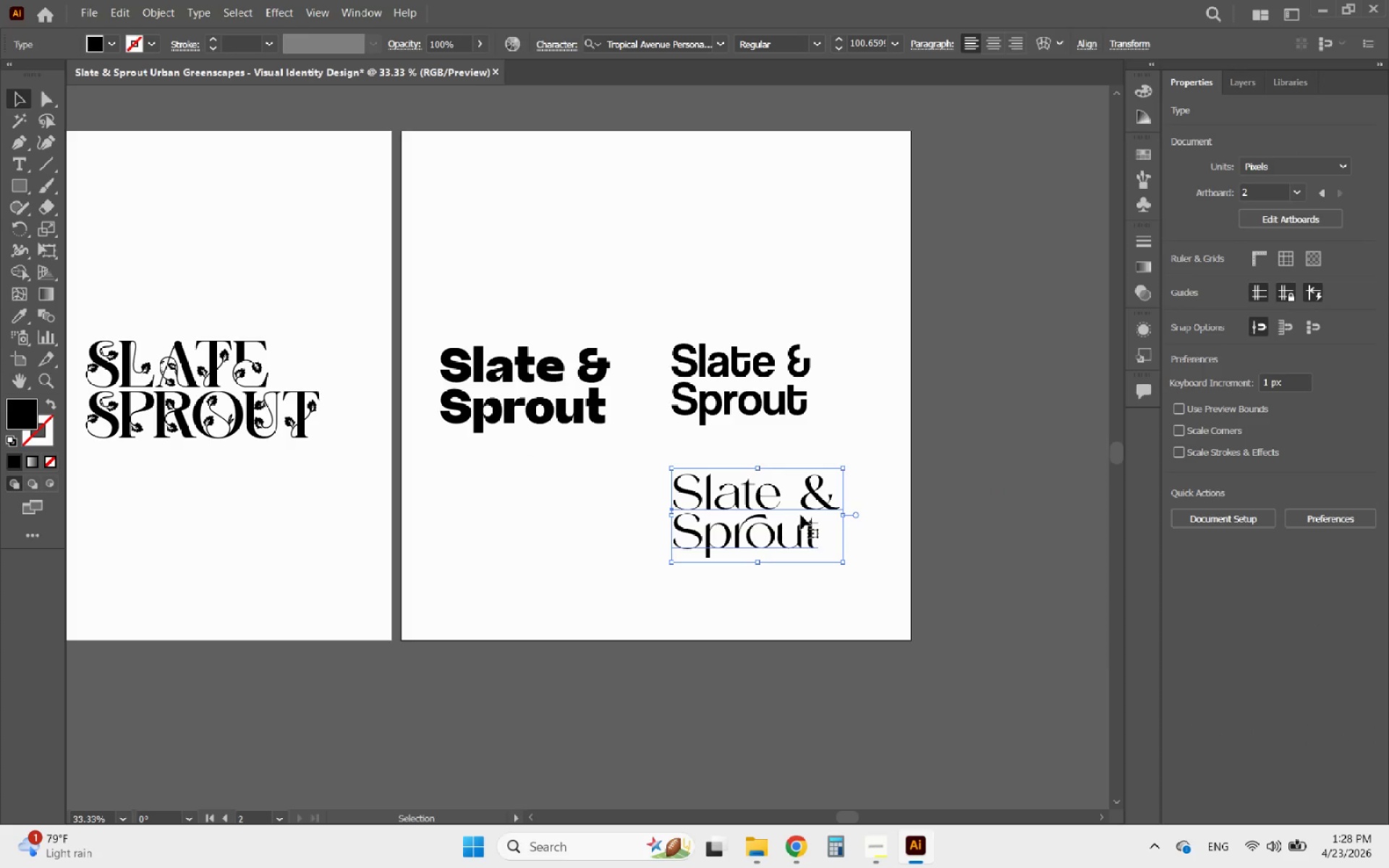 
hold_key(key=AltLeft, duration=1.16)
scroll: coordinate [799, 524], scroll_direction: up, amount: 4.0
 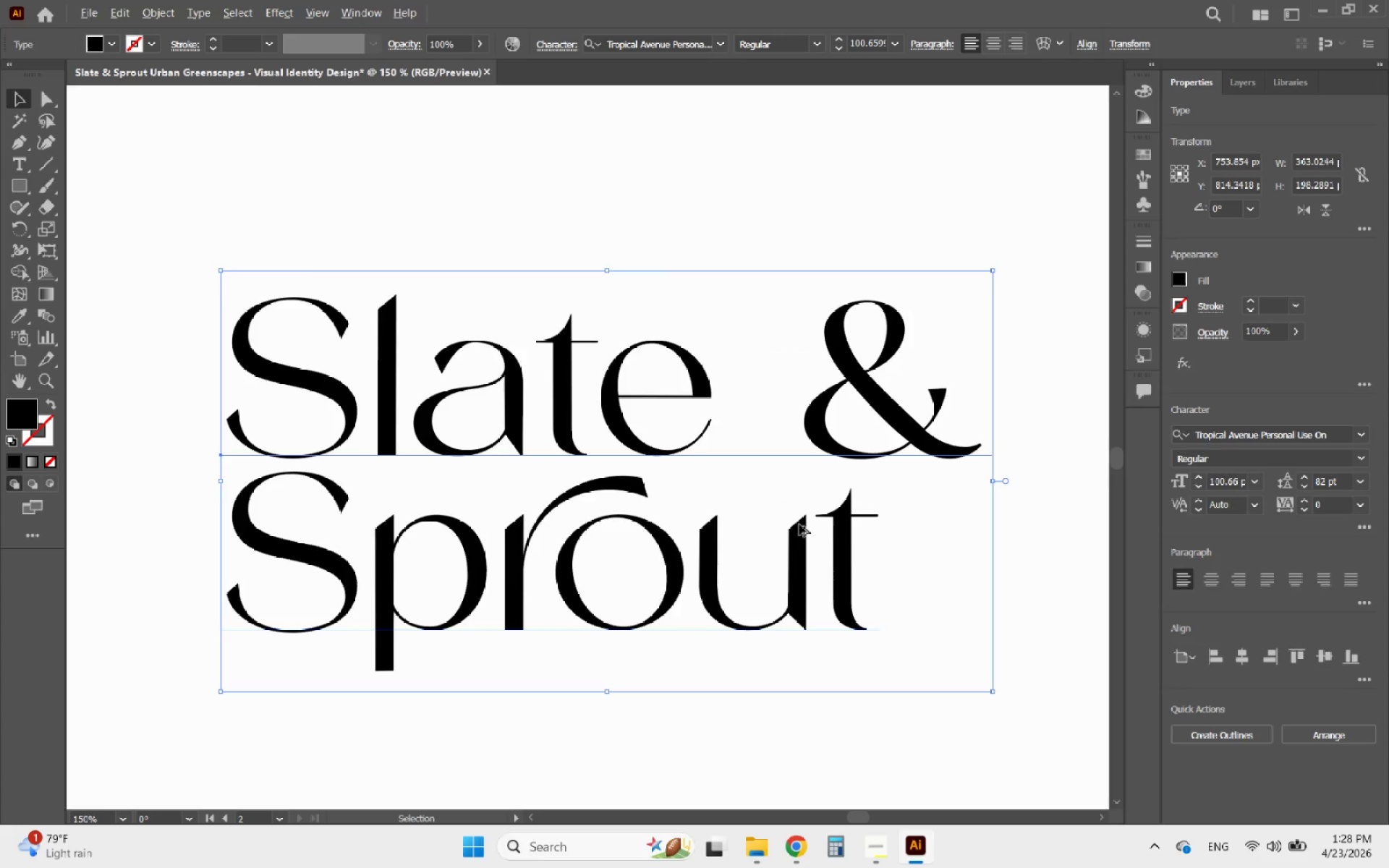 
scroll: coordinate [799, 524], scroll_direction: down, amount: 1.0
 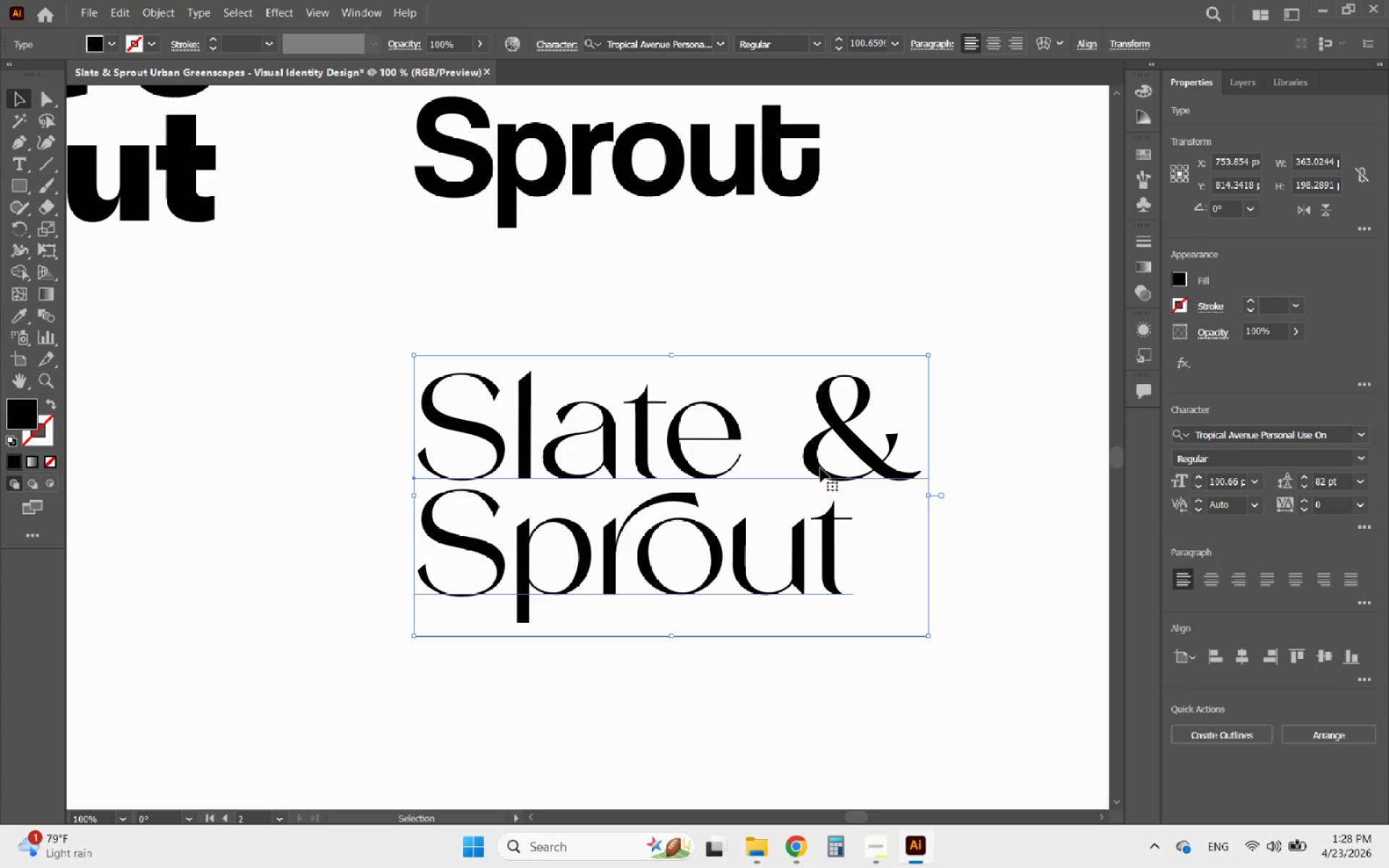 
double_click([820, 468])
 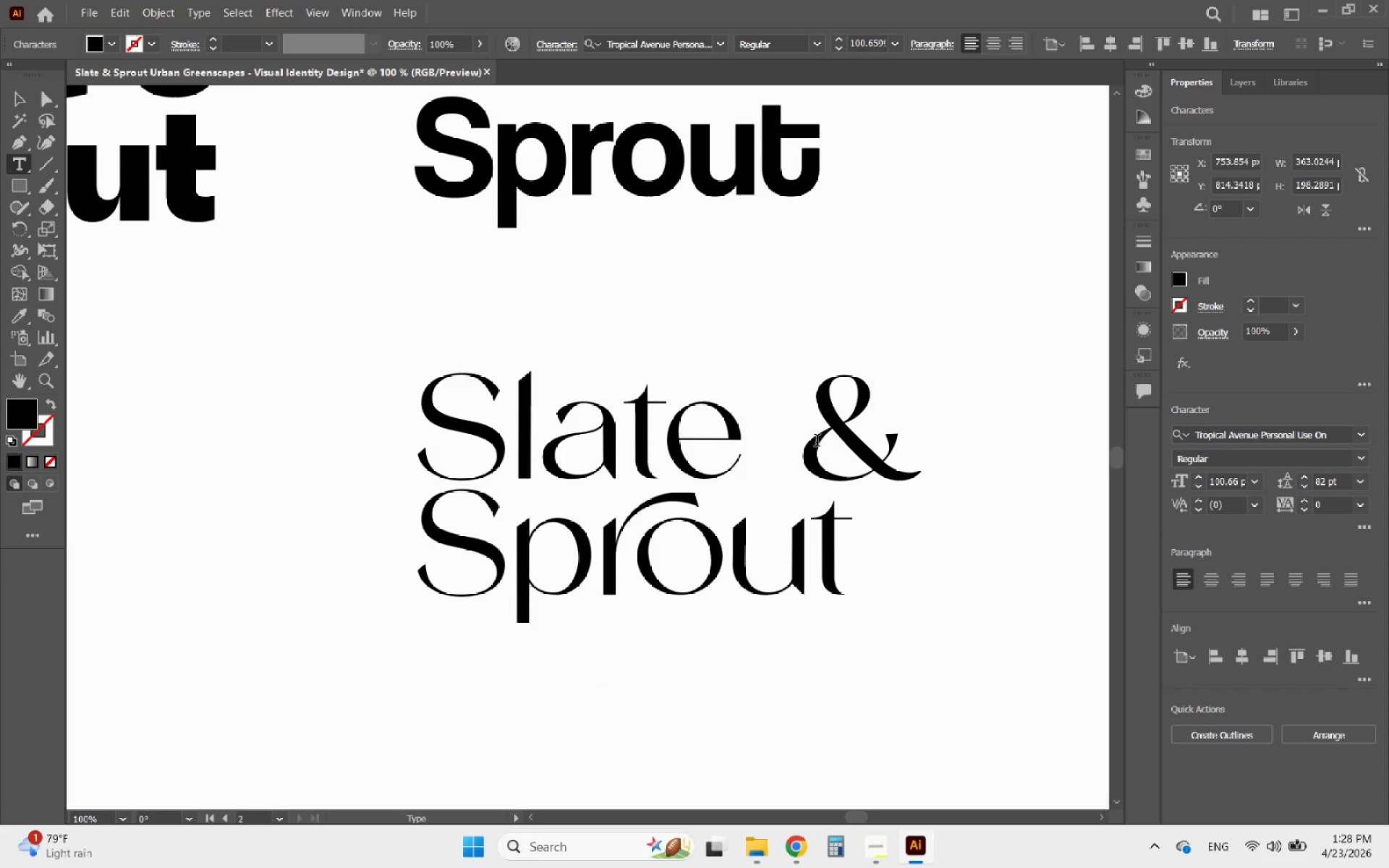 
left_click_drag(start_coordinate=[817, 442], to_coordinate=[884, 441])
 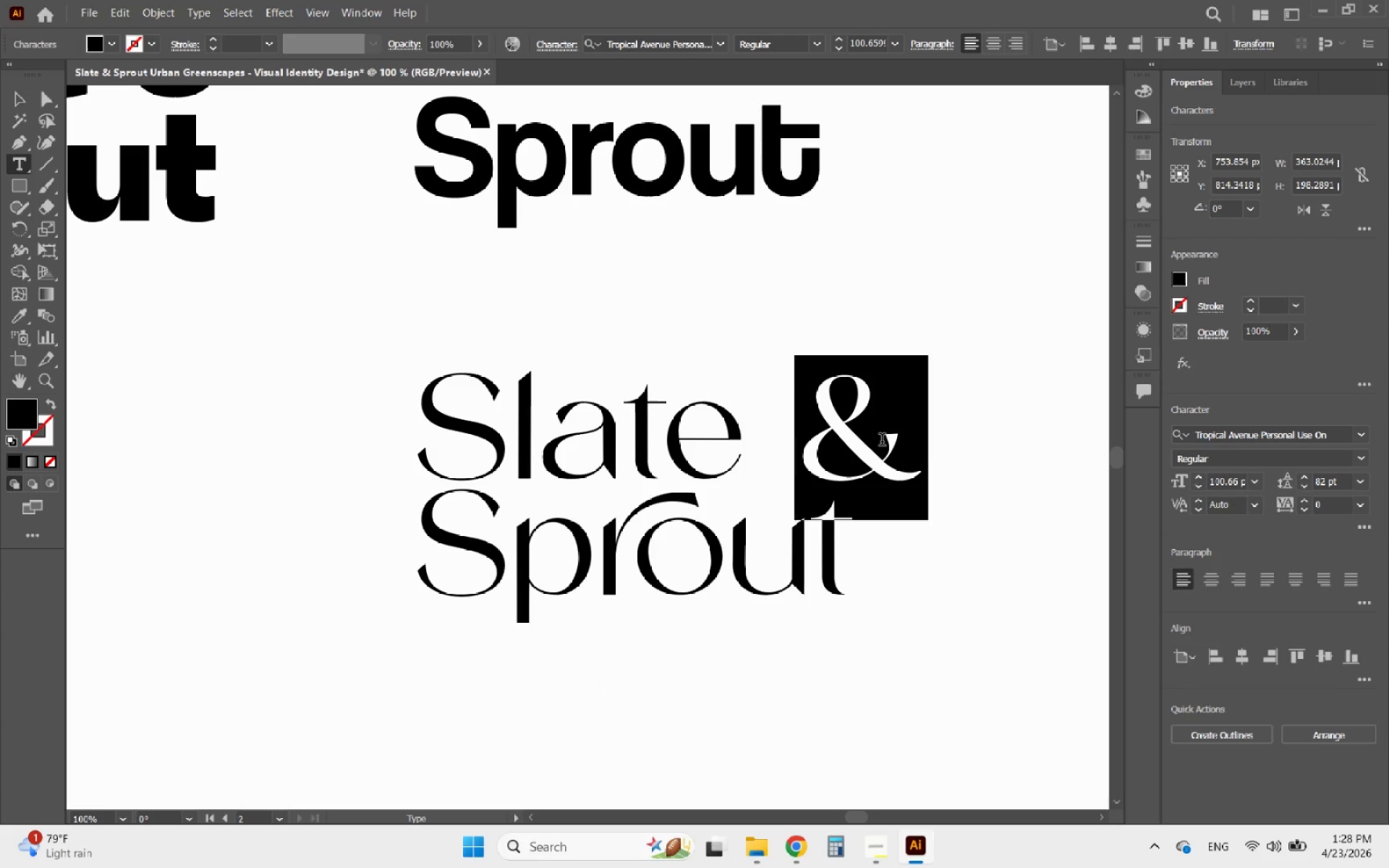 
key(Control+X)
 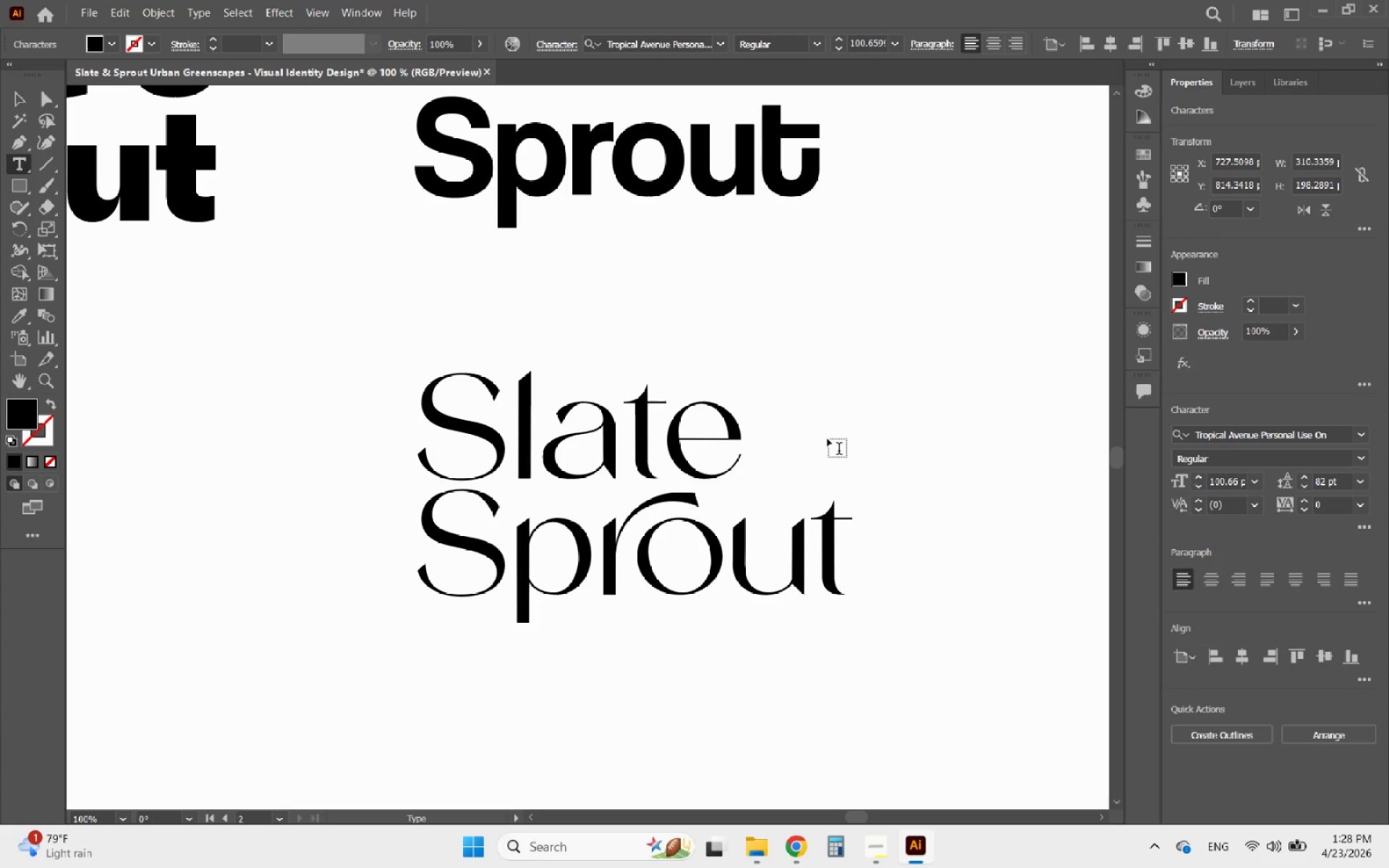 
key(Backspace)
 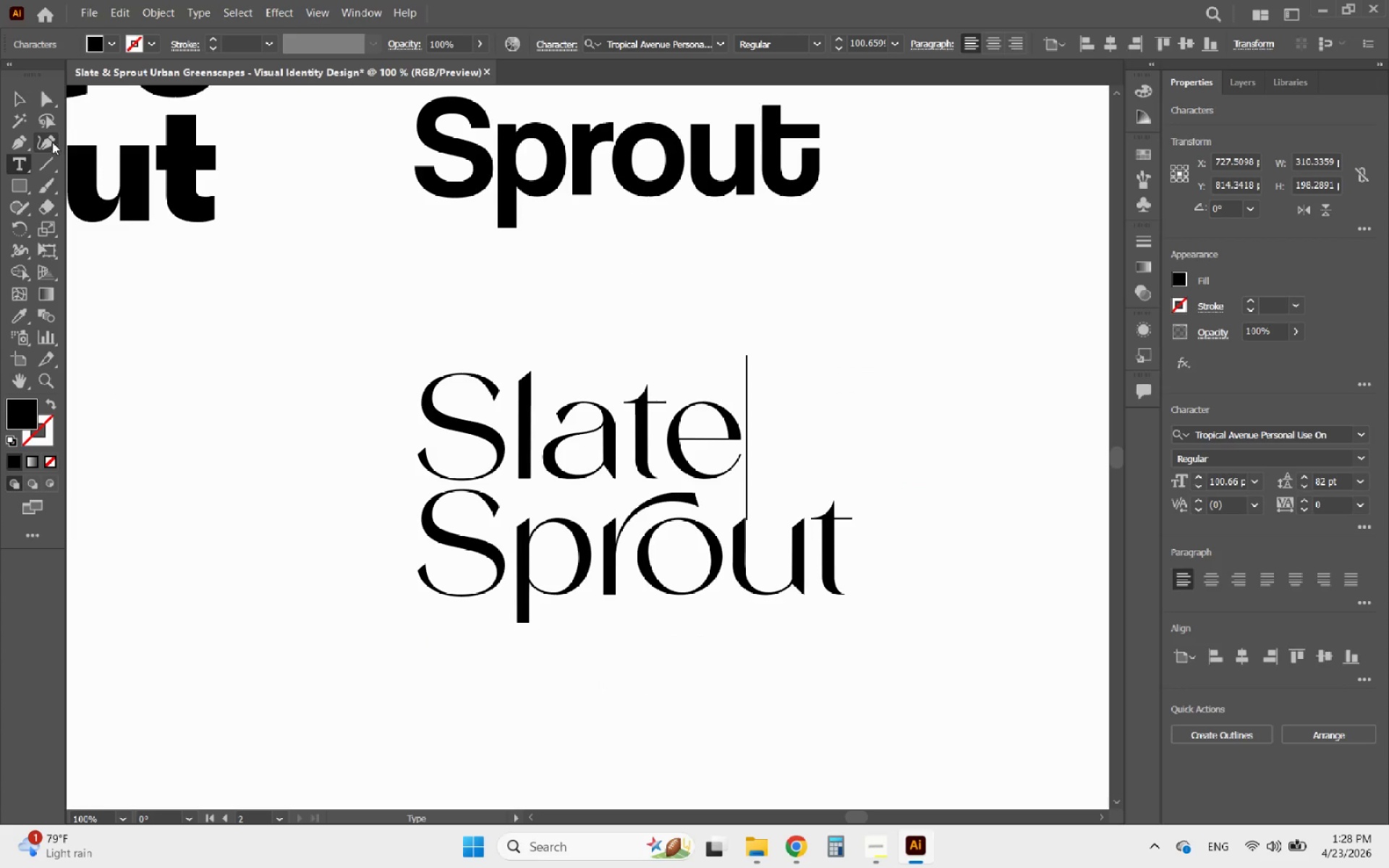 
left_click([22, 105])
 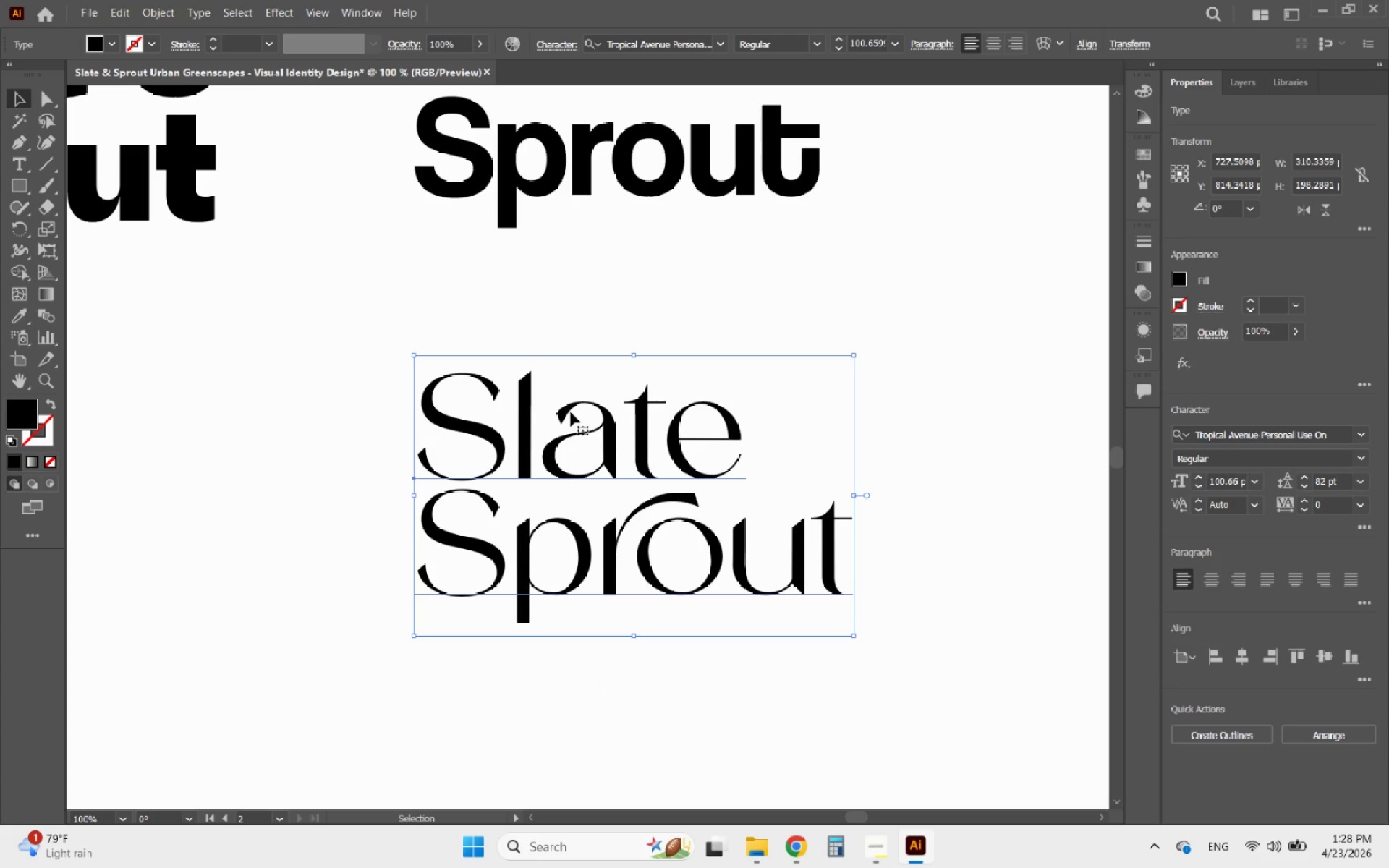 
left_click_drag(start_coordinate=[576, 427], to_coordinate=[451, 419])
 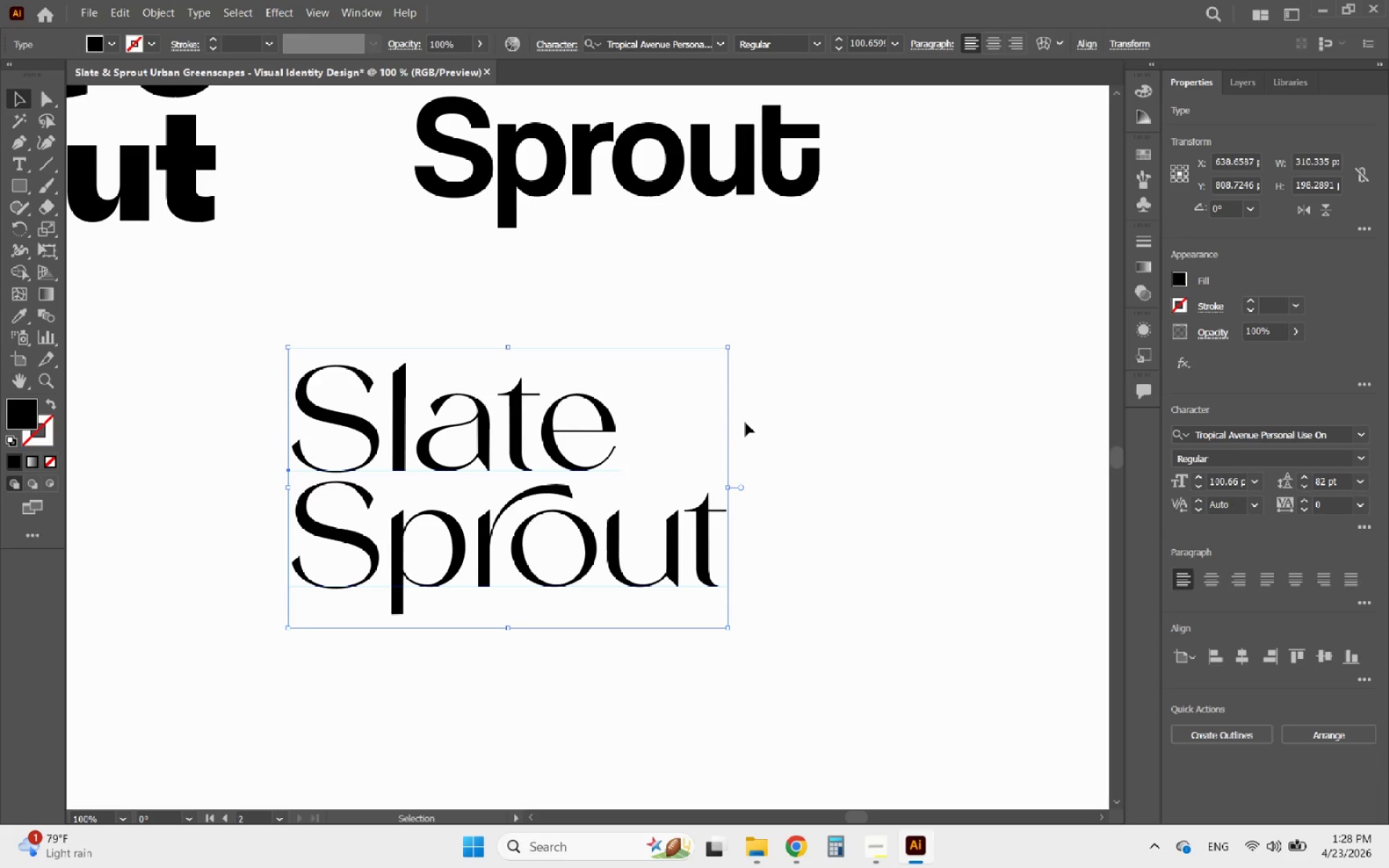 
left_click([747, 422])
 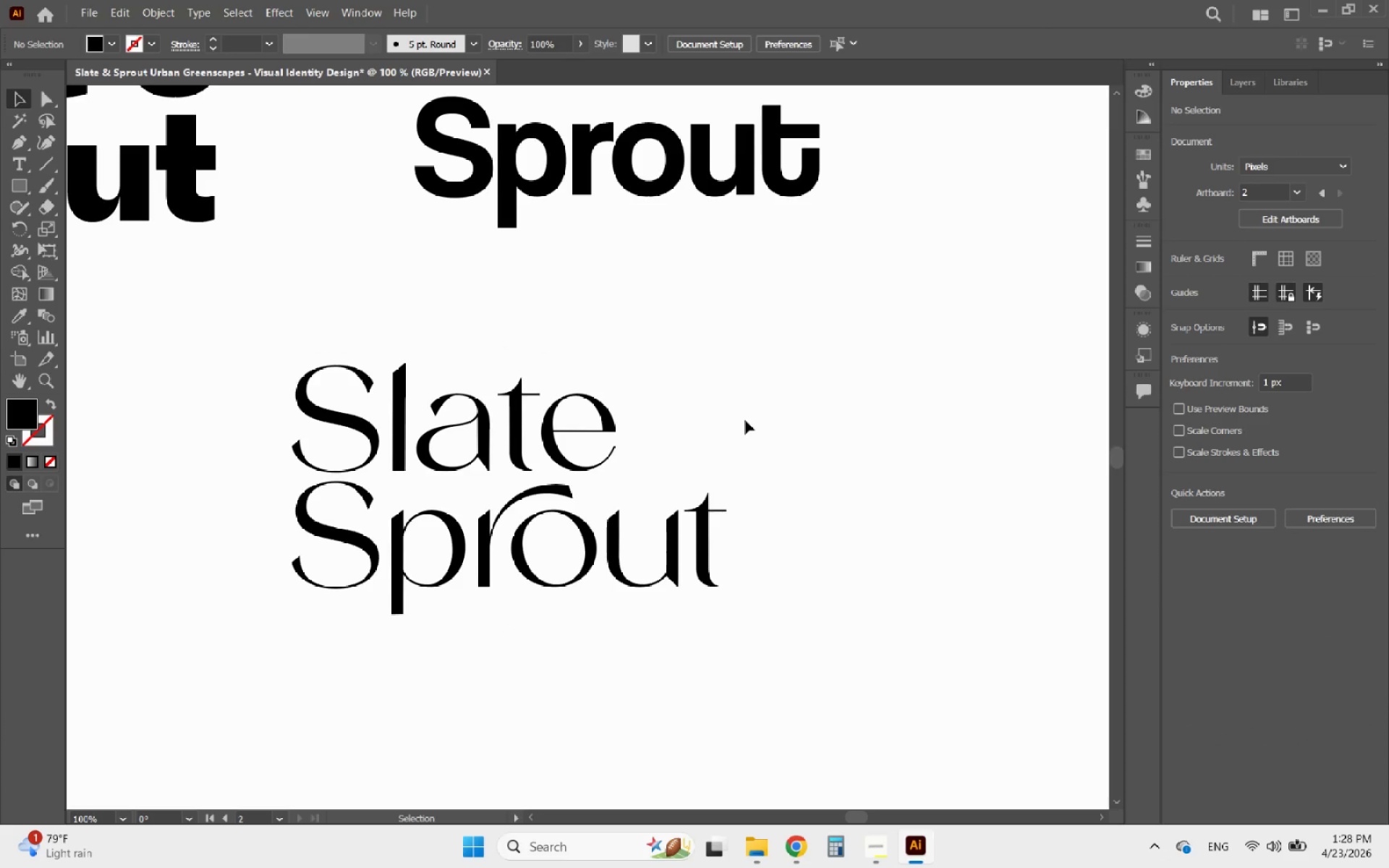 
key(Control+V)
 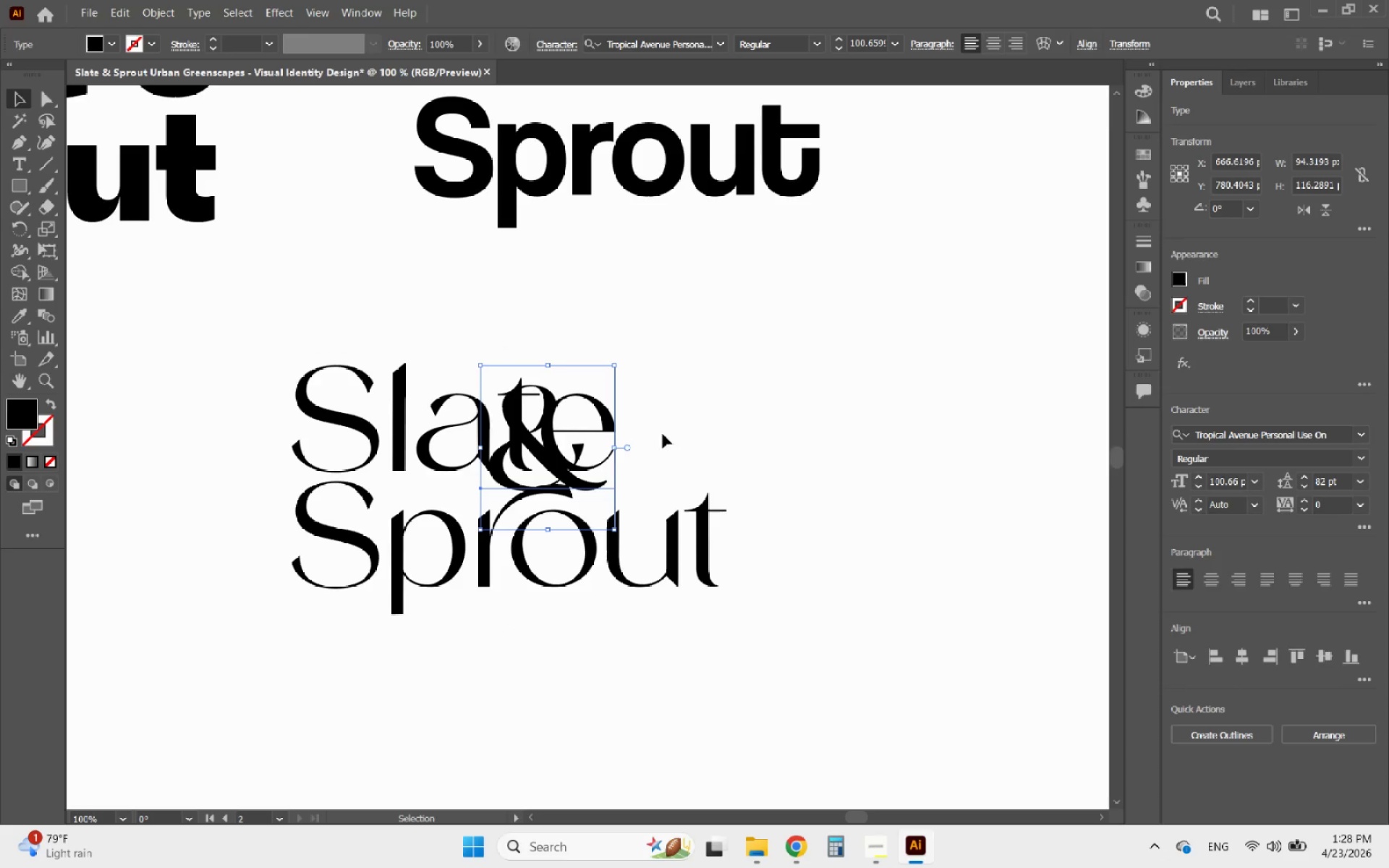 
left_click_drag(start_coordinate=[545, 459], to_coordinate=[698, 448])
 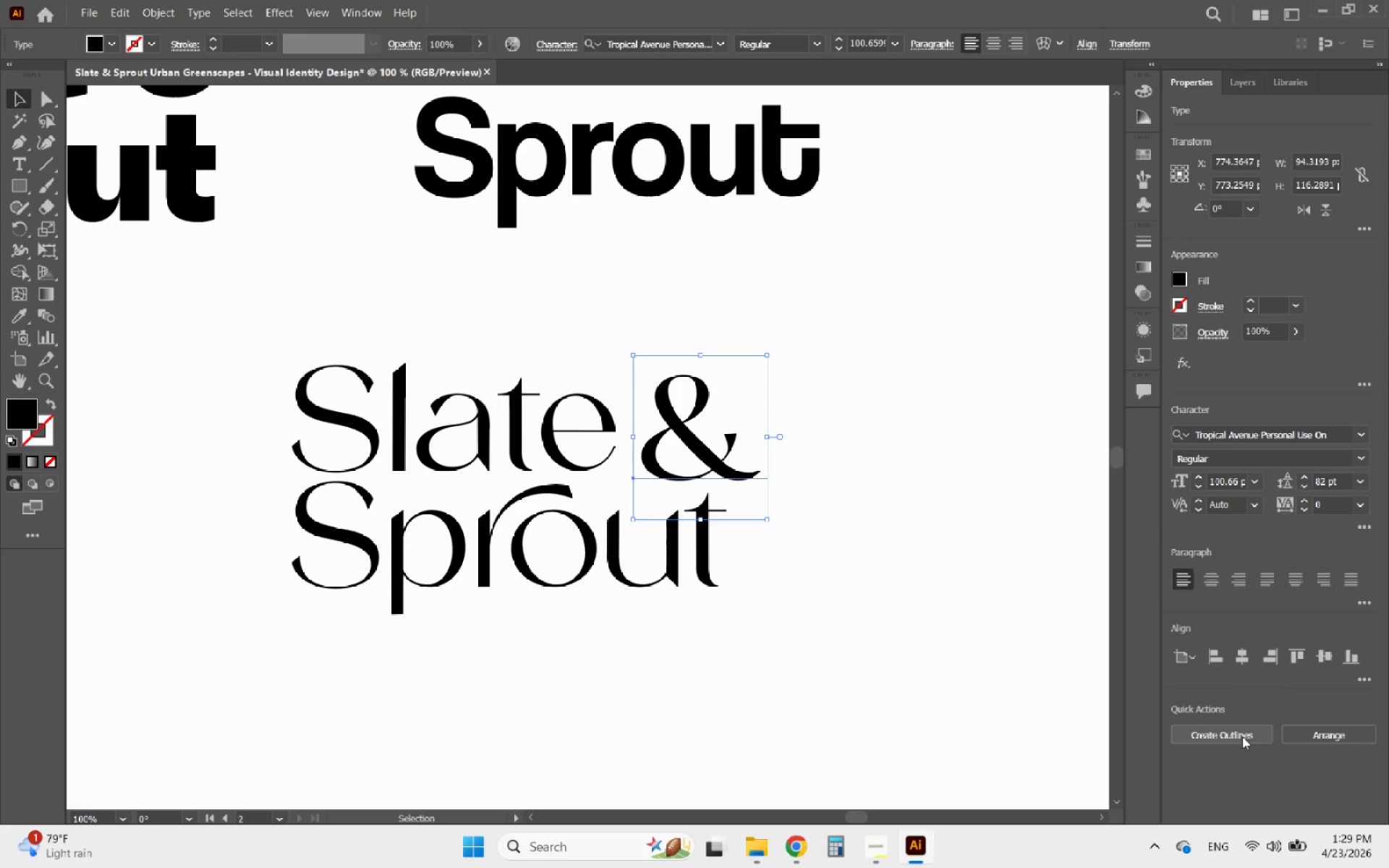 
wait(7.81)
 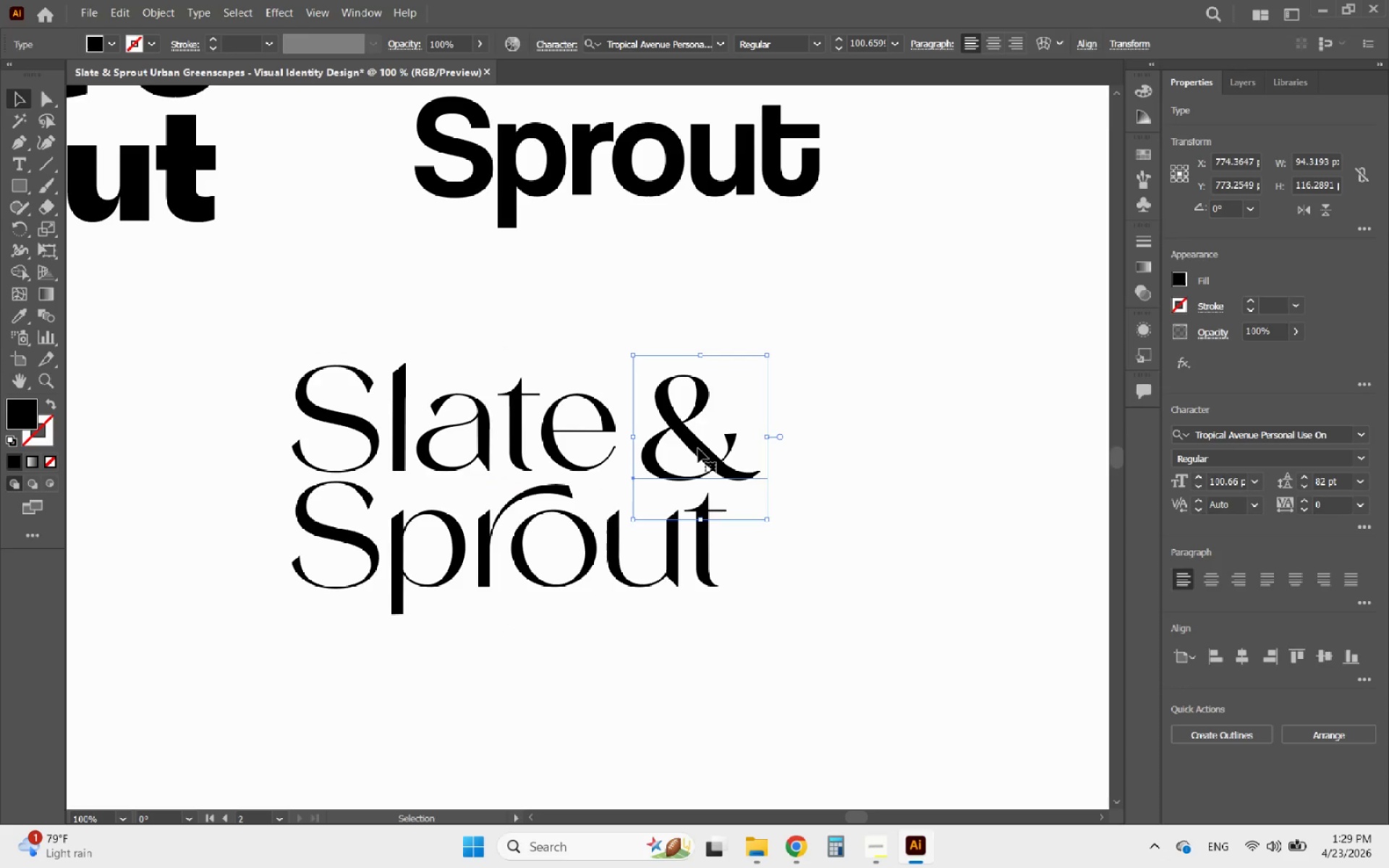 
left_click([1241, 741])
 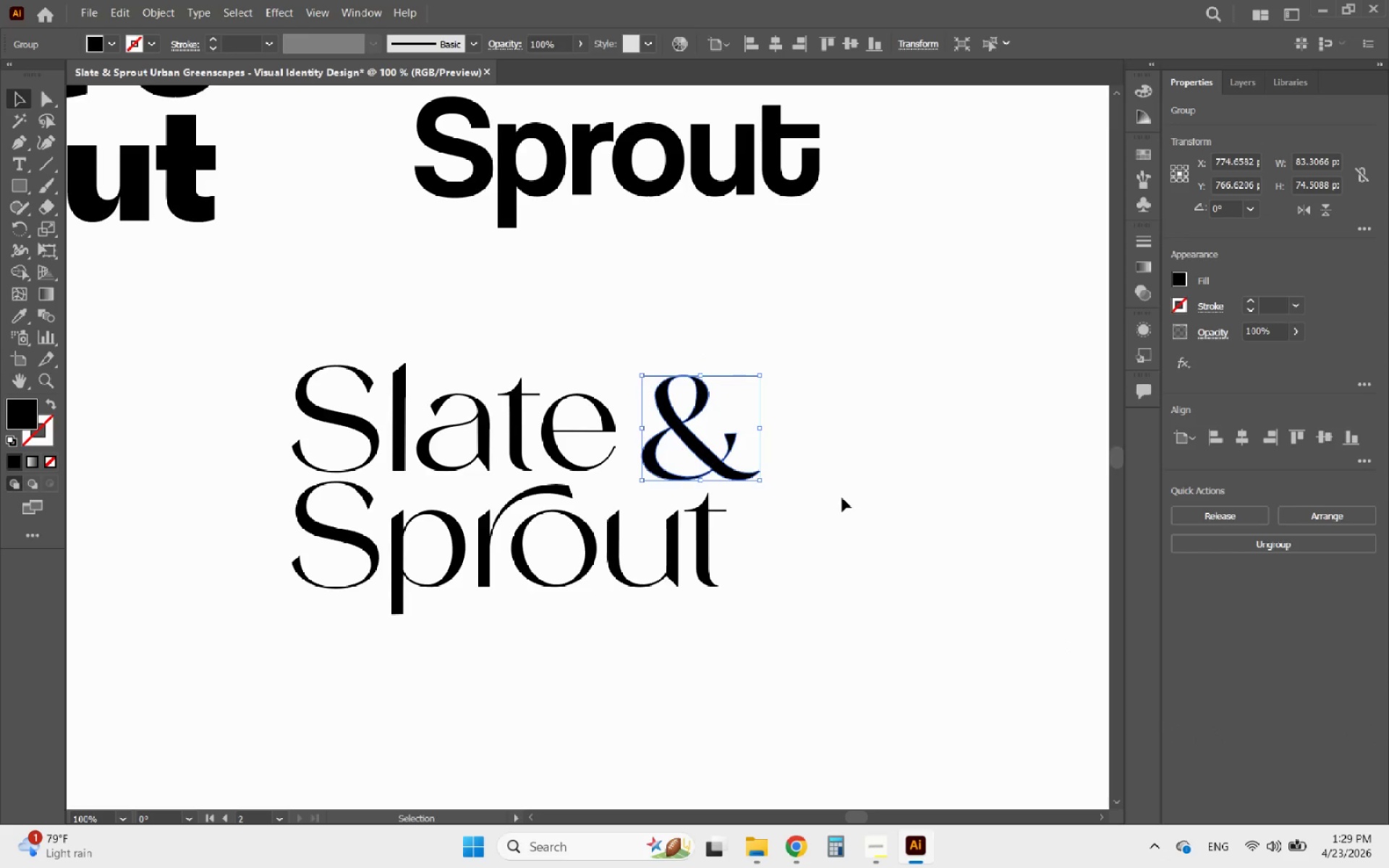 
left_click_drag(start_coordinate=[821, 616], to_coordinate=[280, 367])
 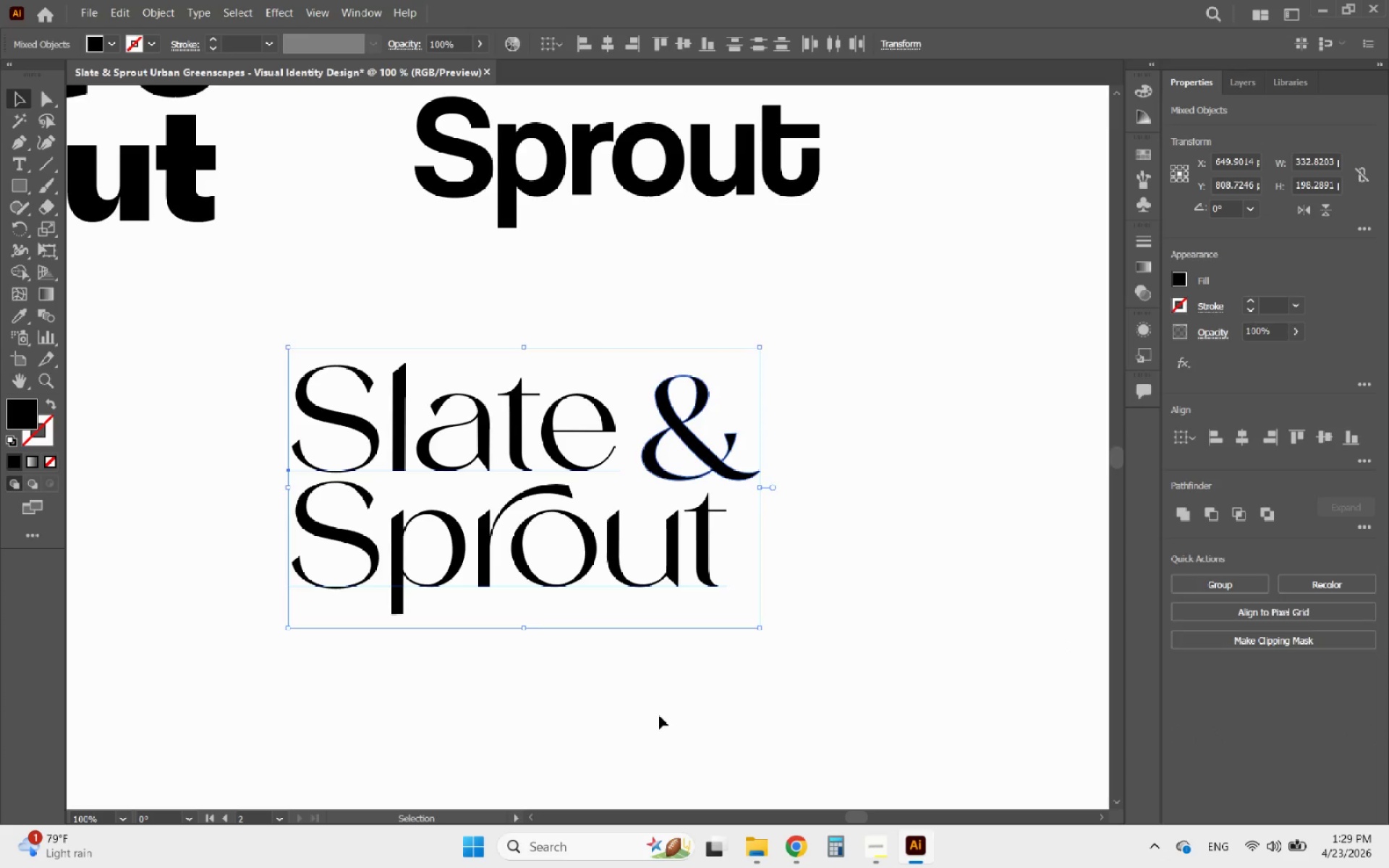 
left_click_drag(start_coordinate=[498, 678], to_coordinate=[356, 432])
 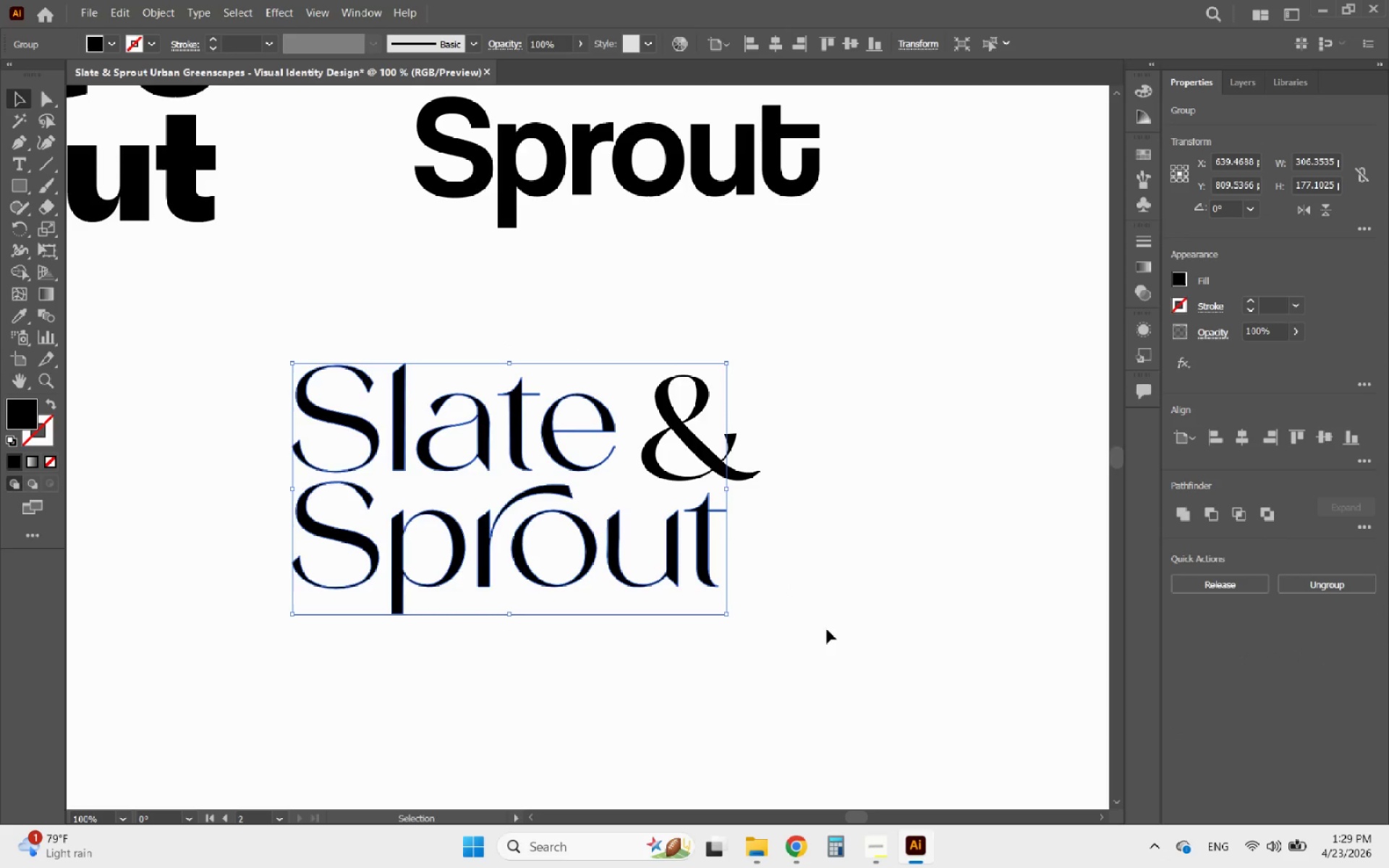 
left_click_drag(start_coordinate=[800, 622], to_coordinate=[353, 333])
 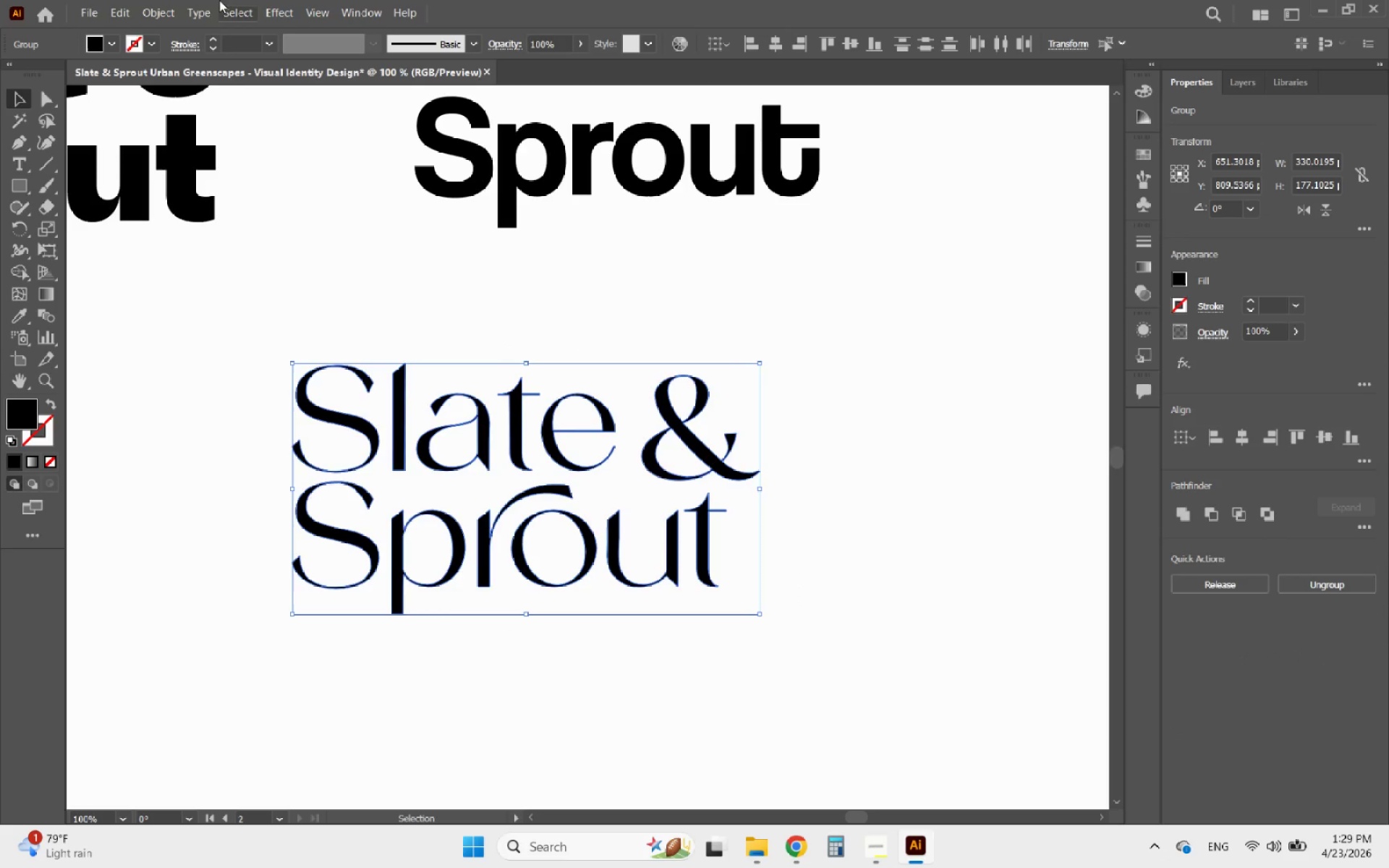 
left_click([155, 4])
 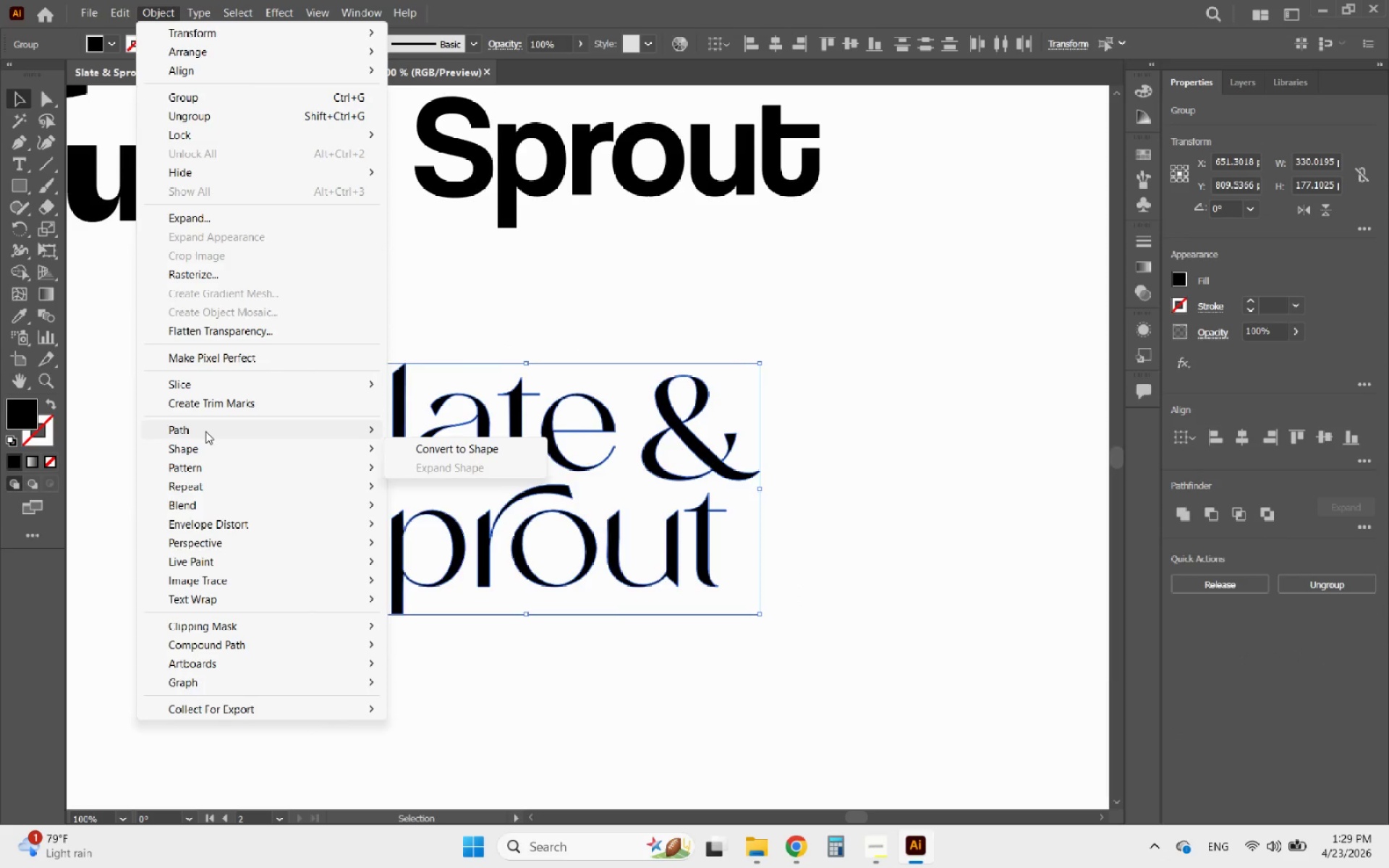 
wait(5.36)
 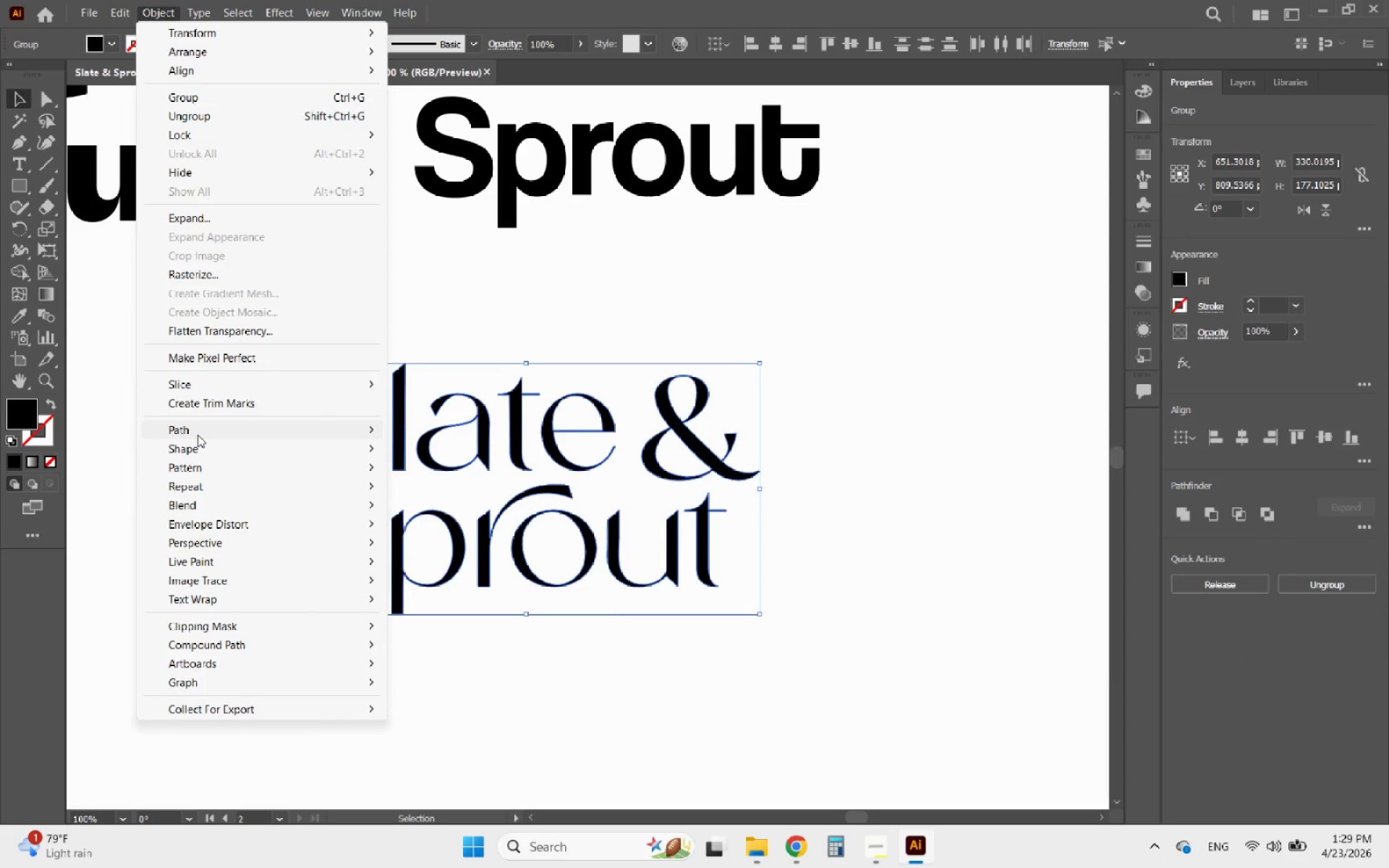 
left_click([465, 492])
 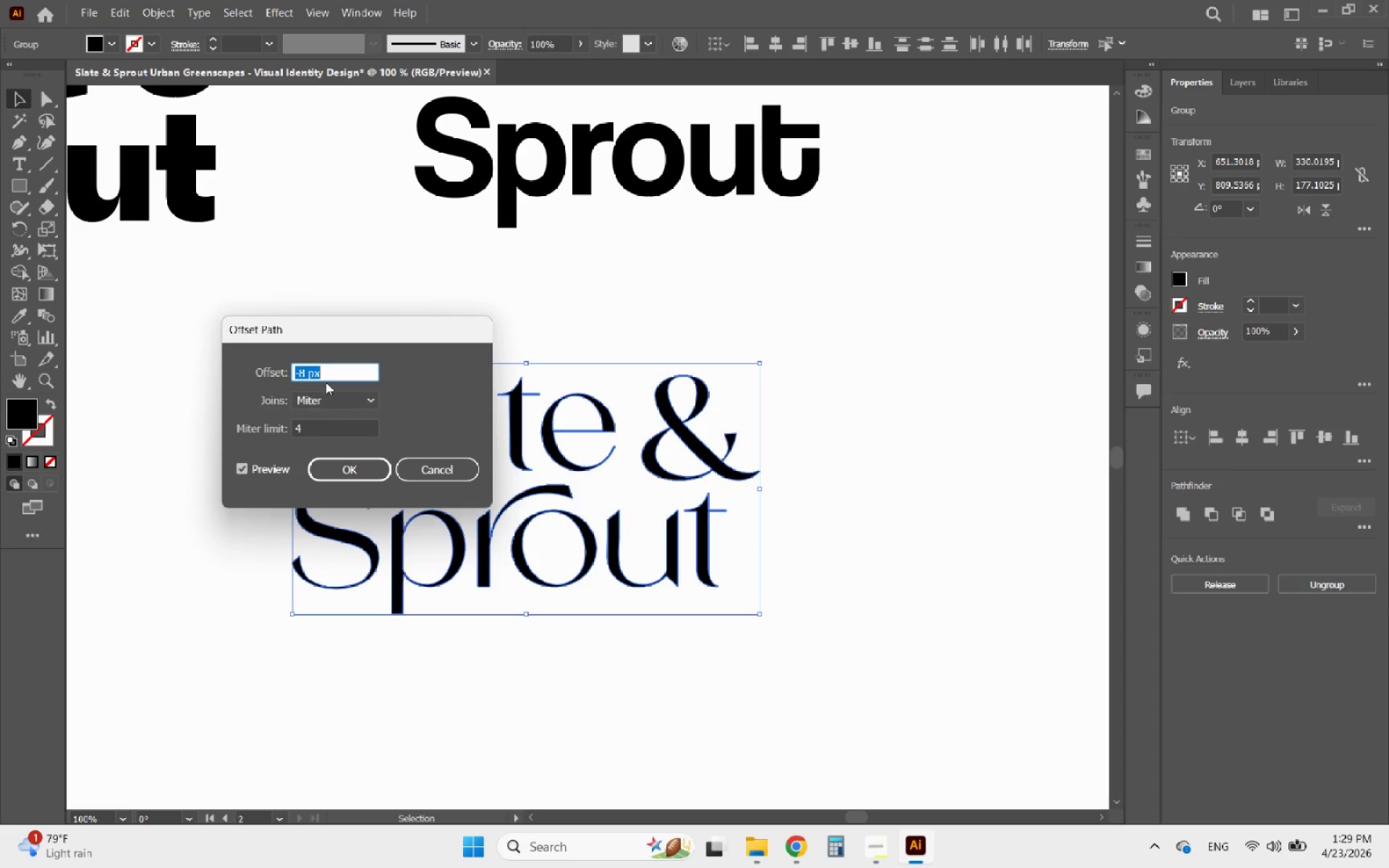 
scroll: coordinate [329, 371], scroll_direction: up, amount: 10.0
 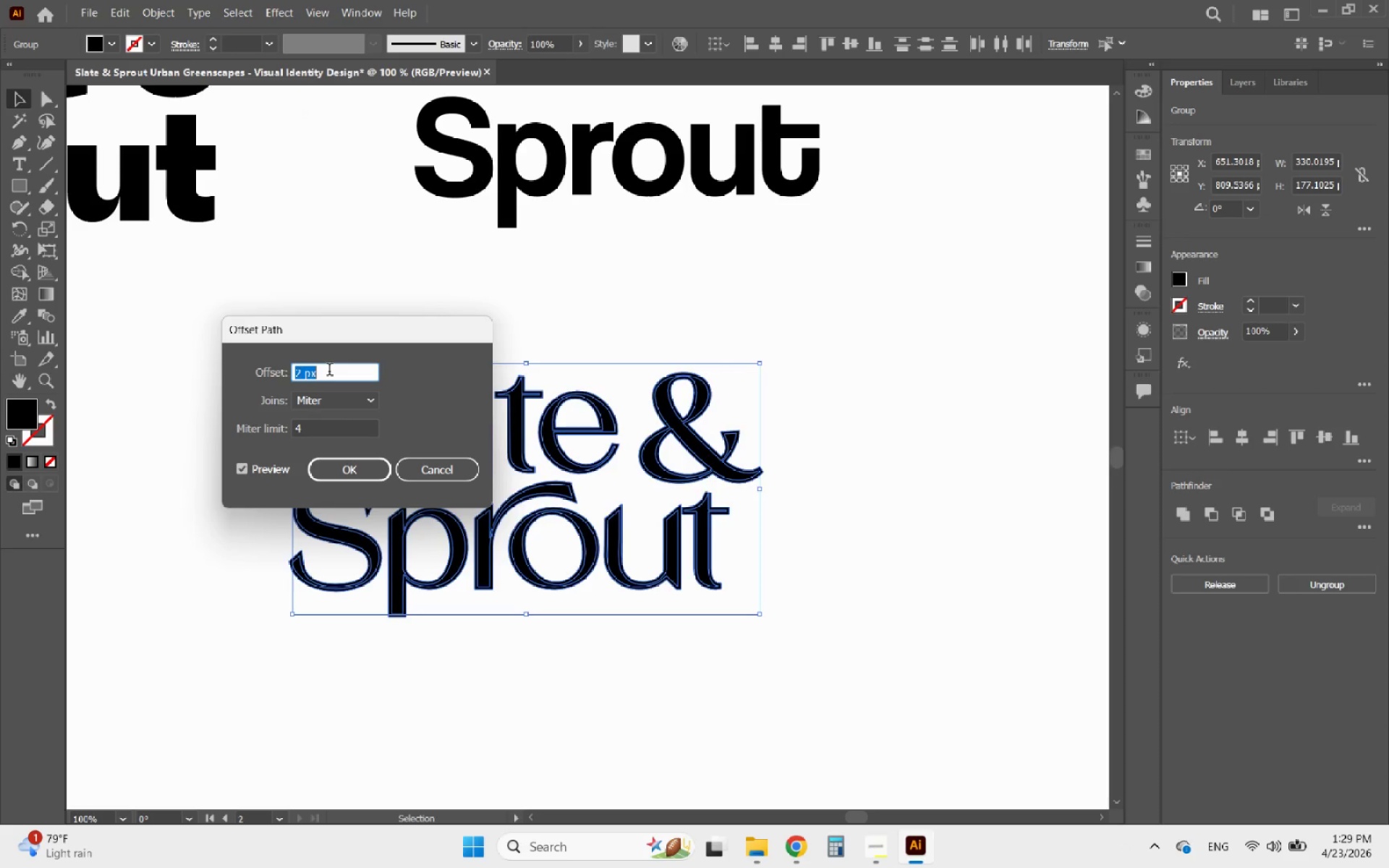 
scroll: coordinate [329, 371], scroll_direction: down, amount: 1.0
 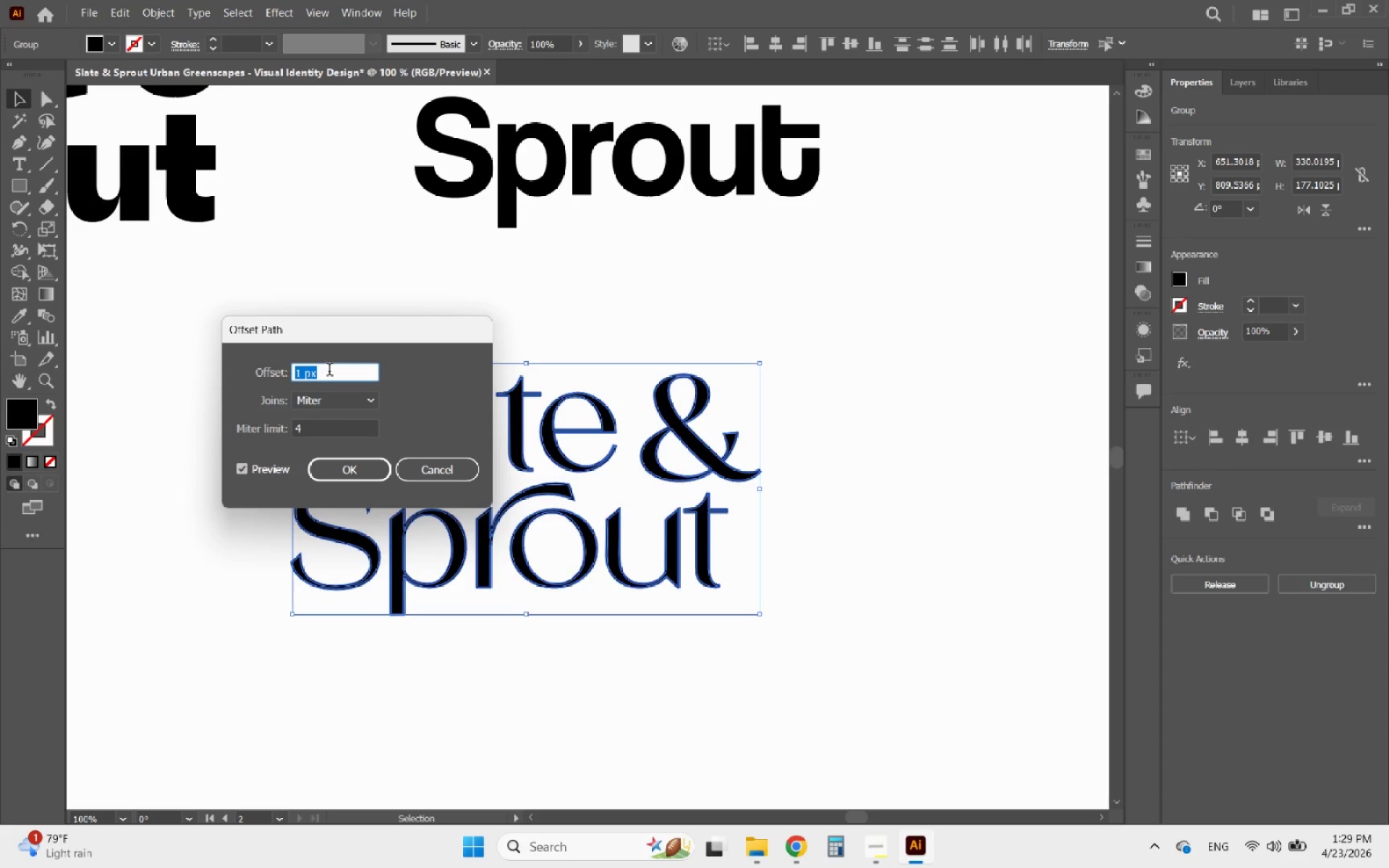 
scroll: coordinate [329, 371], scroll_direction: up, amount: 1.0
 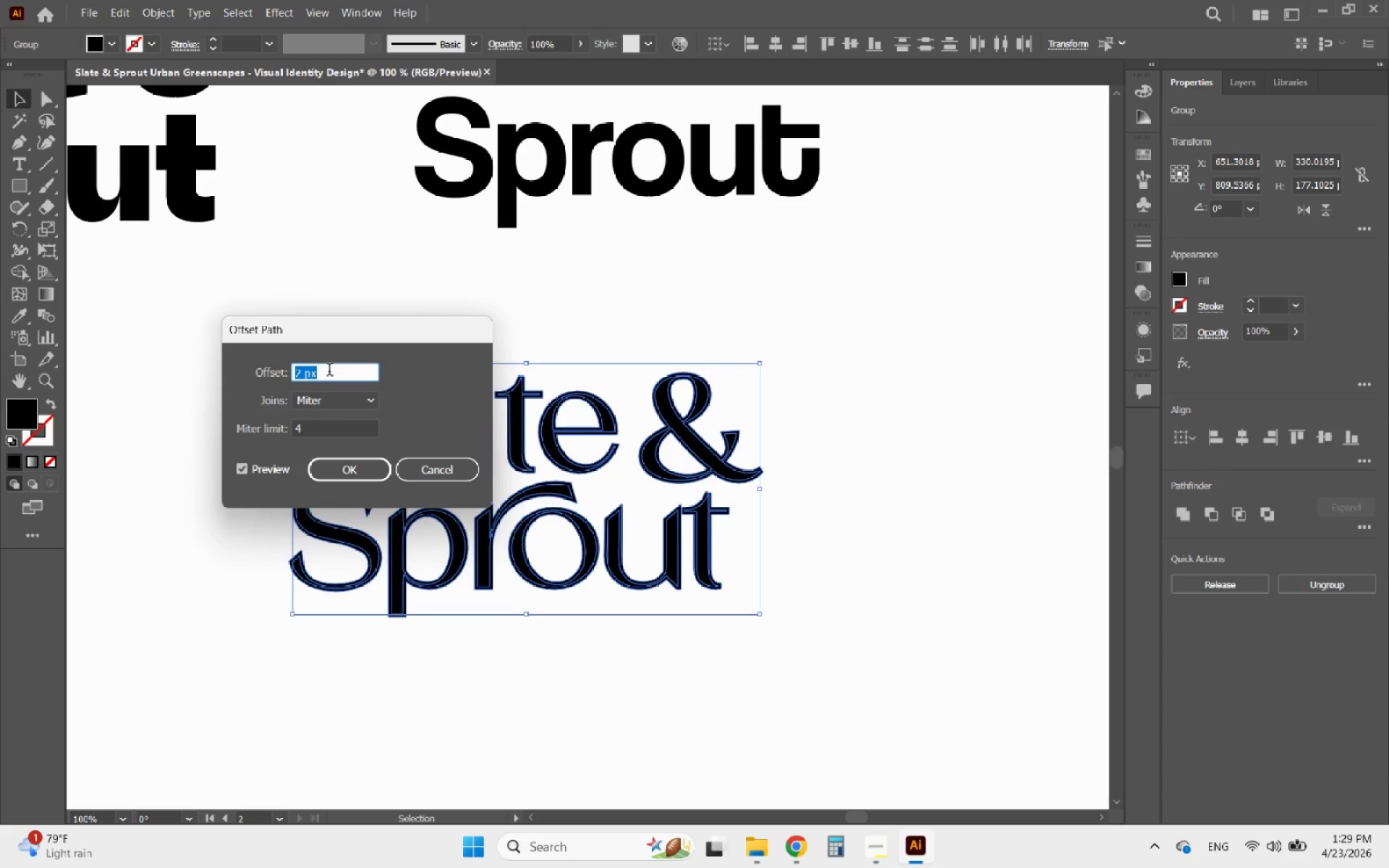 
scroll: coordinate [329, 371], scroll_direction: down, amount: 1.0
 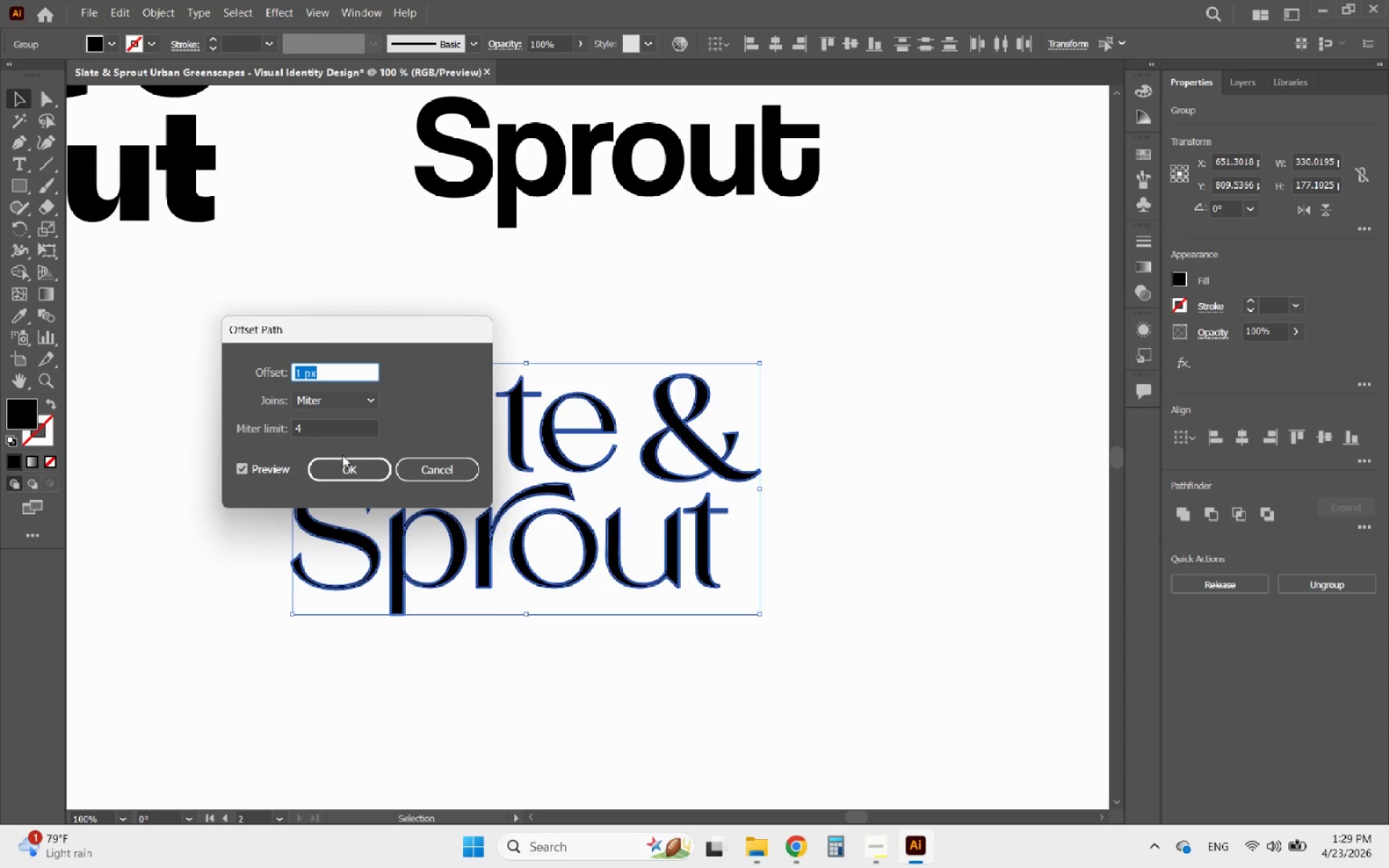 
left_click([351, 467])
 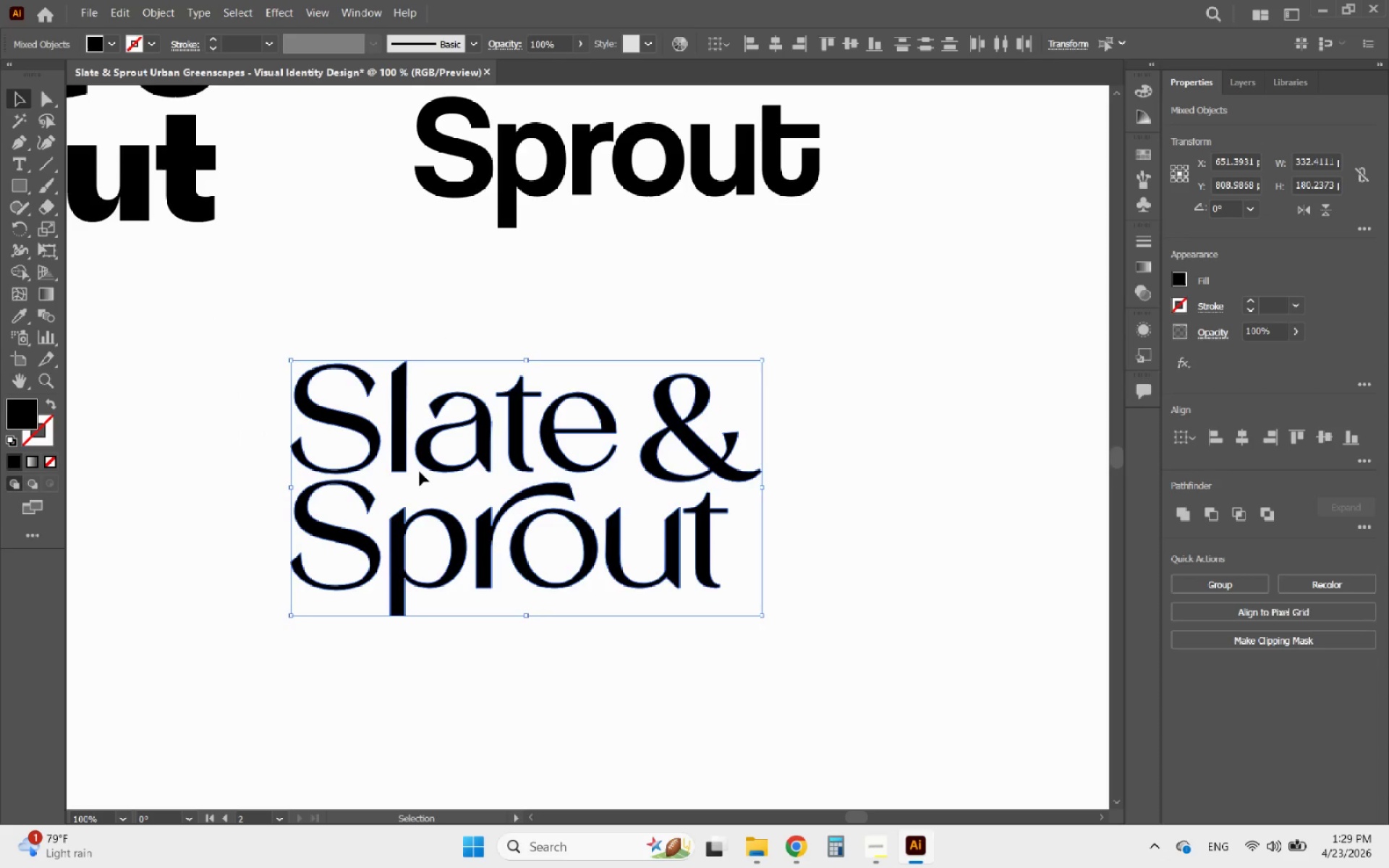 
hold_key(key=AltLeft, duration=1.22)
scroll: coordinate [419, 399], scroll_direction: up, amount: 1.0
 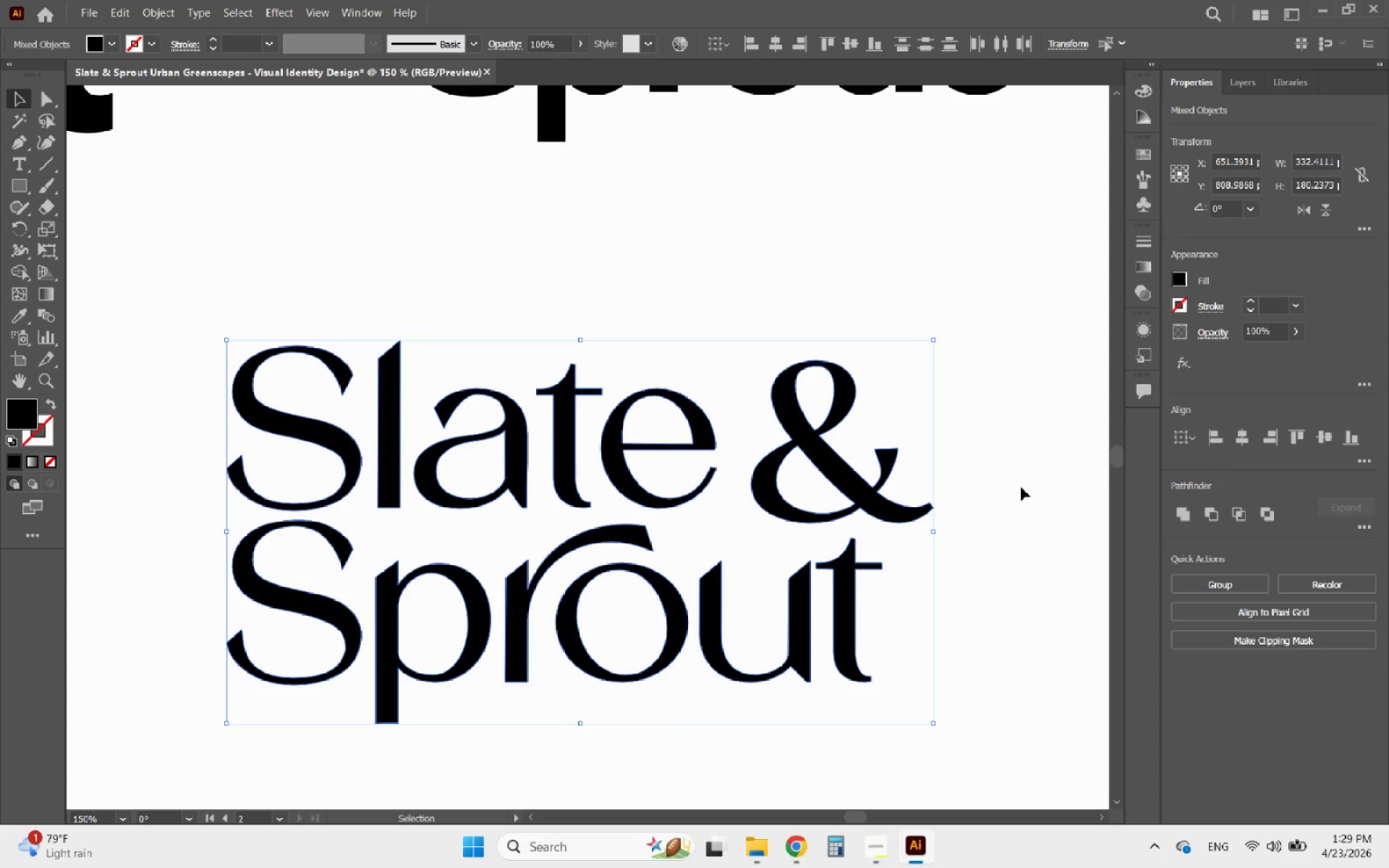 
left_click([1044, 494])
 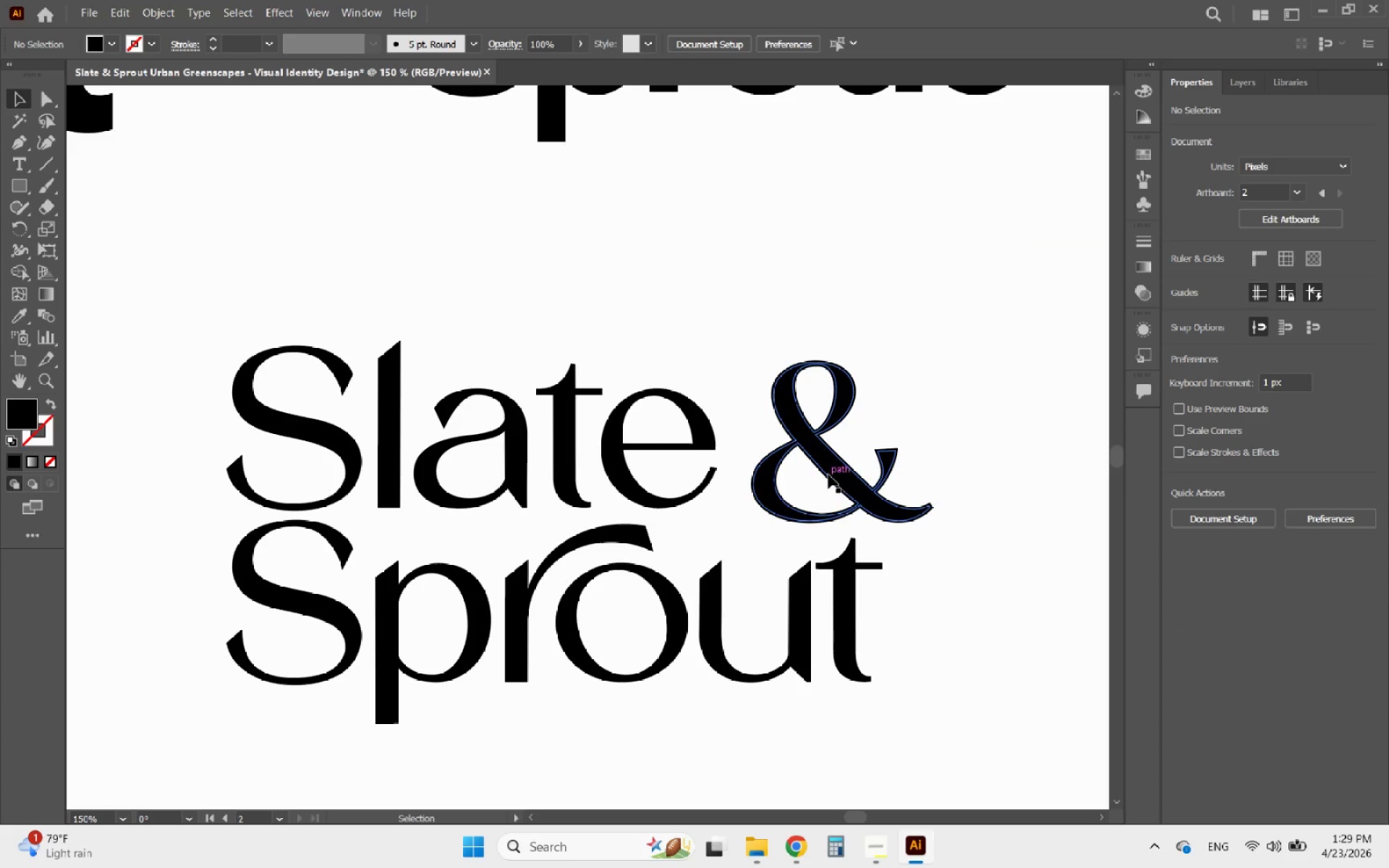 
left_click([828, 475])
 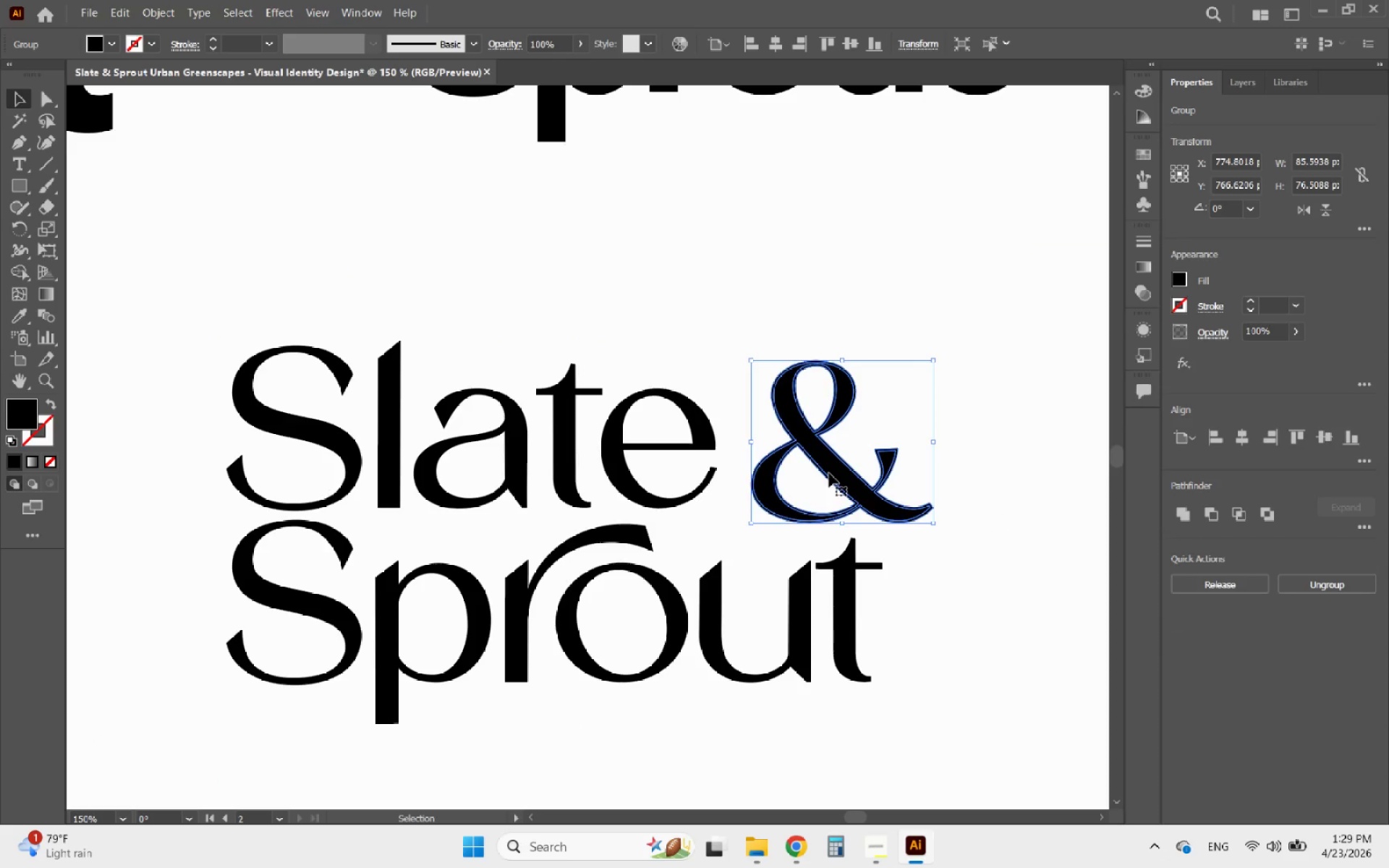 
double_click([829, 473])
 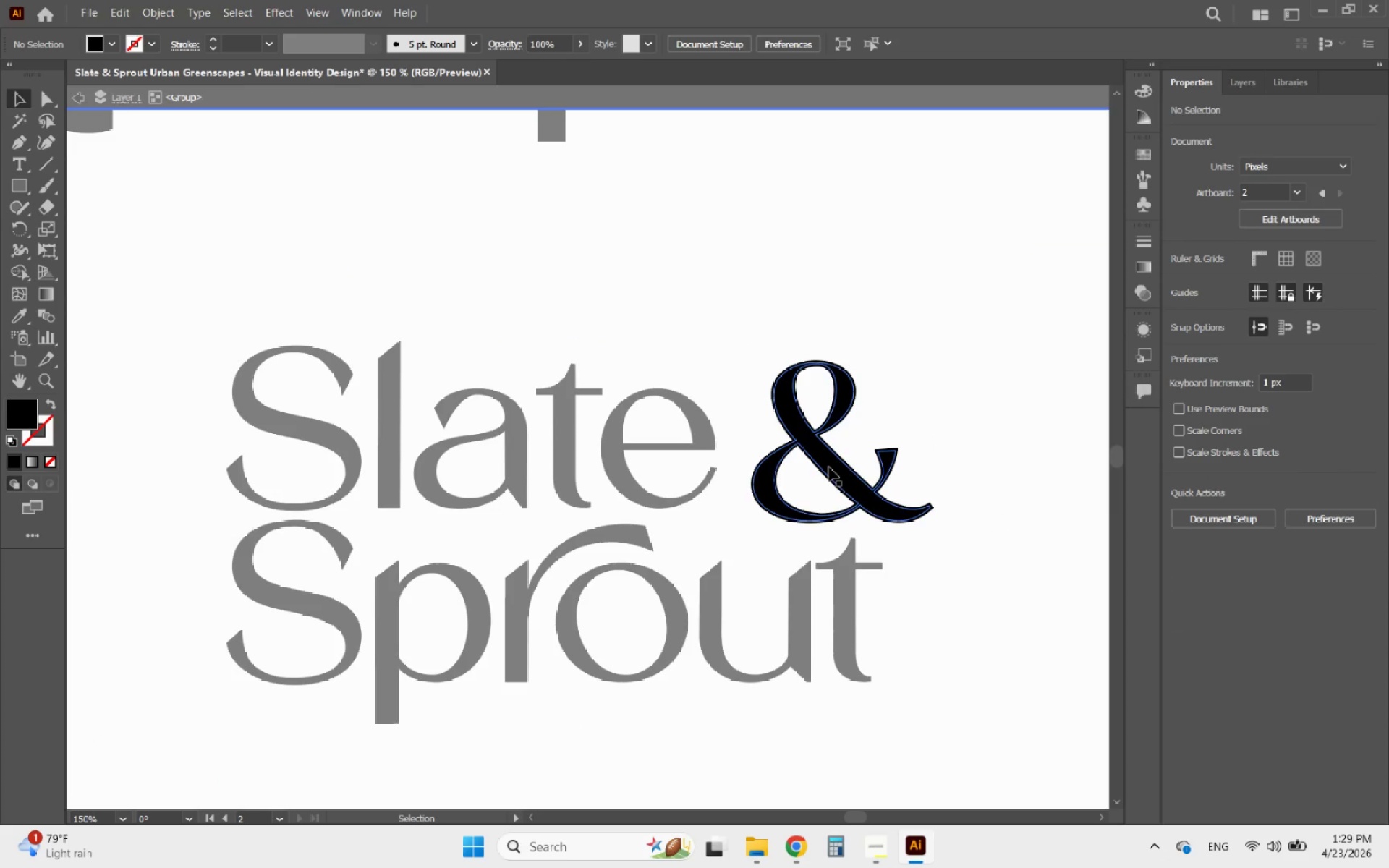 
triple_click([829, 467])
 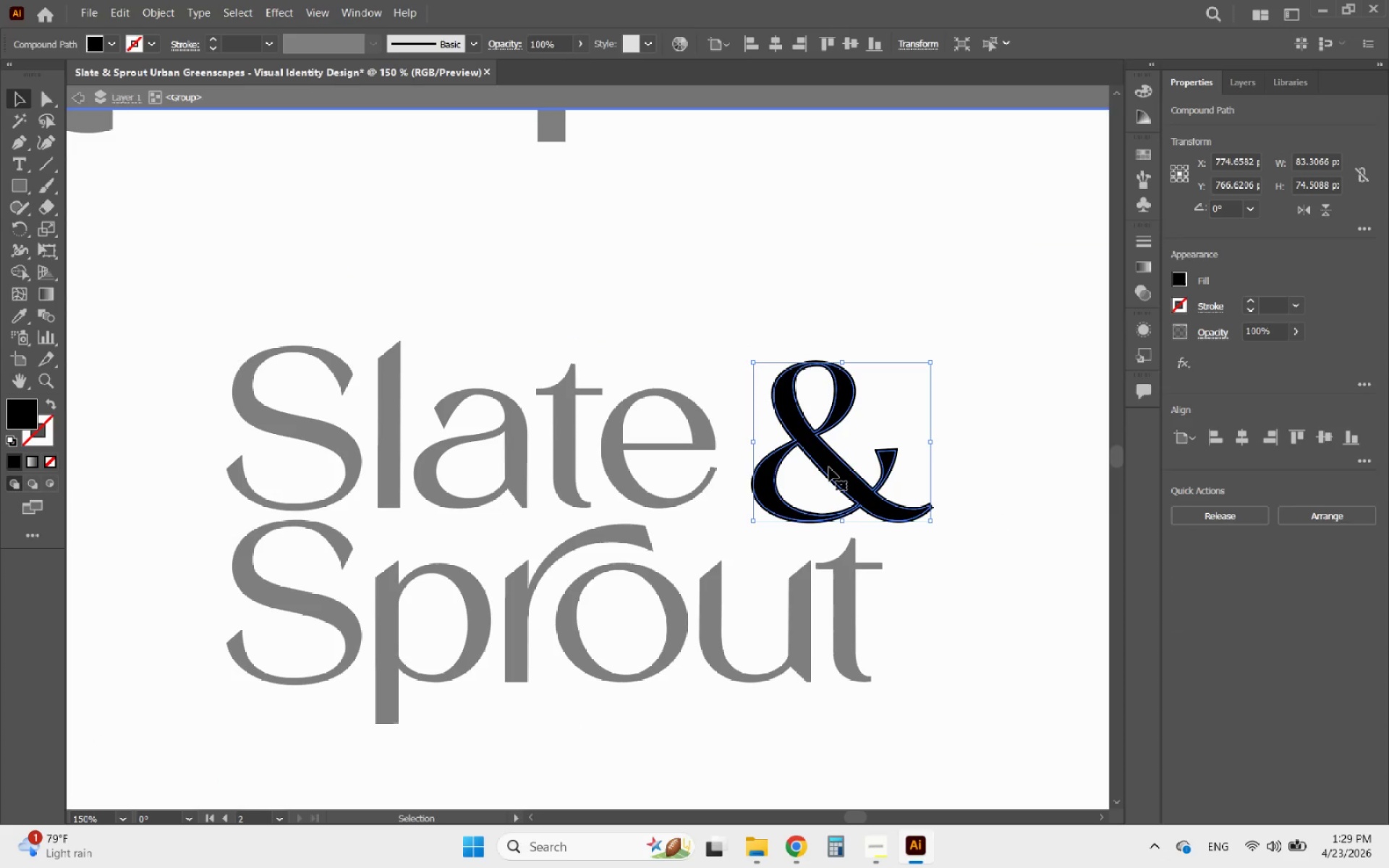 
key(Delete)
 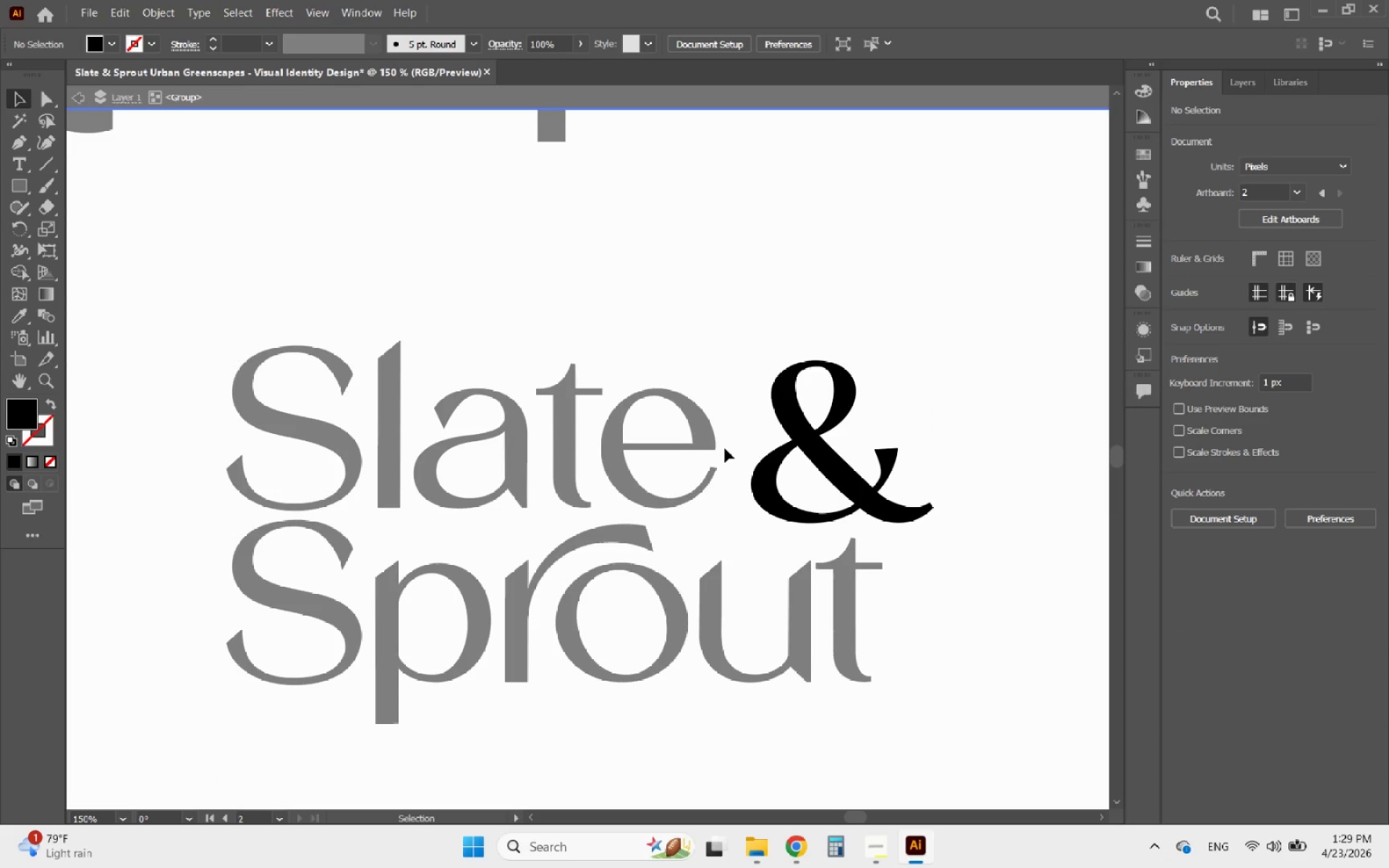 
double_click([718, 422])
 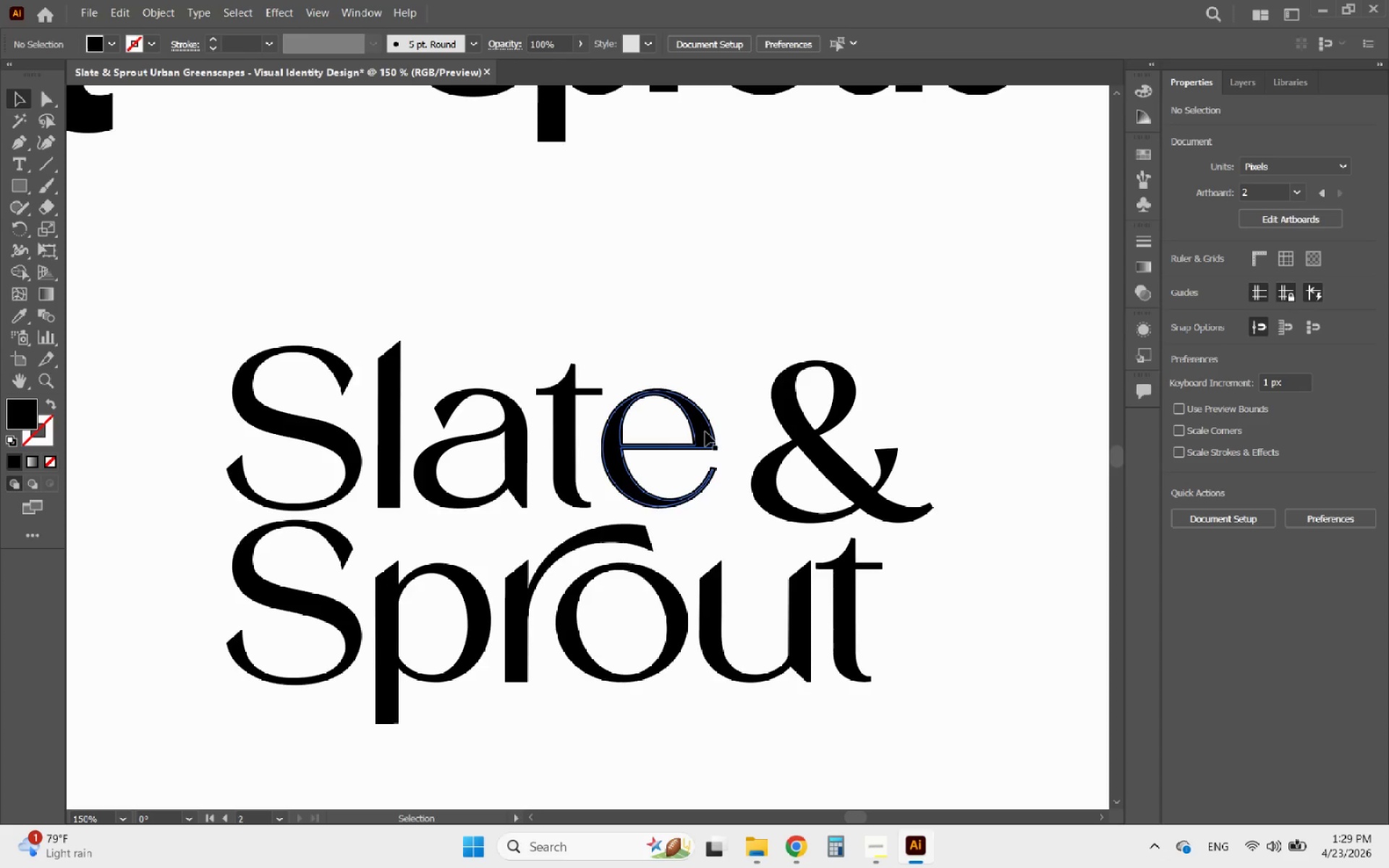 
double_click([705, 432])
 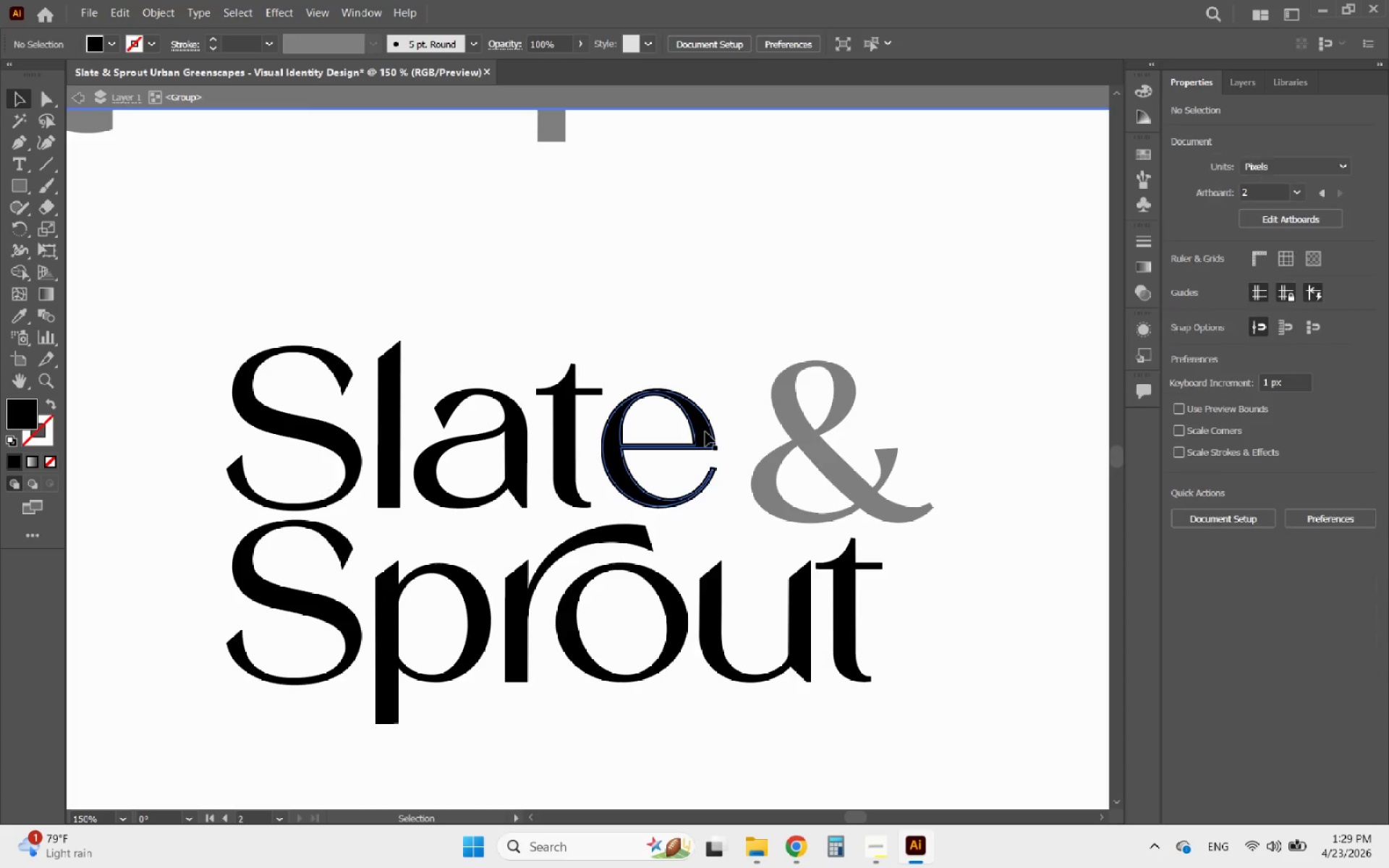 
triple_click([705, 432])
 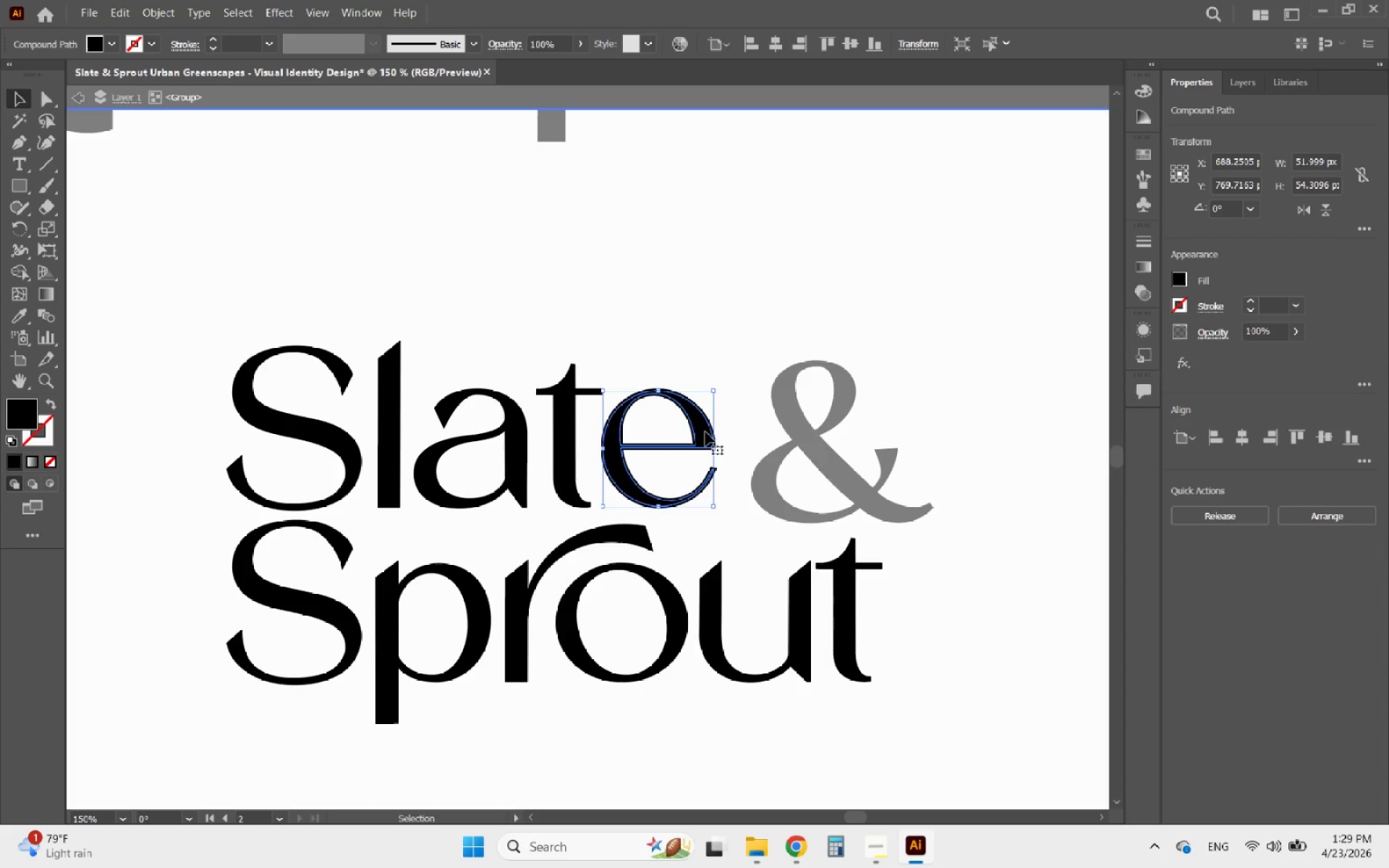 
left_click_drag(start_coordinate=[705, 432], to_coordinate=[751, 472])
 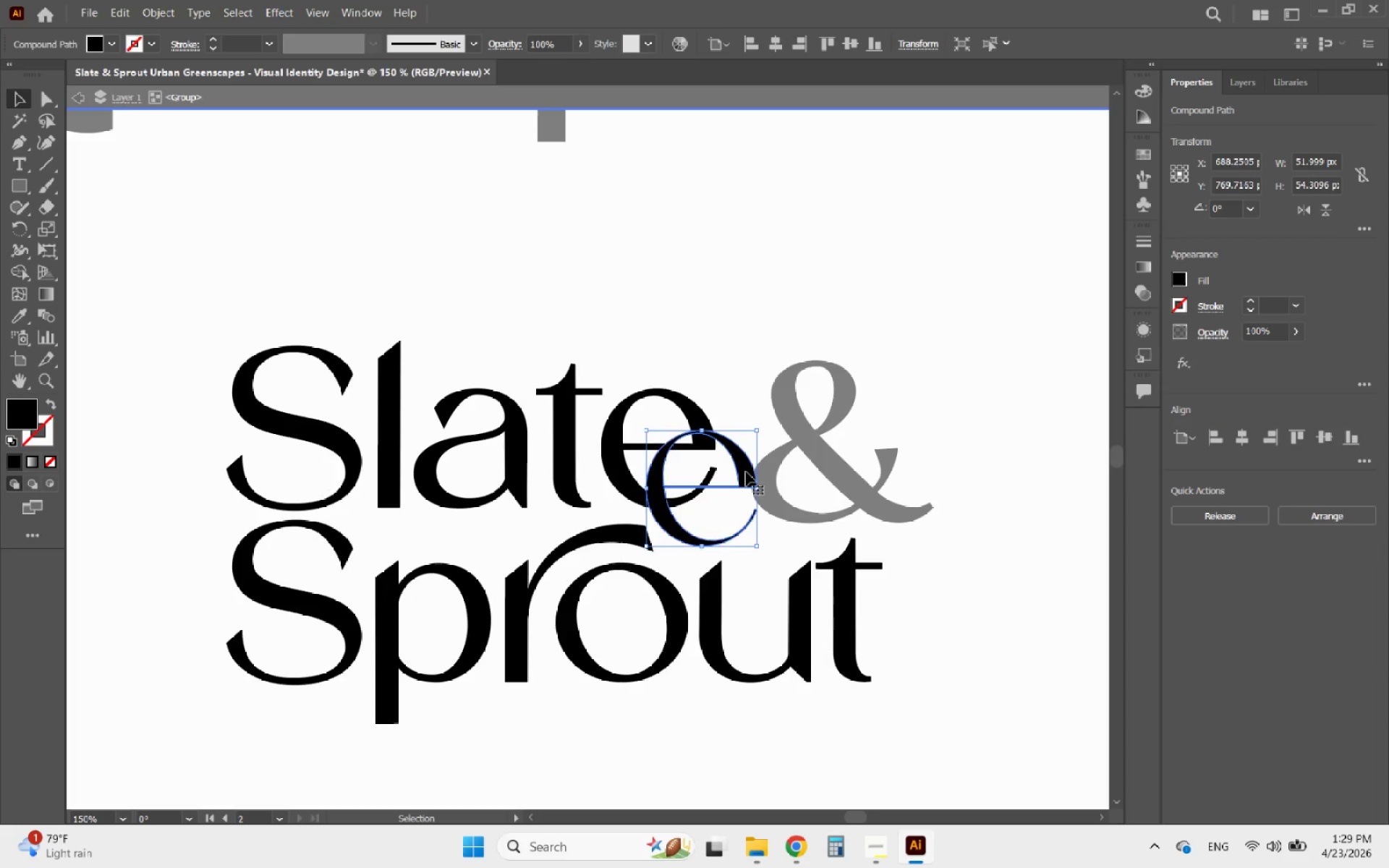 
key(Delete)
 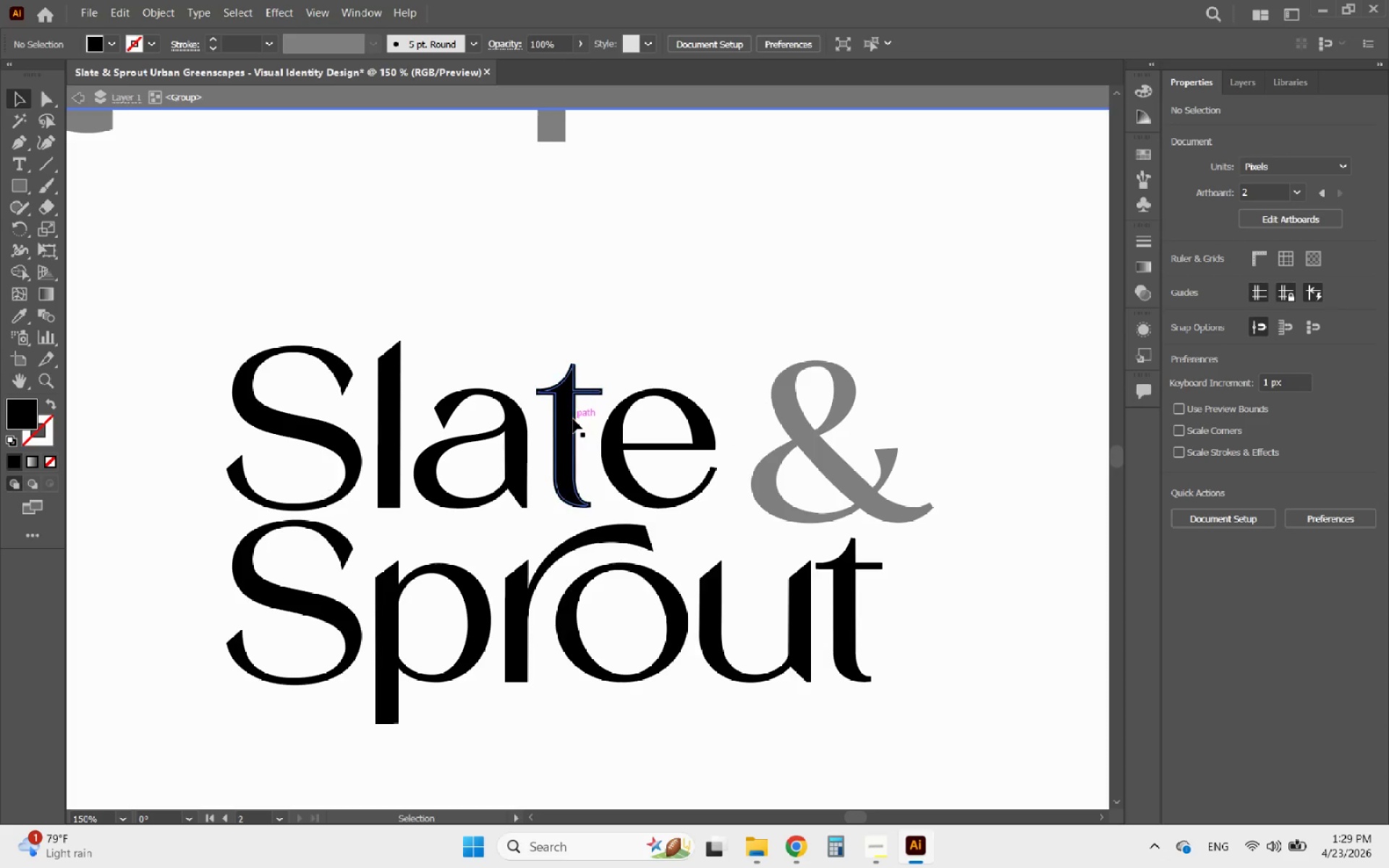 
left_click([573, 419])
 